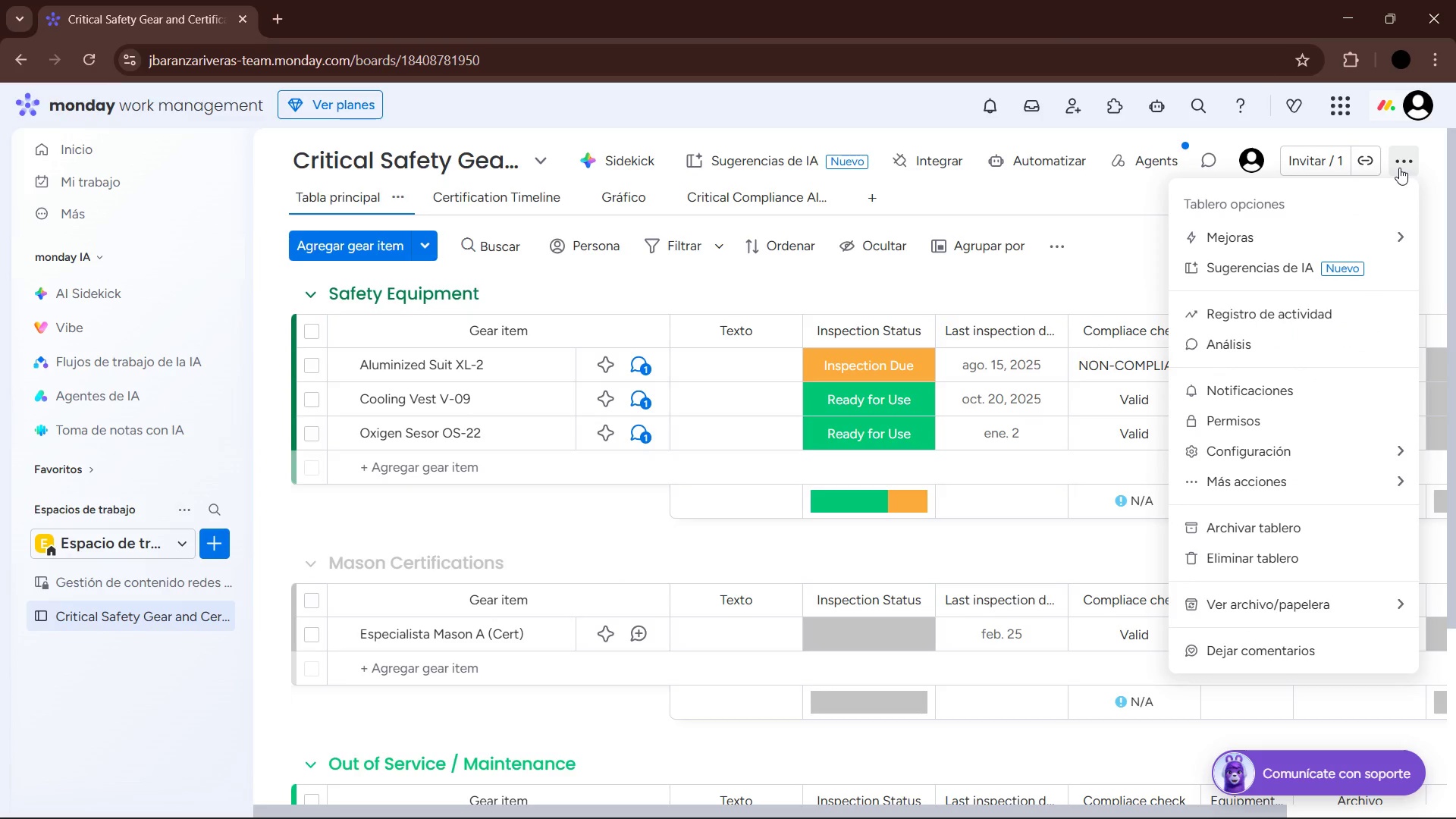 
left_click([1399, 168])
 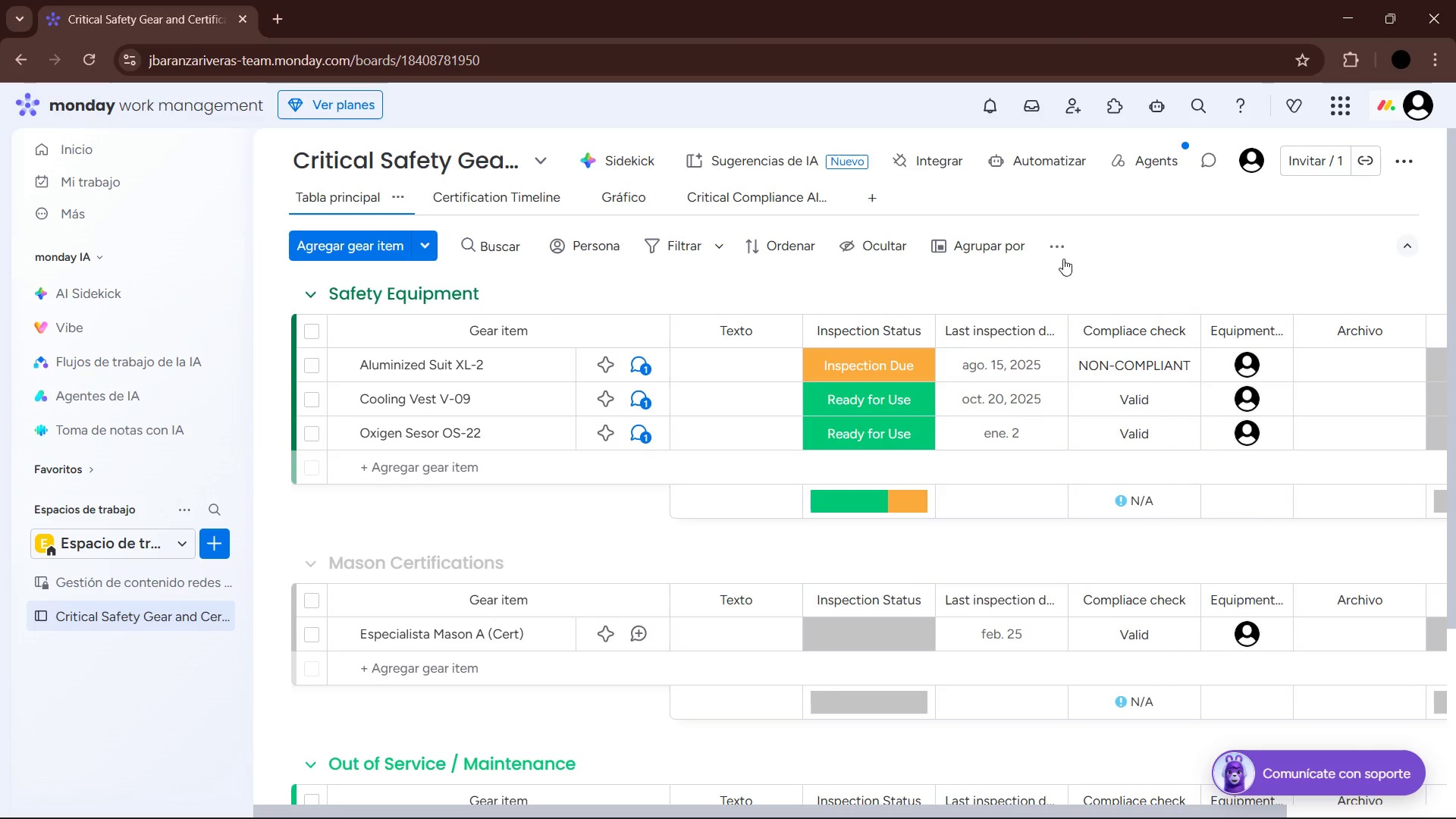 
wait(7.16)
 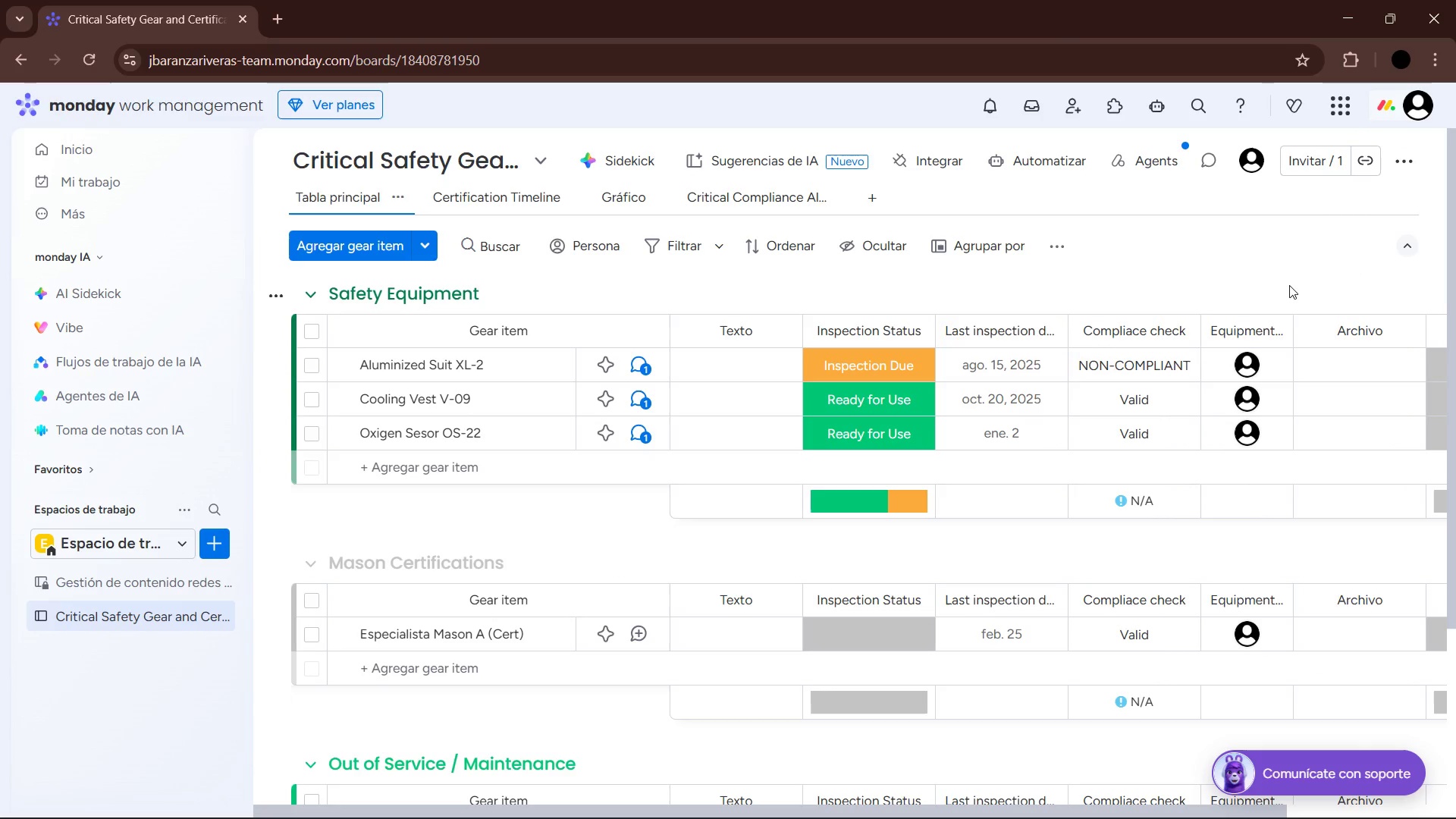 
left_click([1056, 250])
 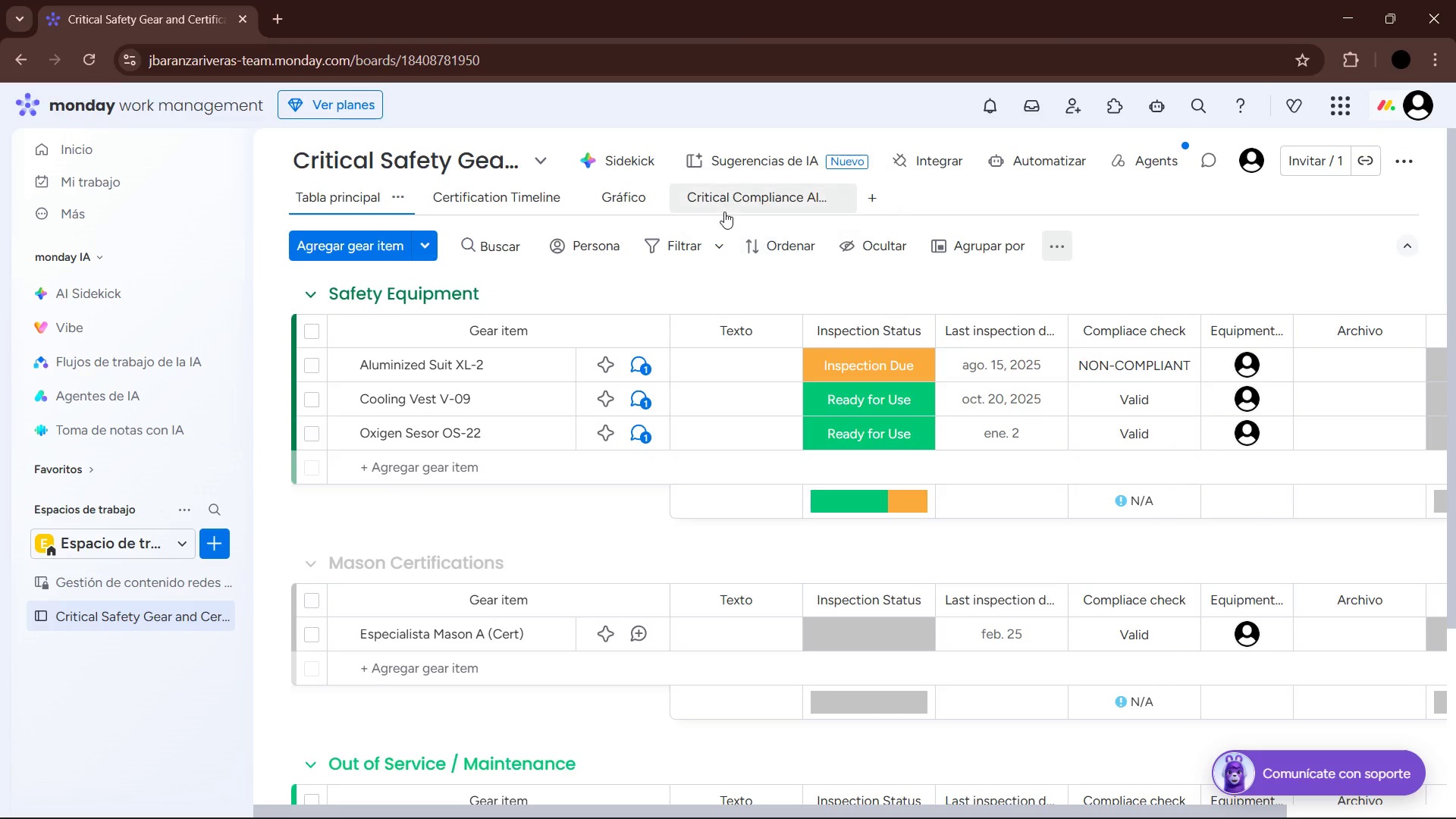 
left_click([724, 212])
 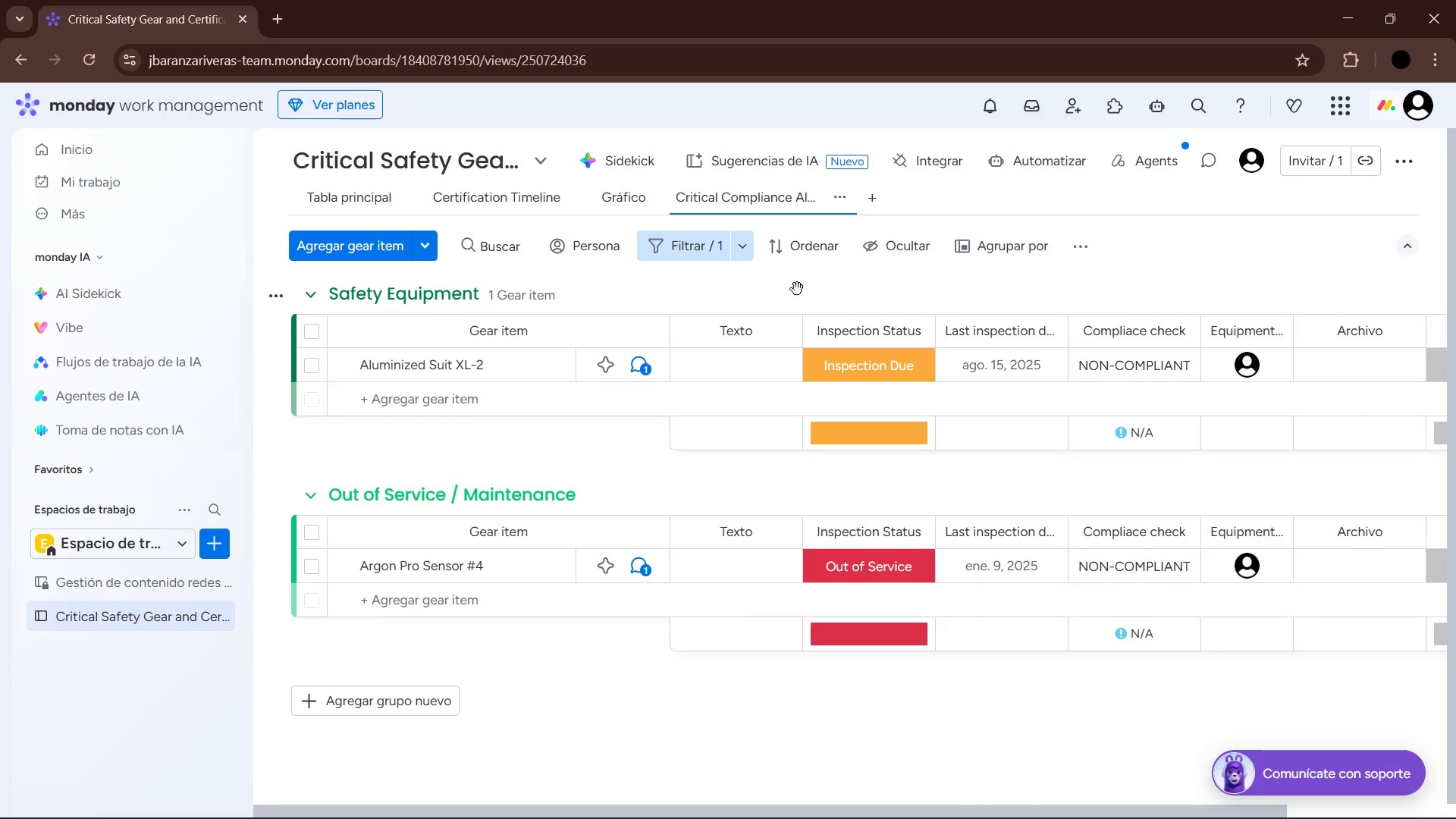 
left_click([383, 200])
 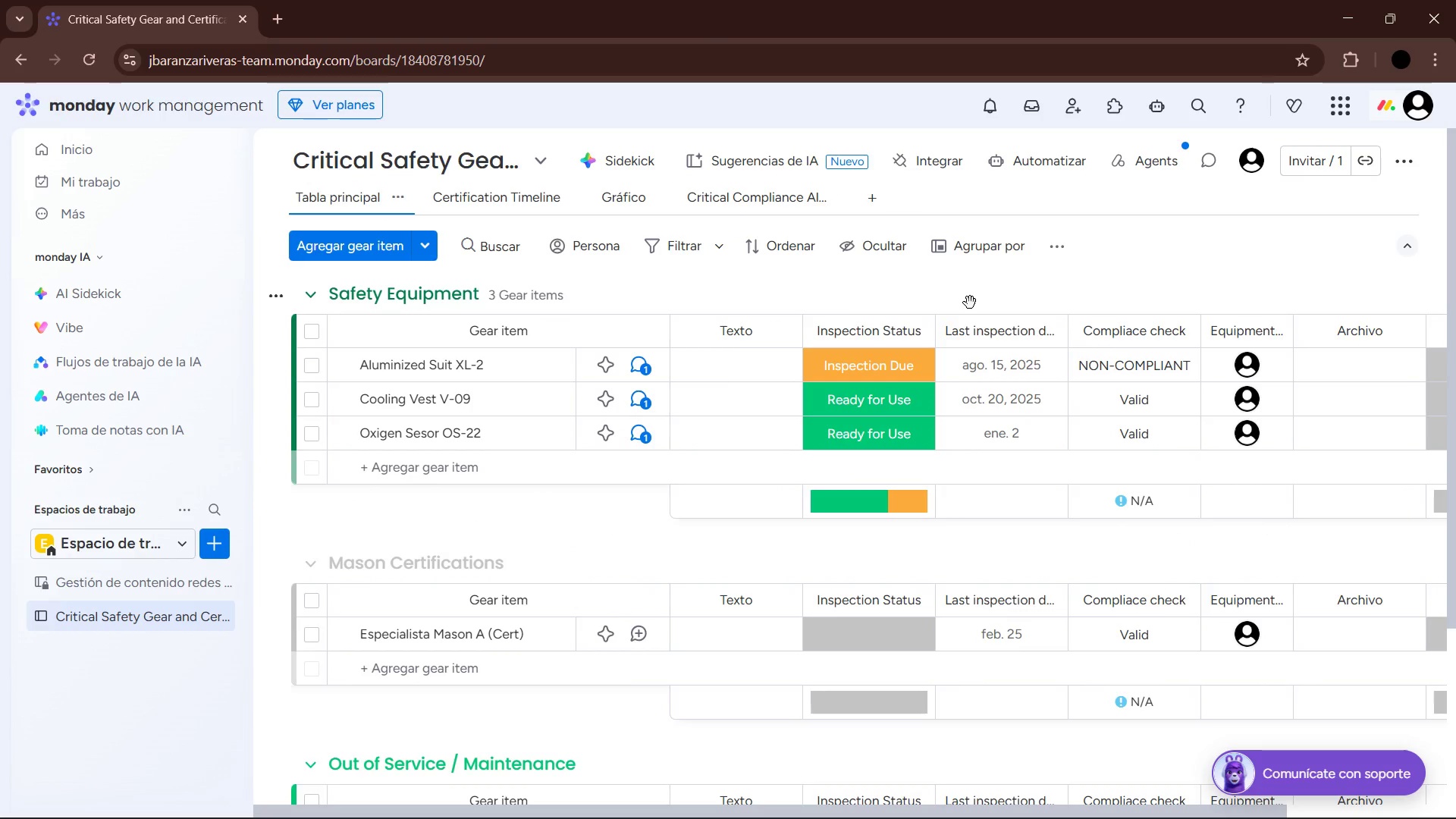 
wait(6.38)
 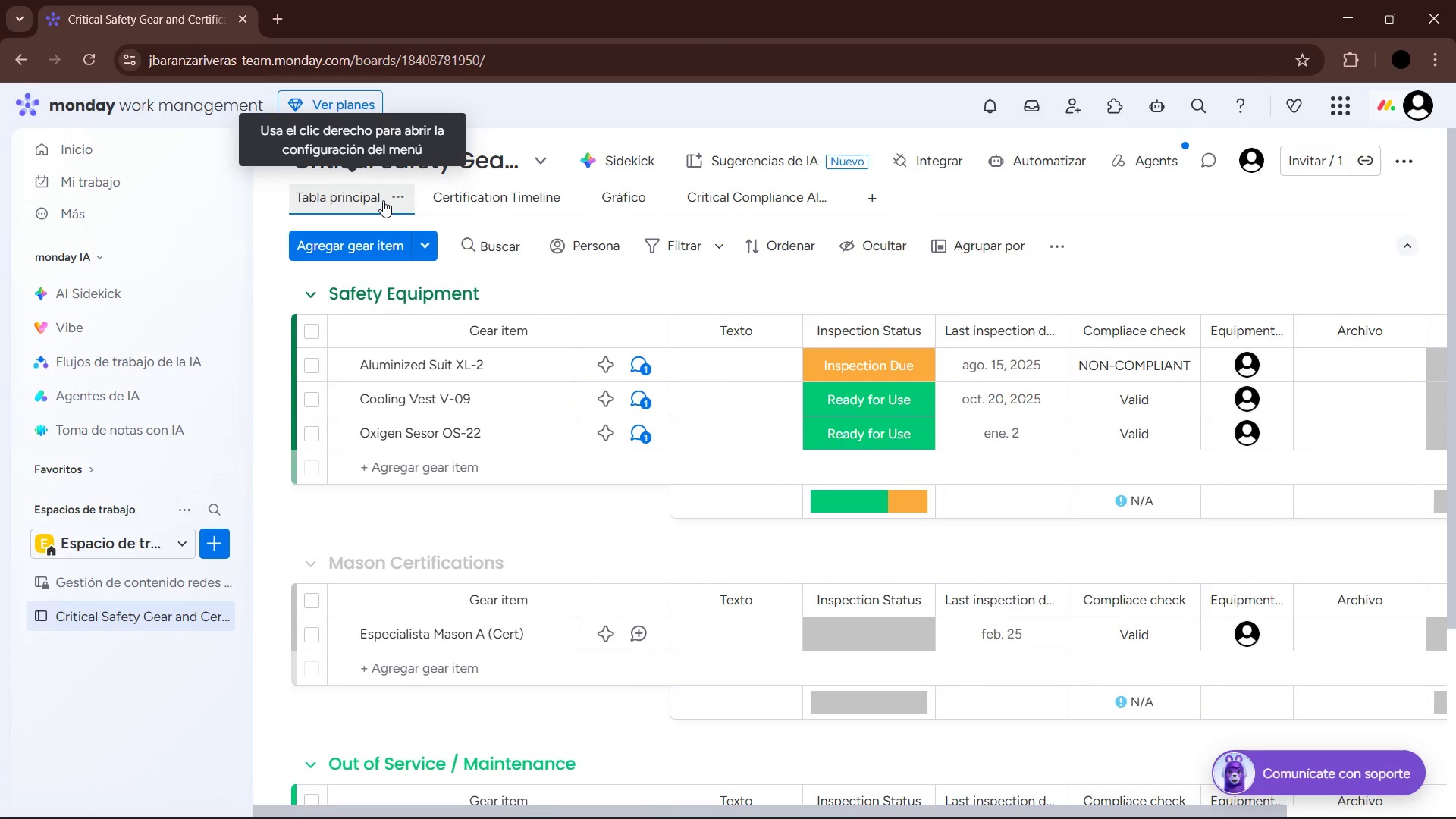 
scroll: coordinate [1018, 442], scroll_direction: down, amount: 2.0
 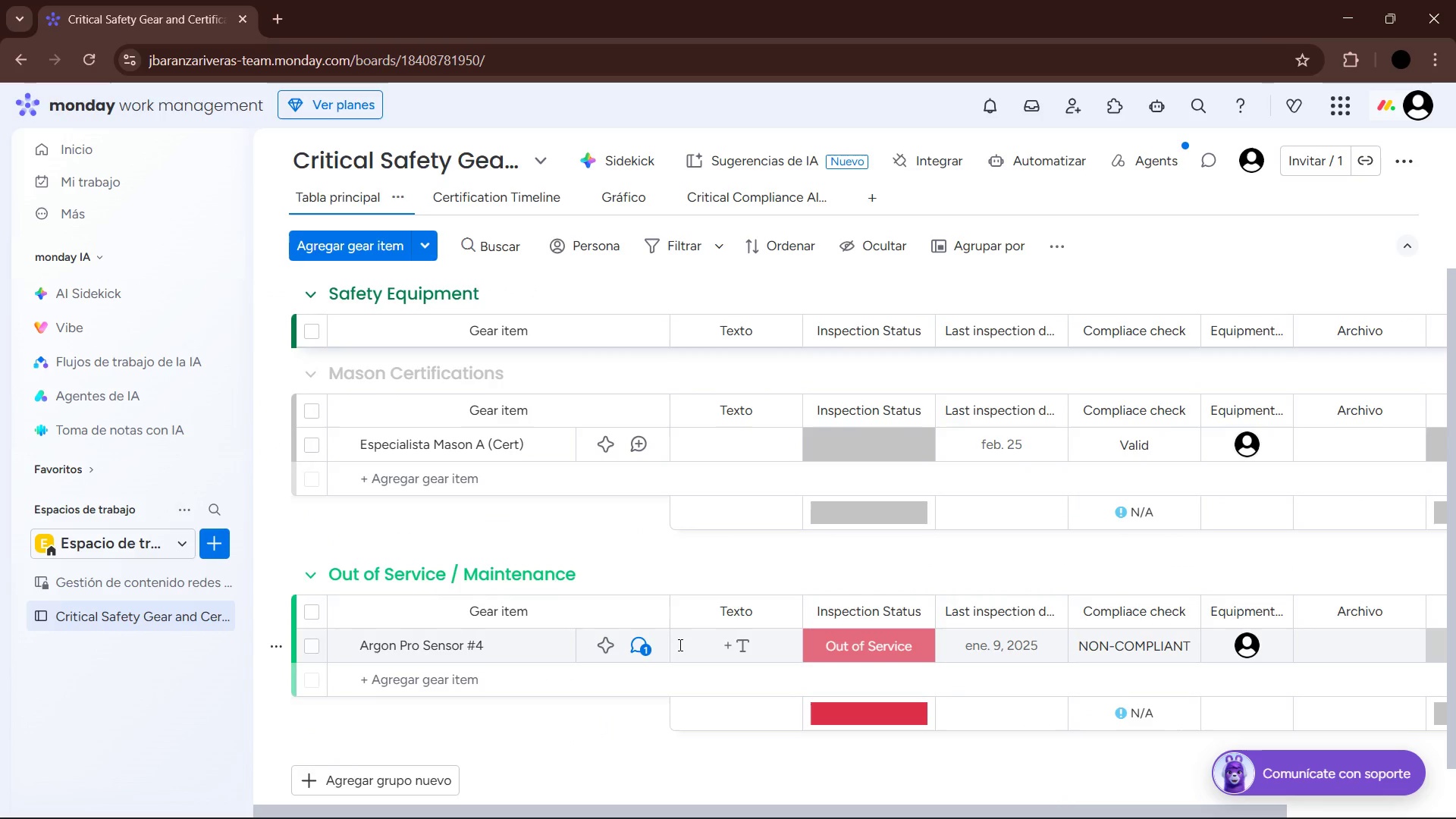 
left_click([522, 640])
 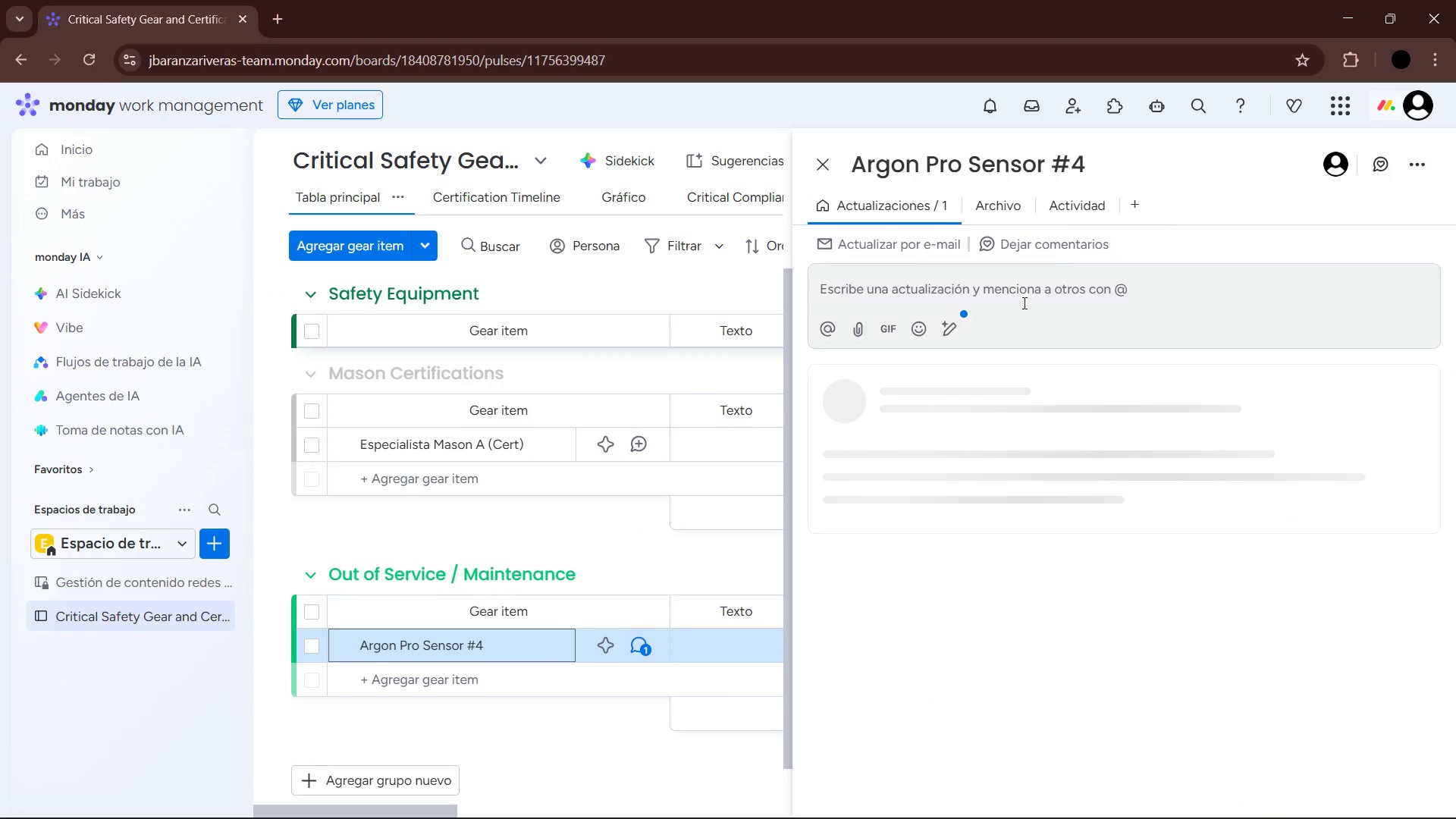 
left_click([1065, 209])
 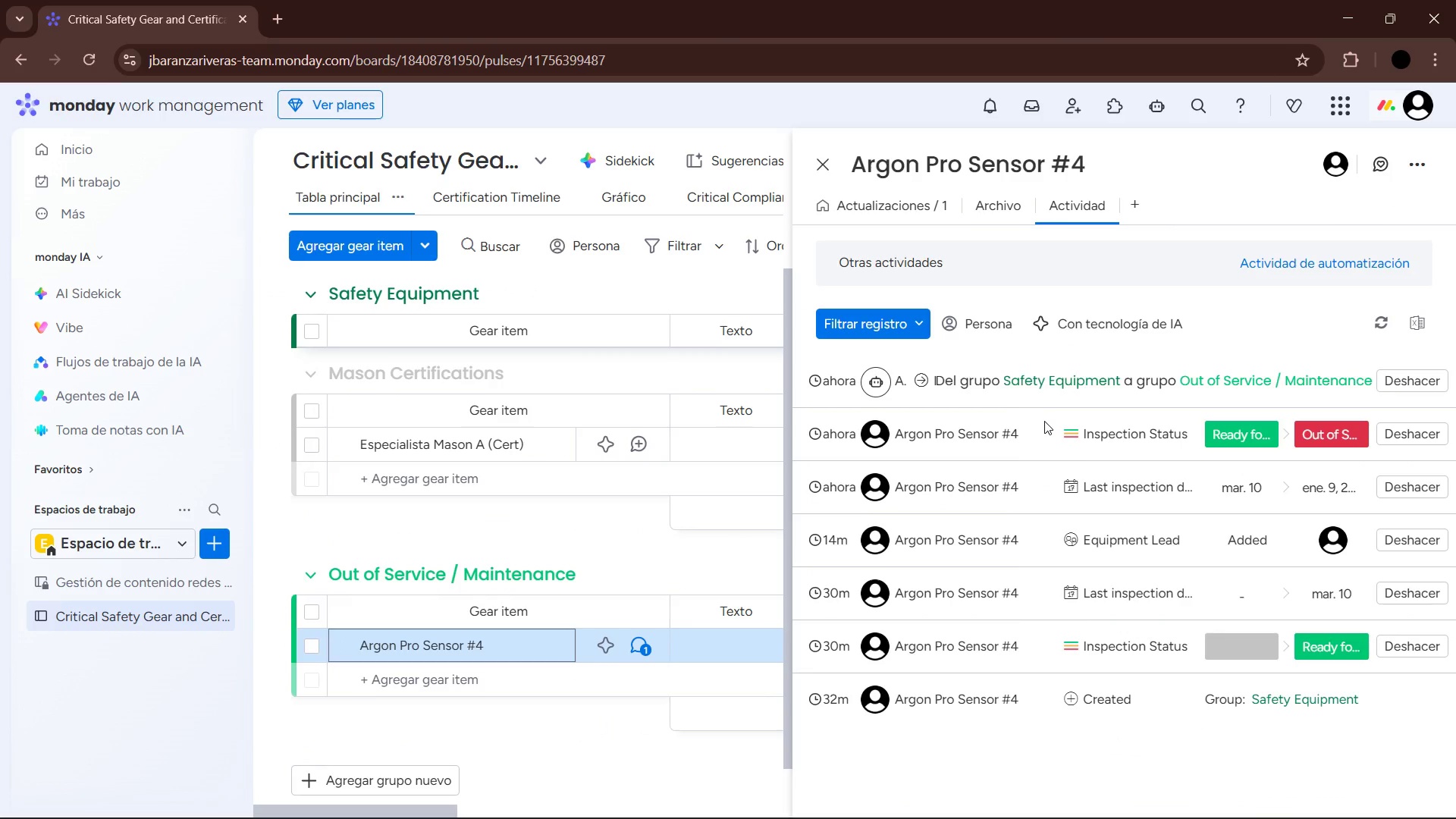 
scroll: coordinate [1046, 428], scroll_direction: down, amount: 2.0
 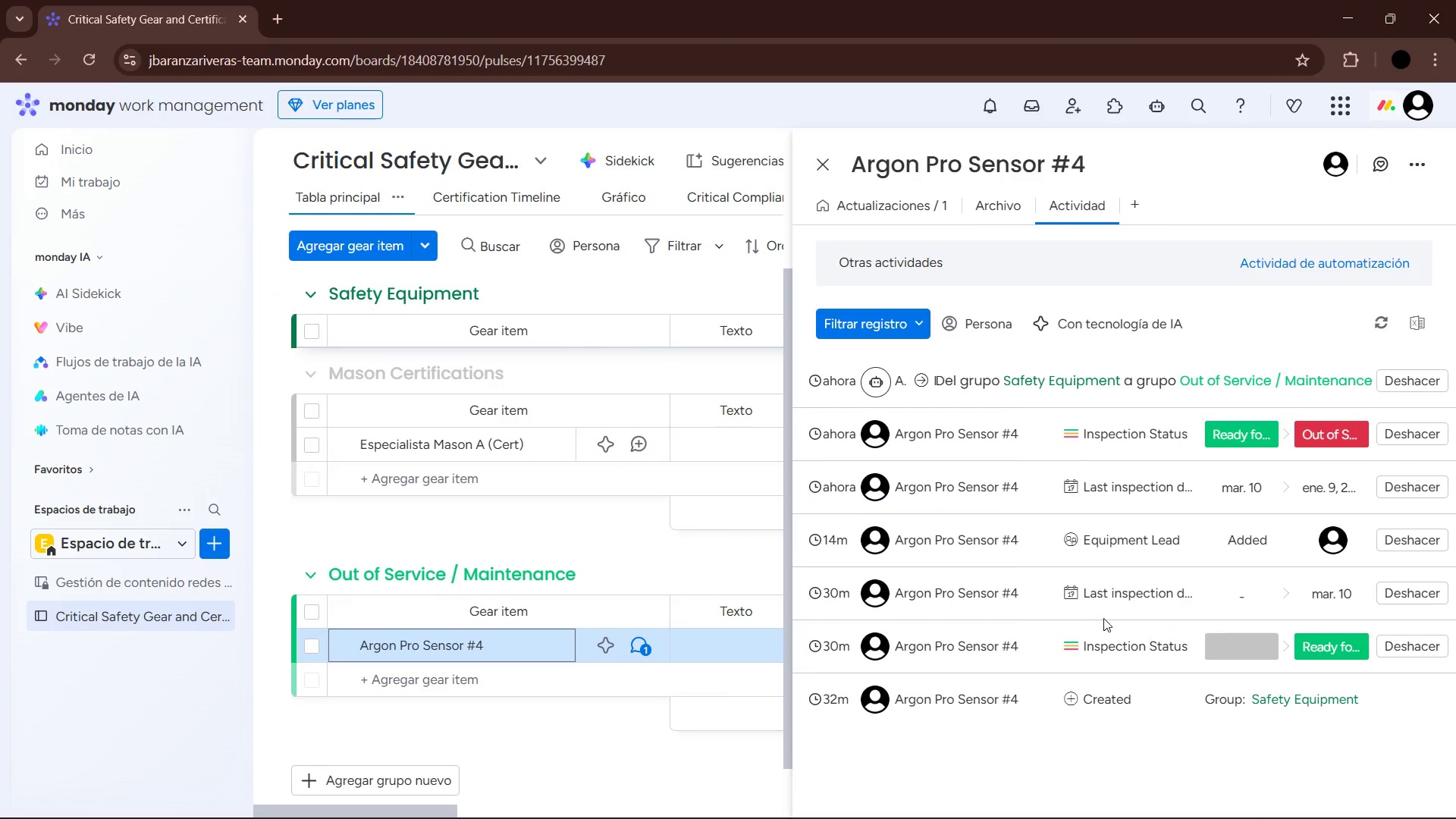 
mouse_move([1113, 592])
 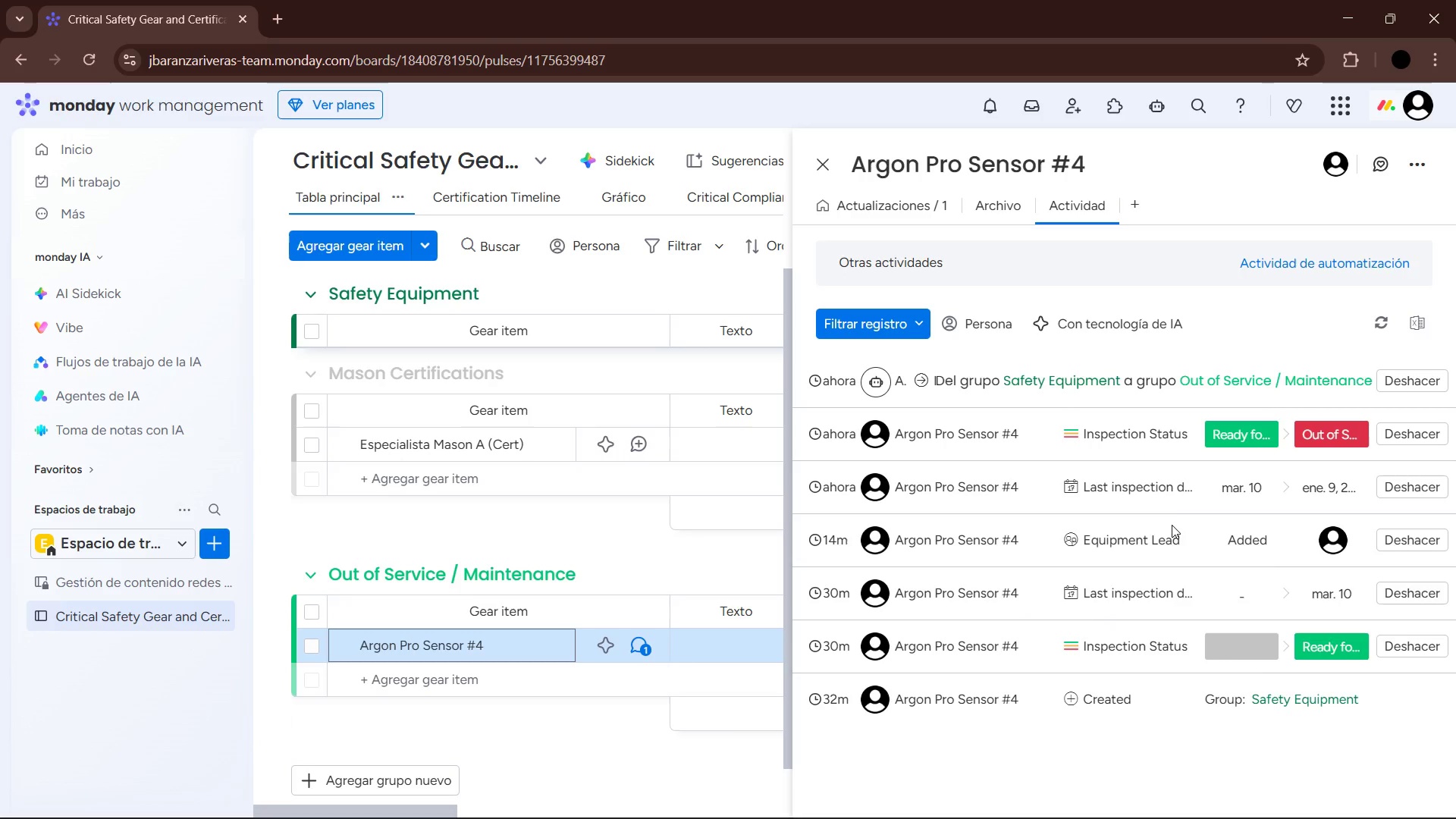 
scroll: coordinate [1169, 523], scroll_direction: up, amount: 3.0
 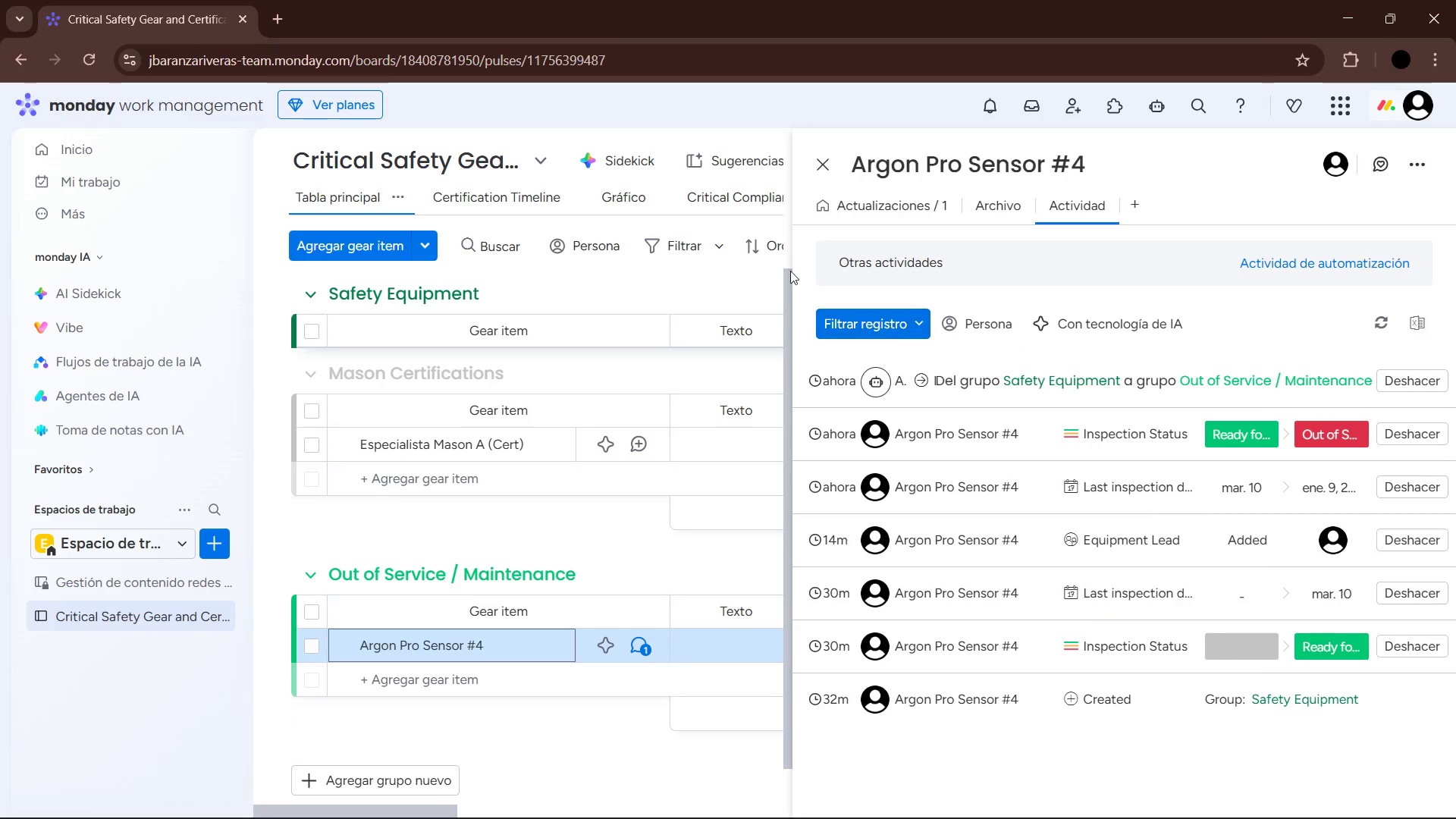 
left_click([764, 277])
 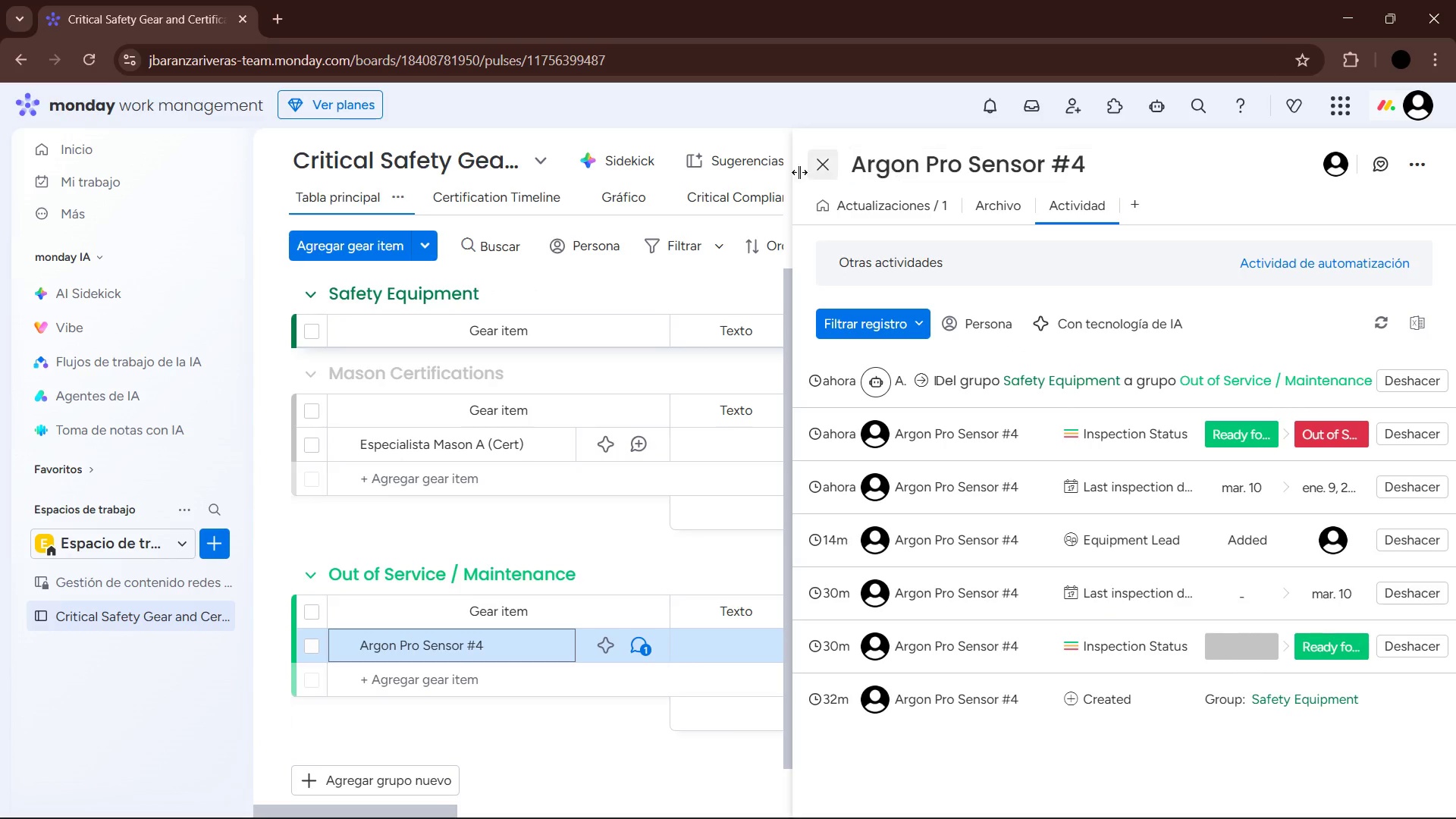 
left_click([830, 168])
 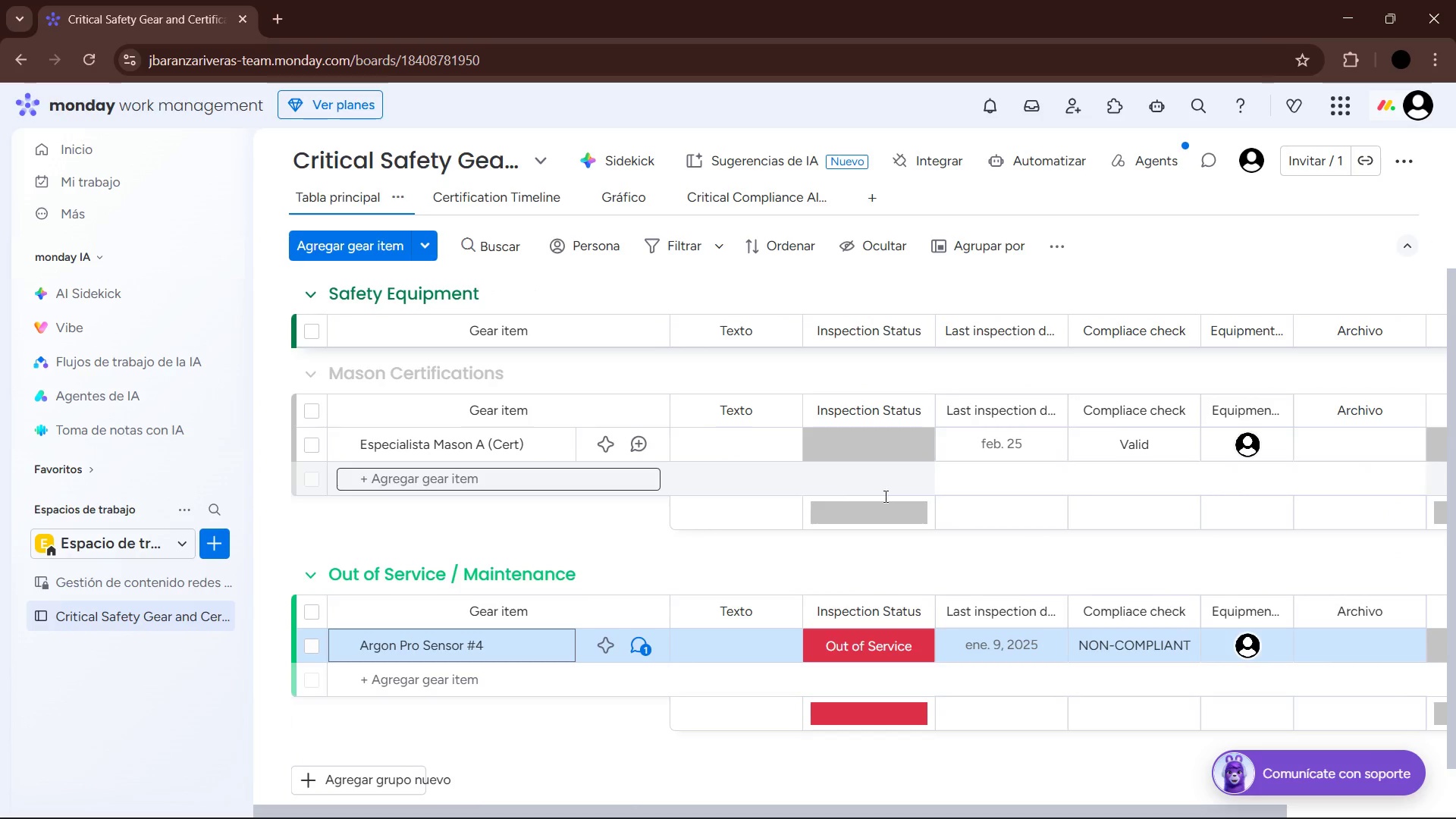 
scroll: coordinate [604, 629], scroll_direction: down, amount: 1.0
 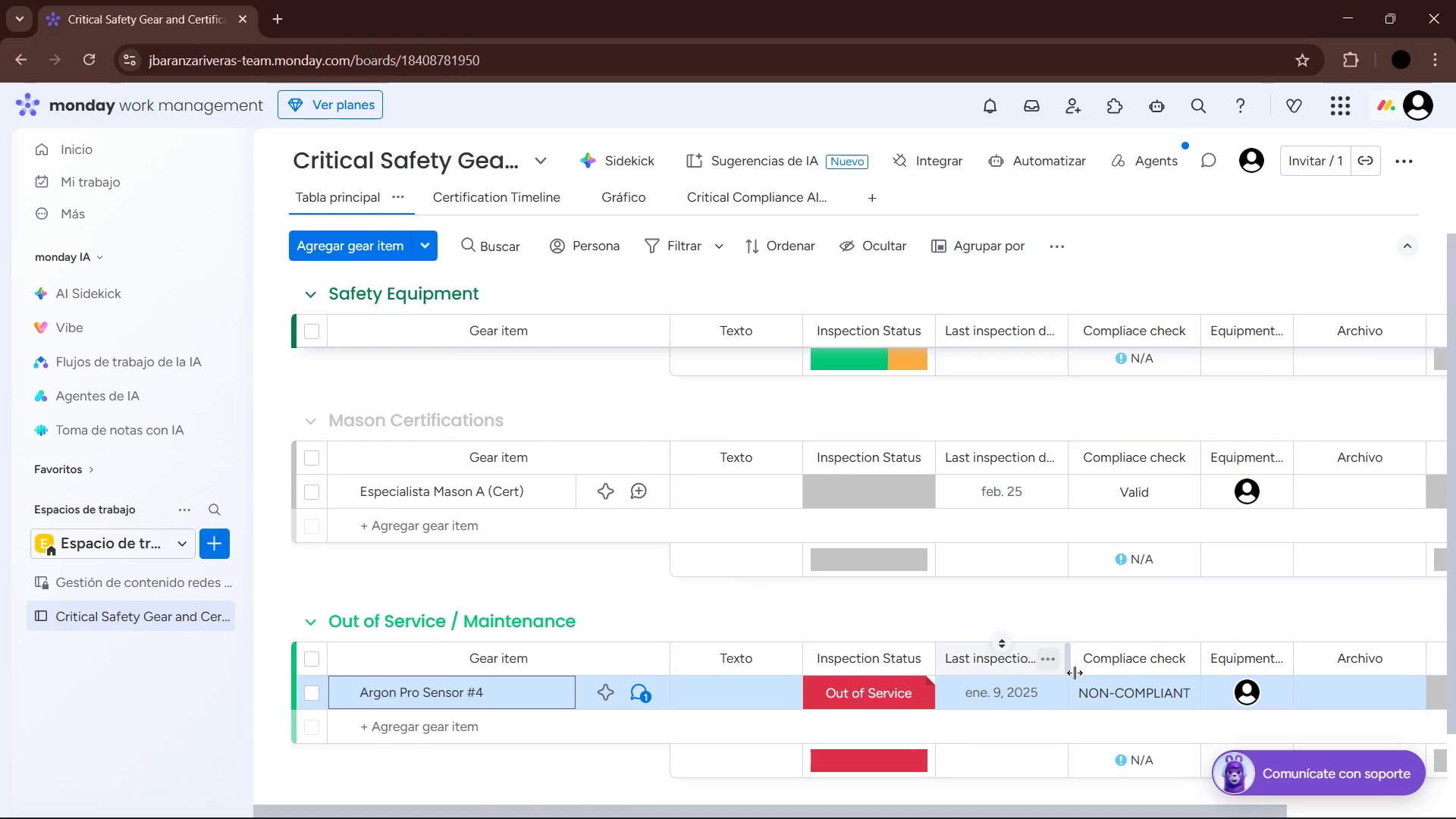 
left_click([1126, 693])
 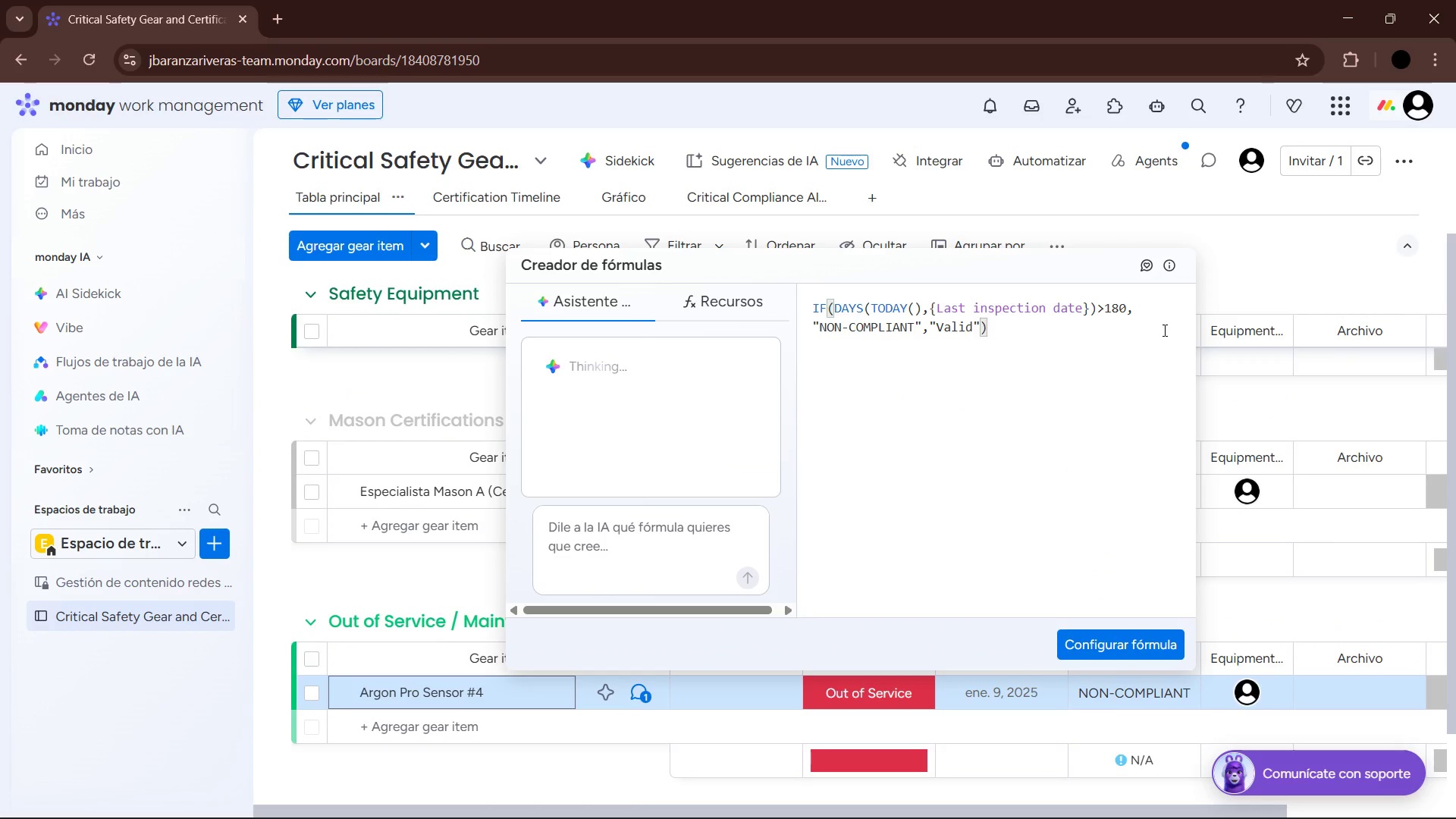 
left_click([1277, 275])
 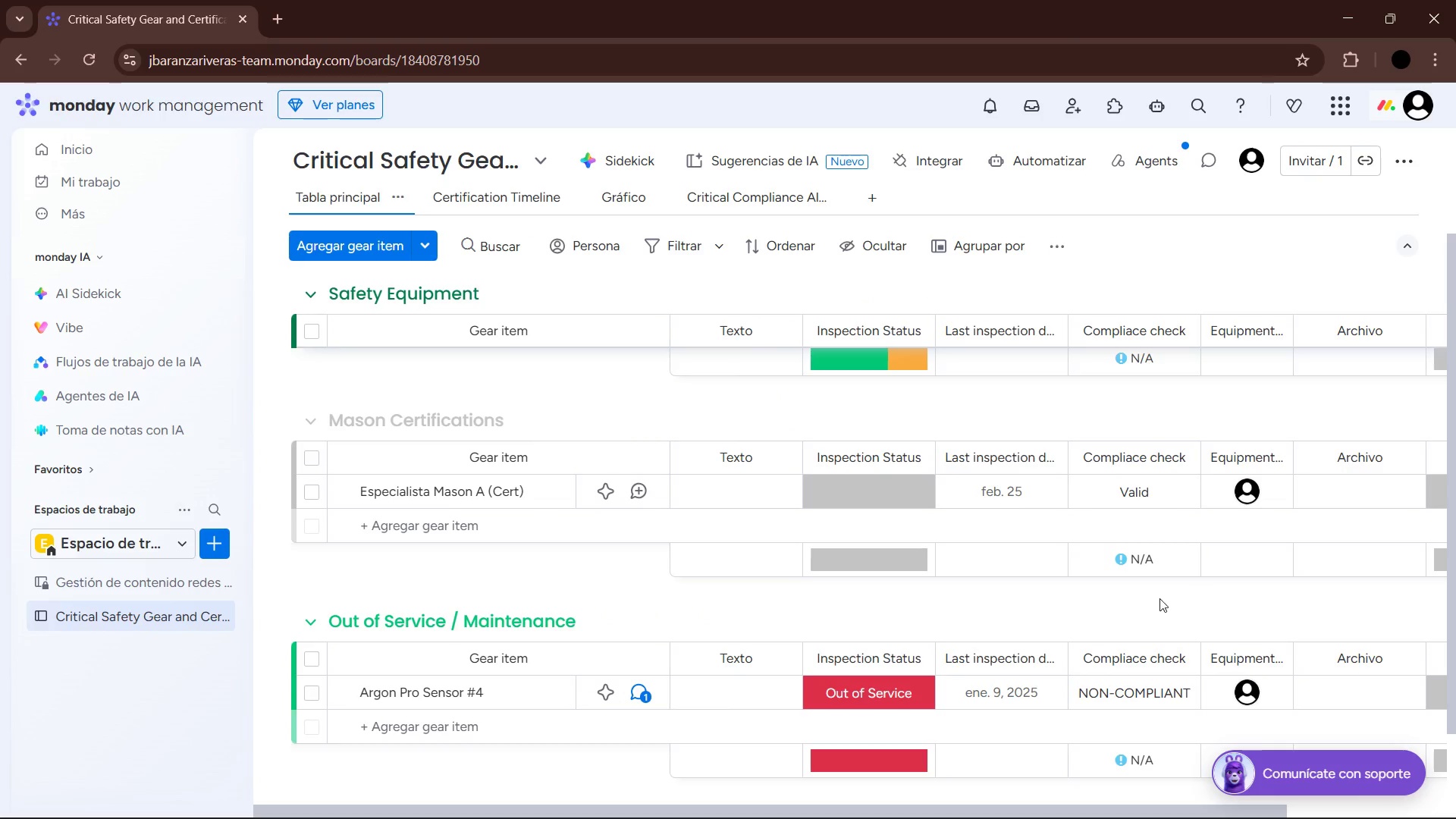 
scroll: coordinate [952, 616], scroll_direction: up, amount: 10.0
 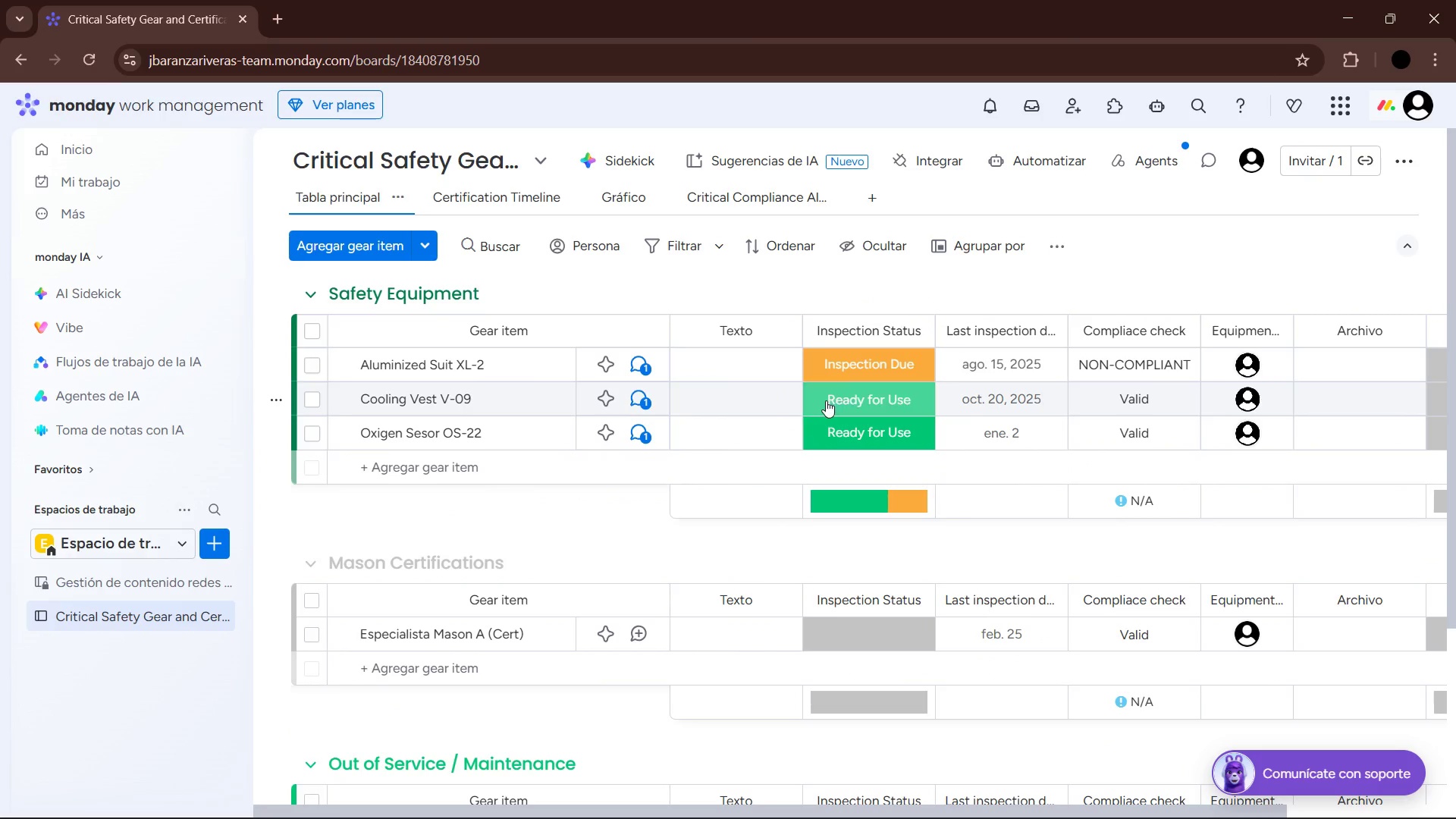 
scroll: coordinate [816, 438], scroll_direction: down, amount: 6.0
 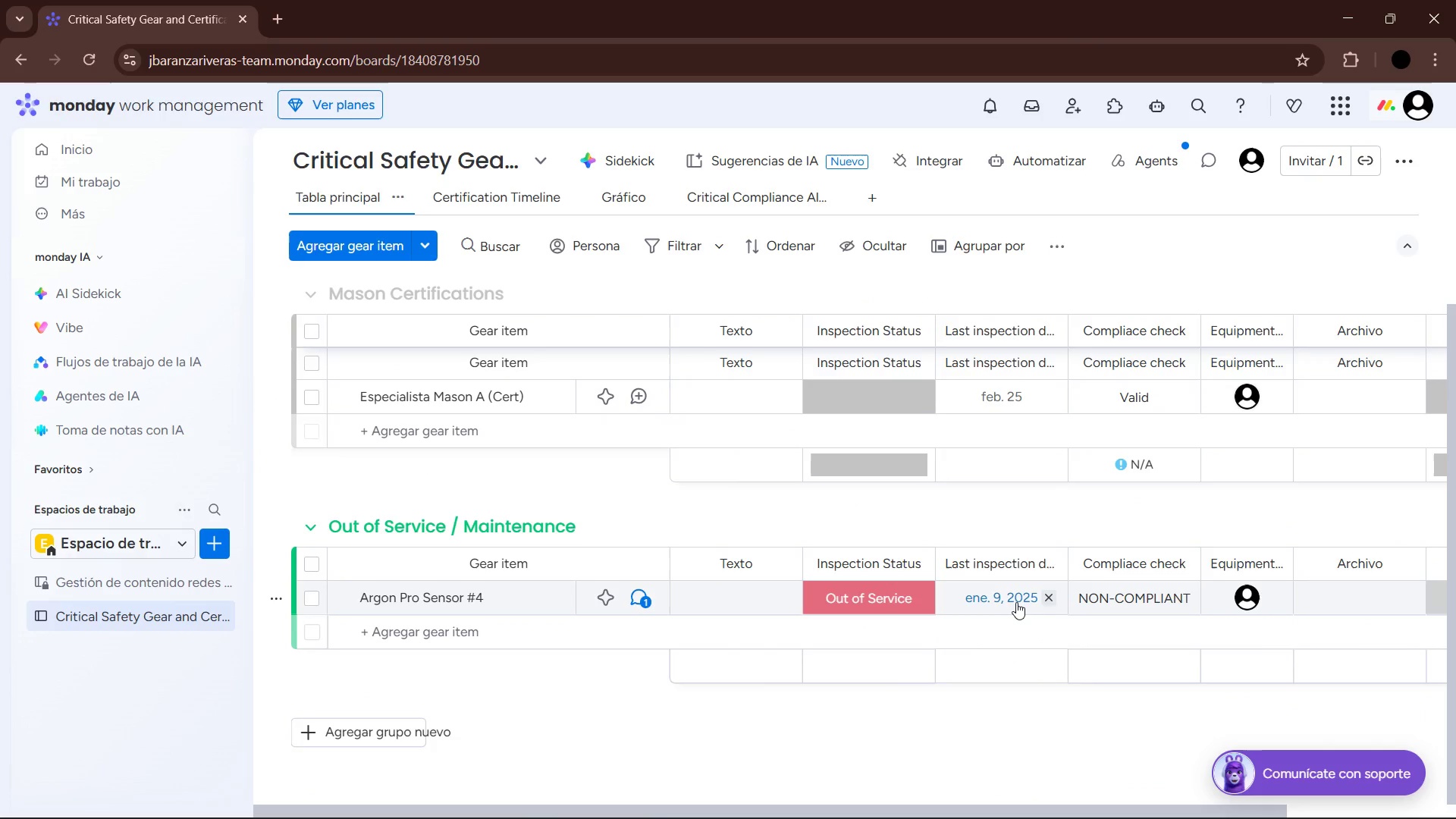 
left_click([1016, 601])
 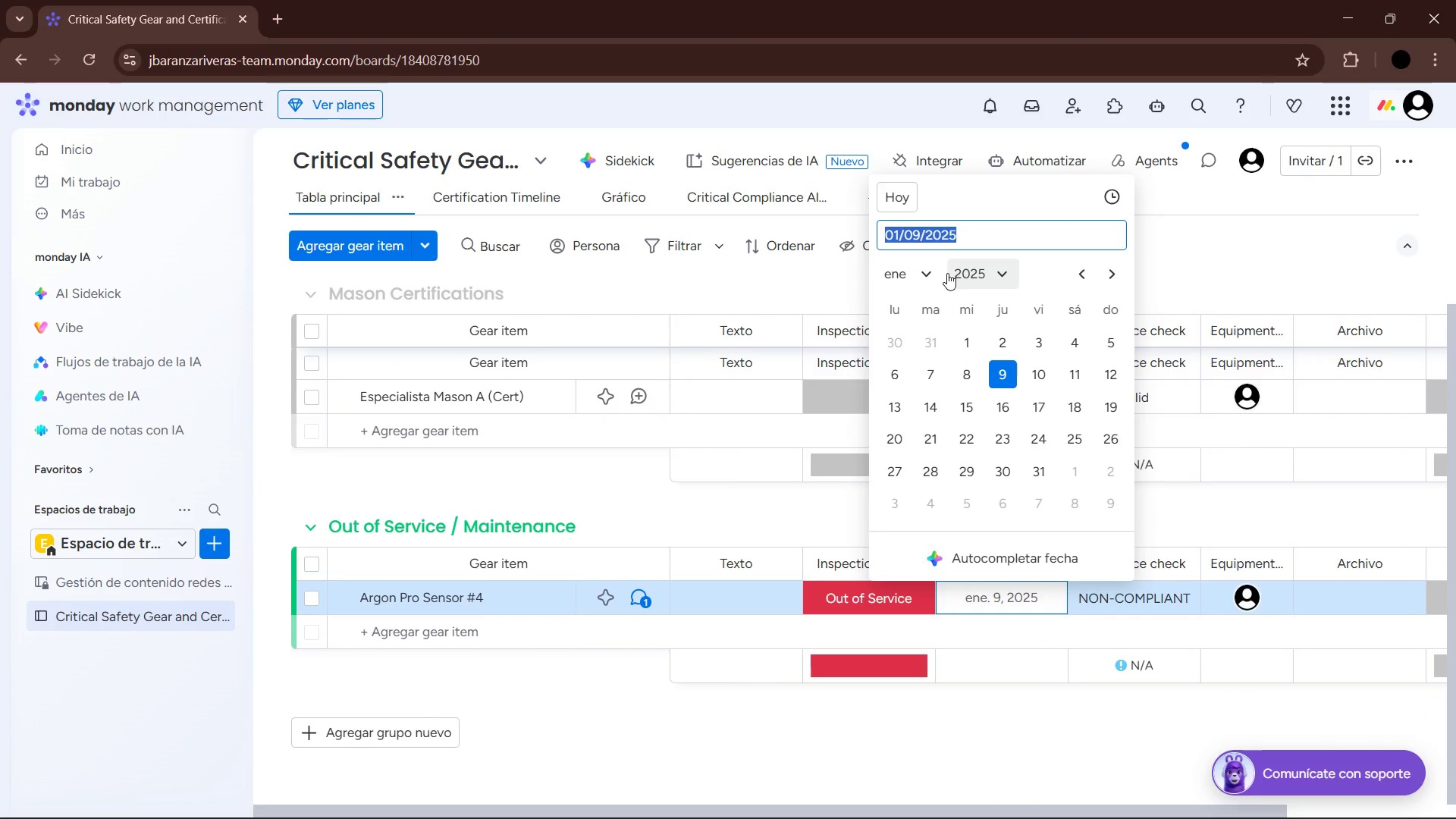 
double_click([924, 277])
 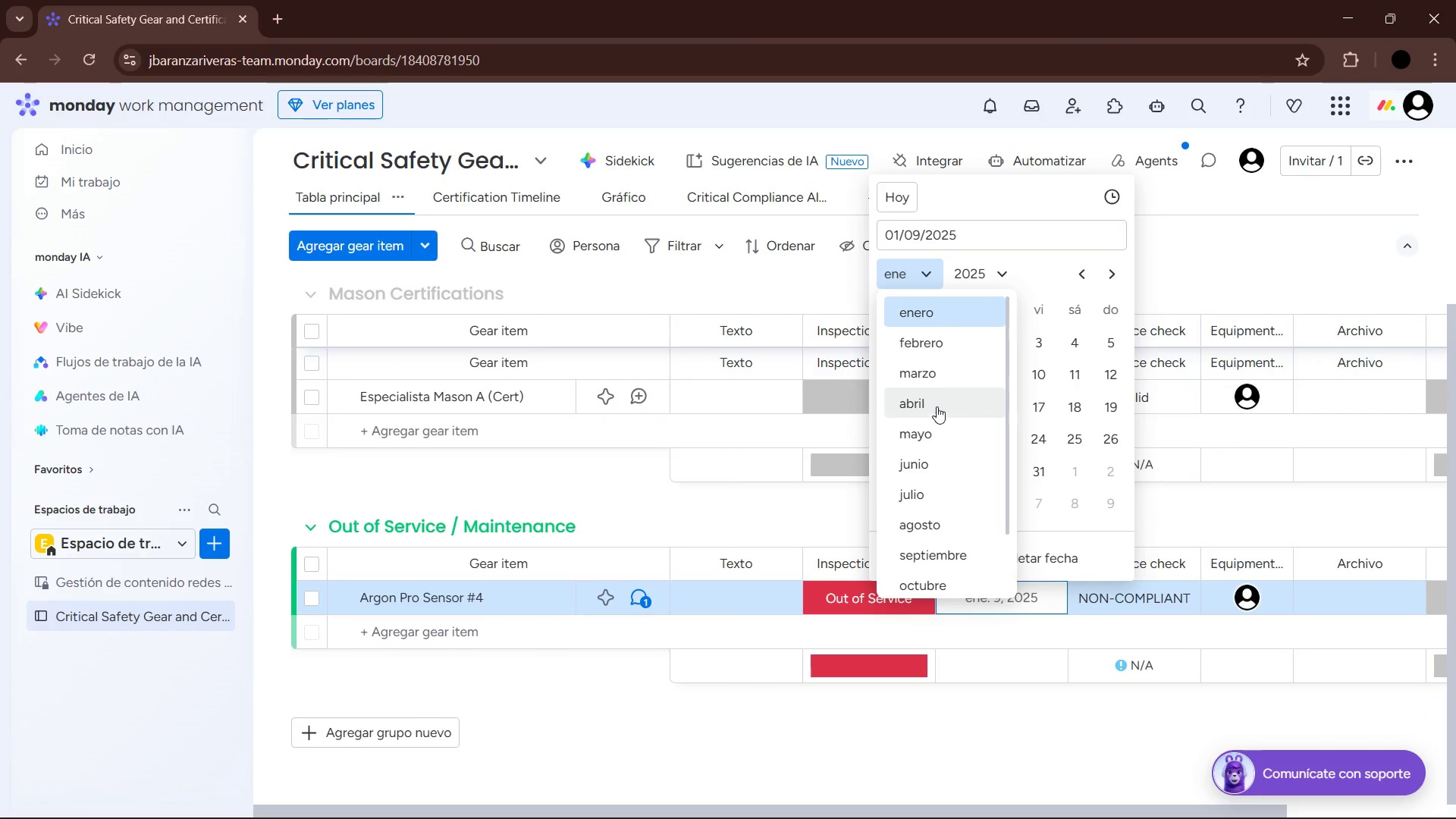 
left_click([934, 400])
 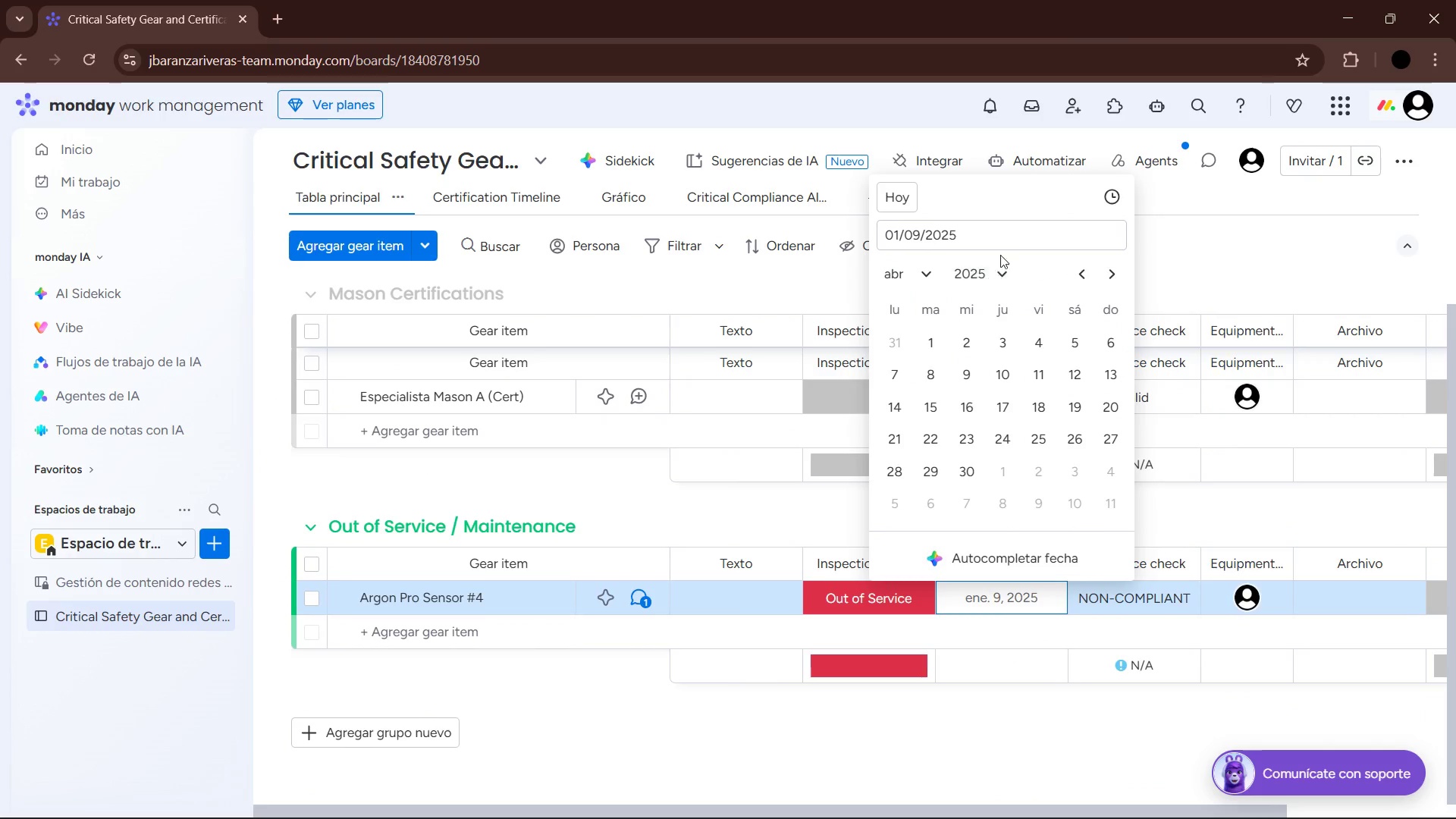 
left_click([996, 271])
 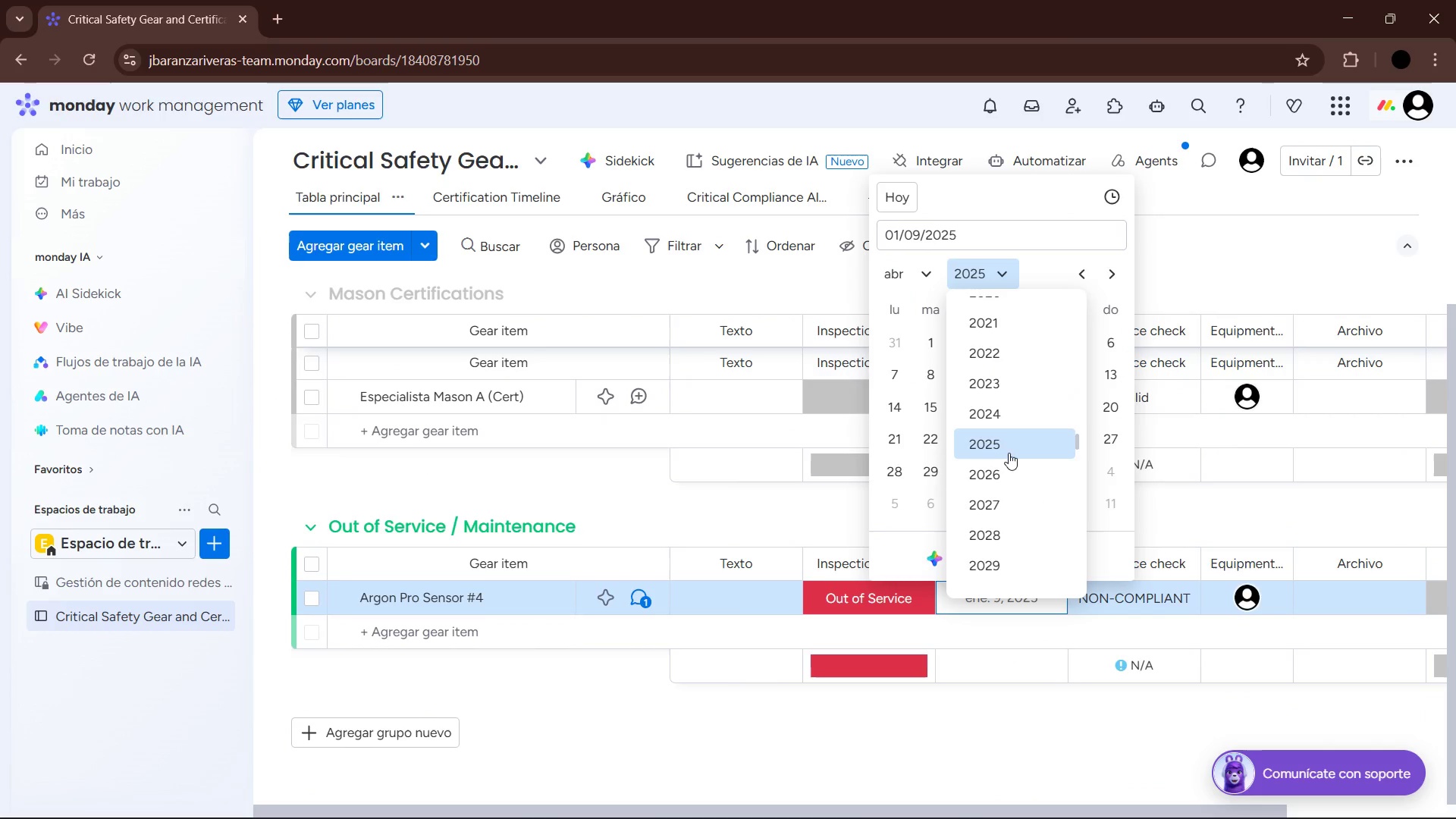 
left_click([1011, 466])
 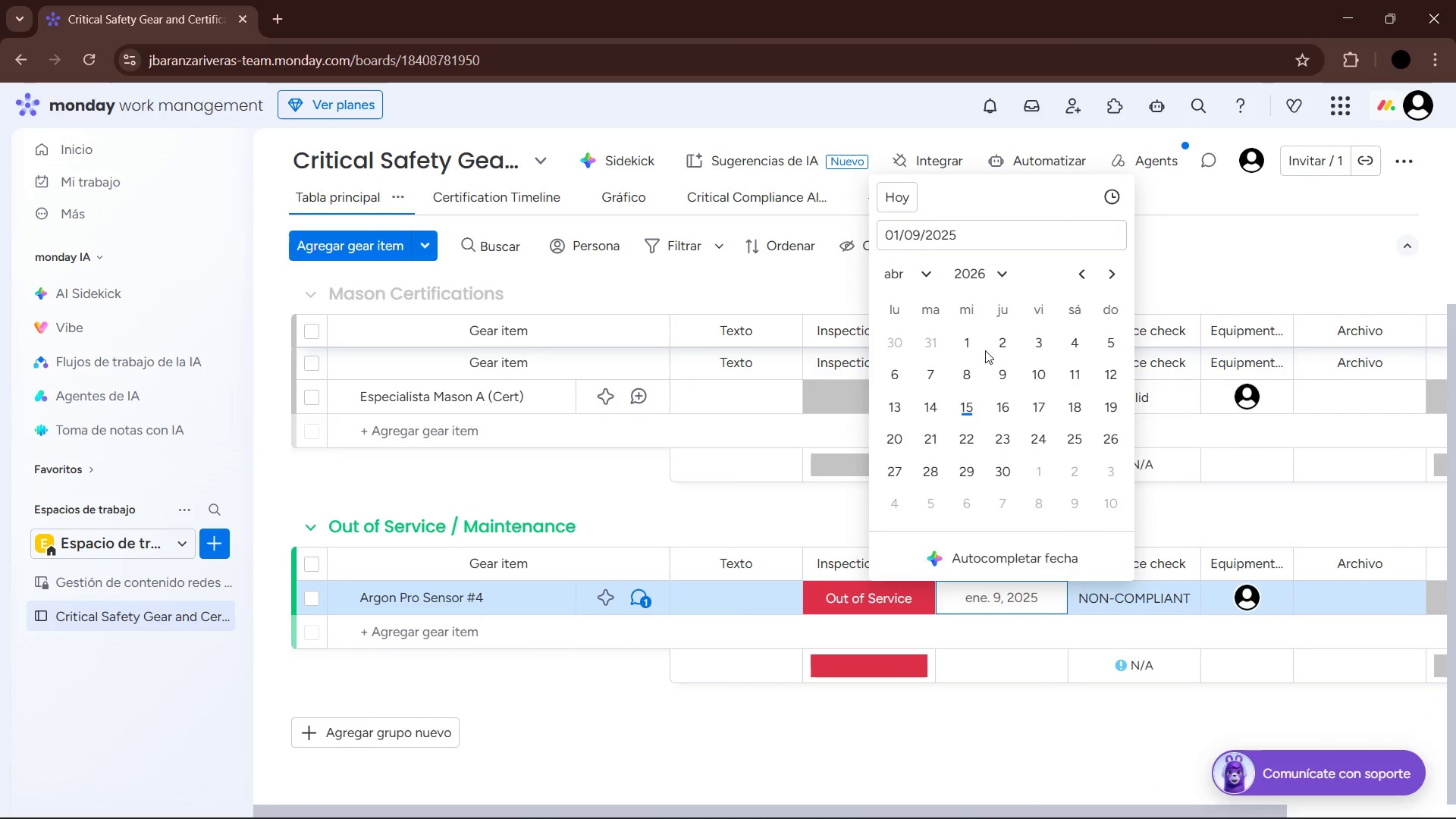 
left_click([1010, 342])
 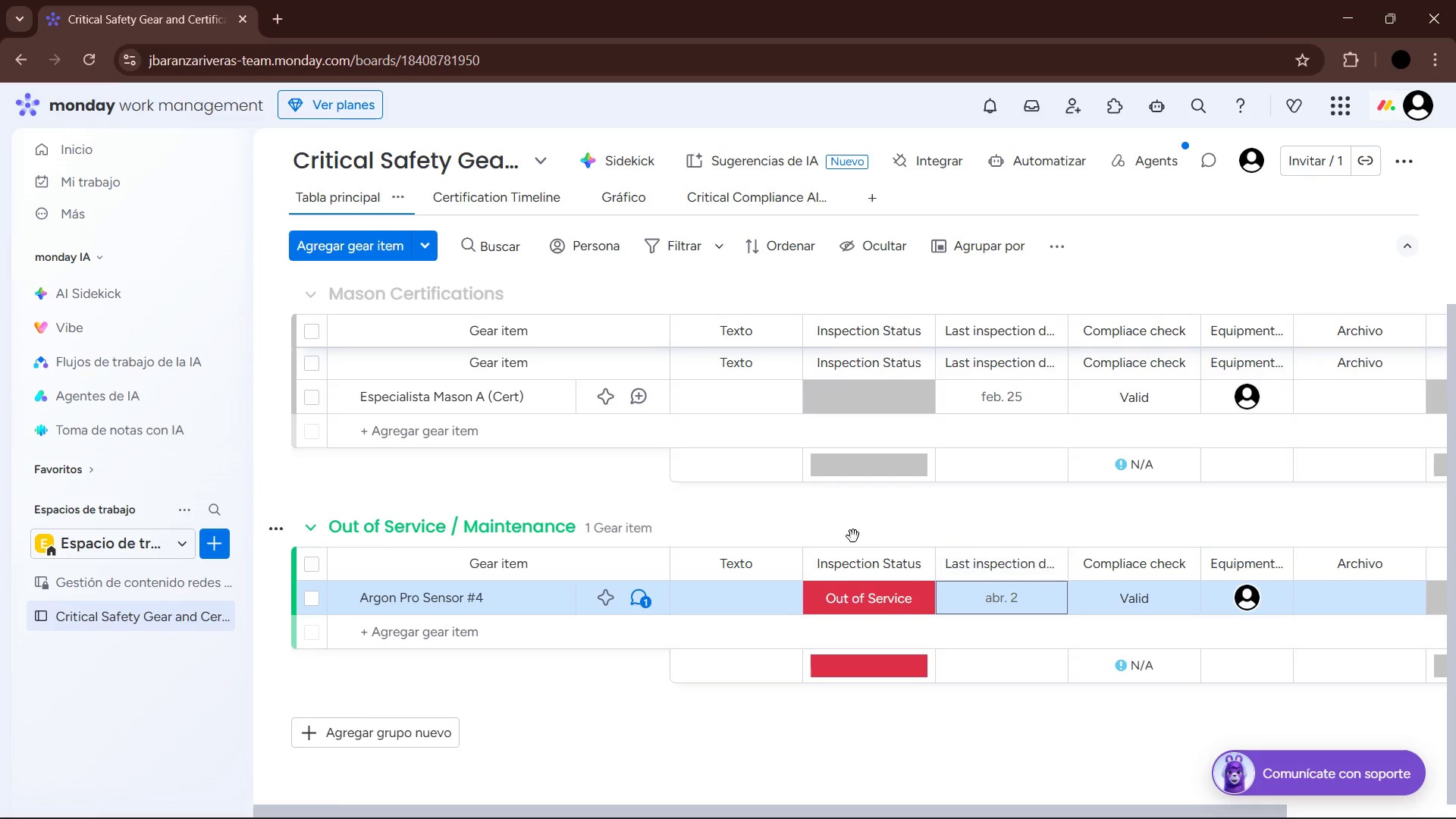 
wait(6.42)
 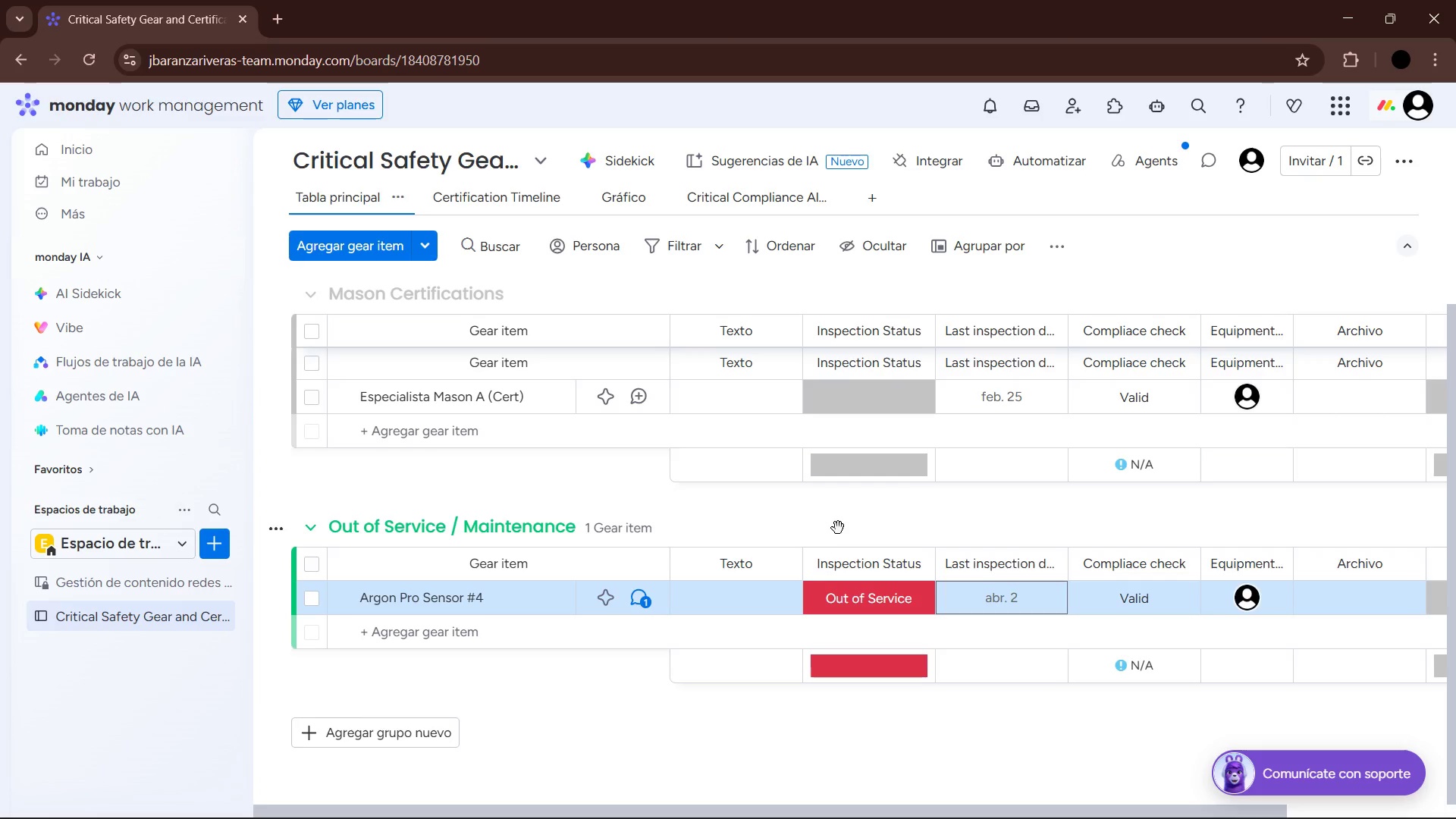 
left_click([890, 603])
 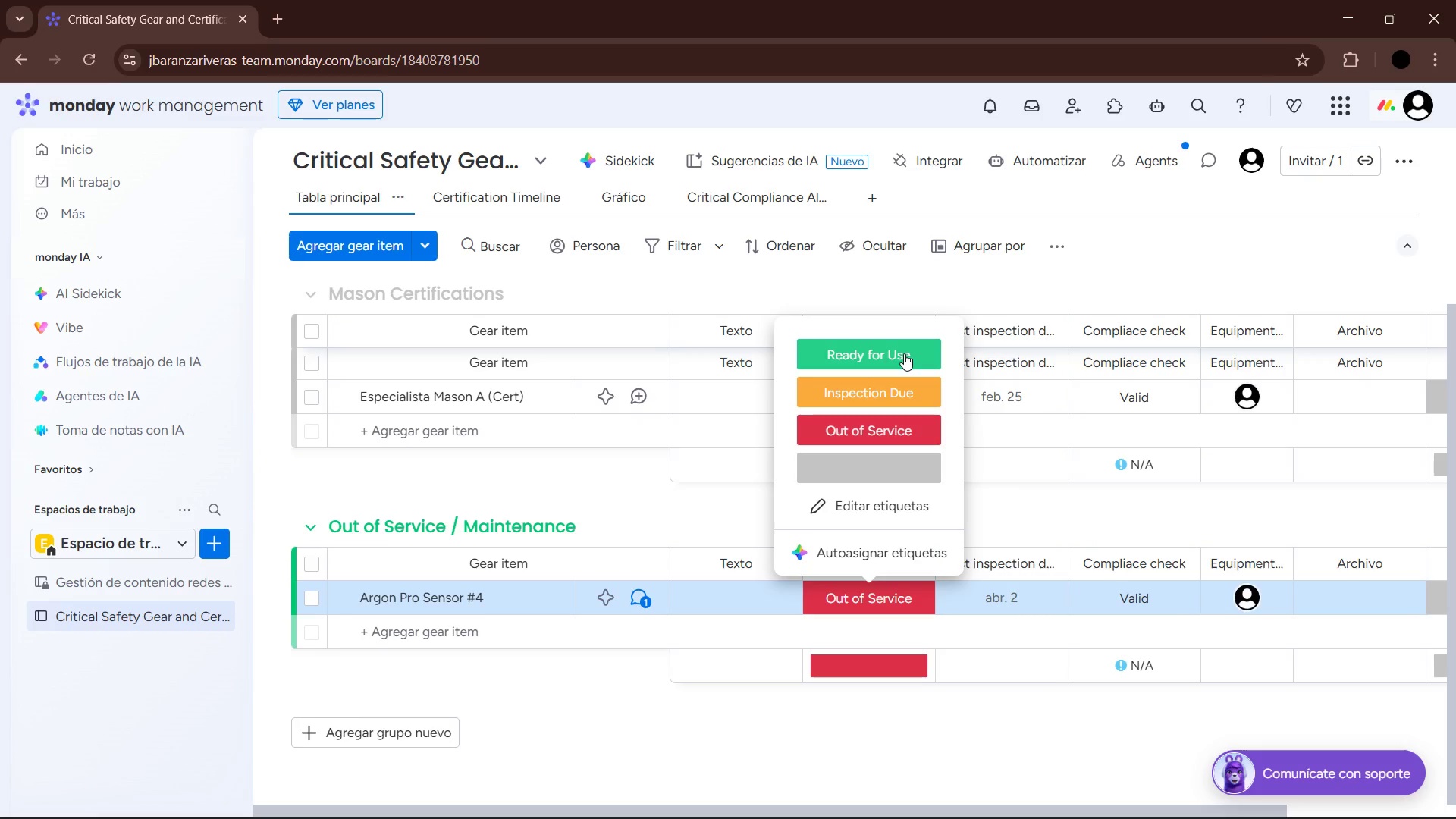 
left_click([904, 353])
 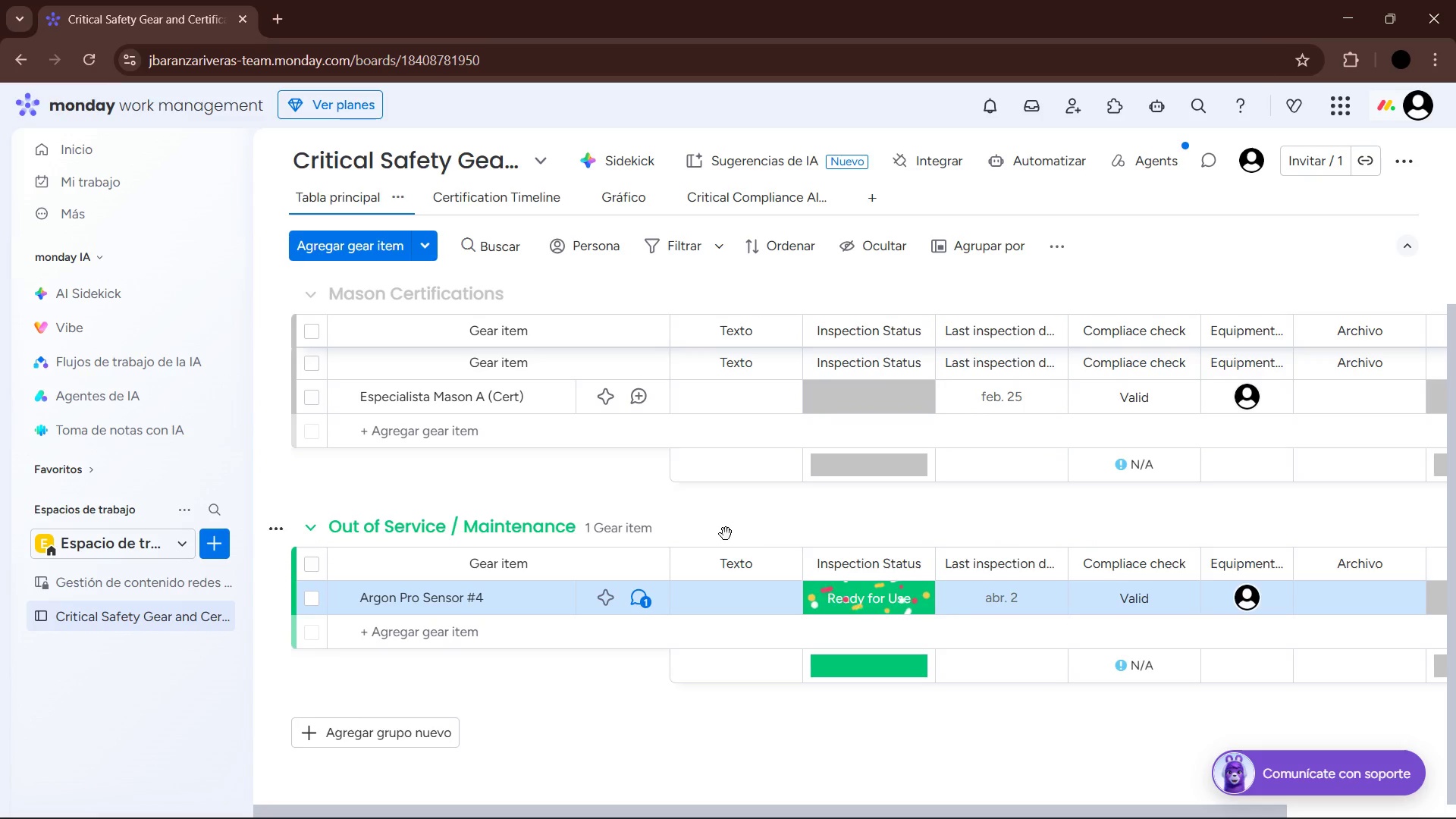 
scroll: coordinate [866, 538], scroll_direction: up, amount: 7.0
 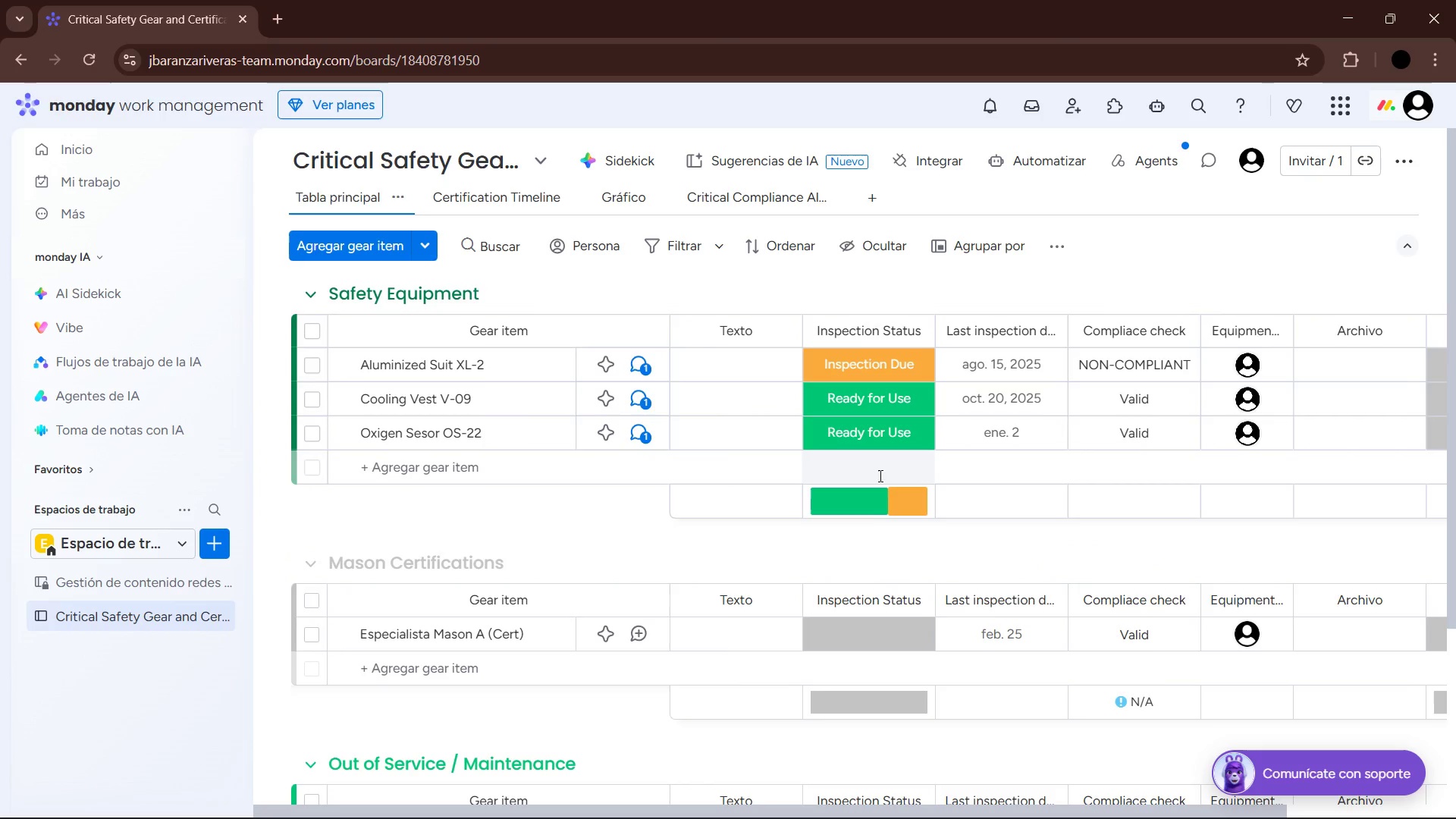 
mouse_move([776, 444])
 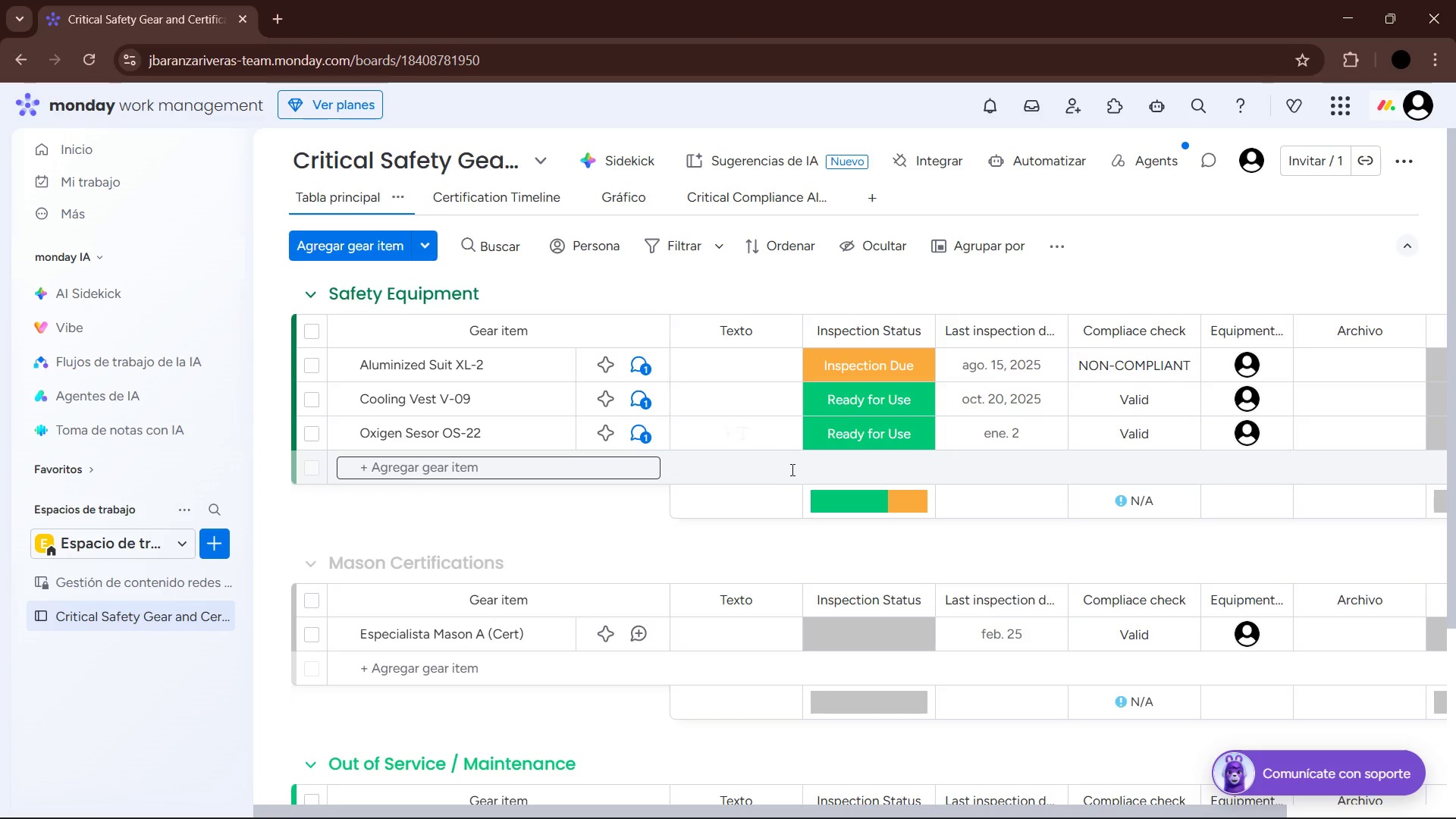 
scroll: coordinate [805, 488], scroll_direction: down, amount: 6.0
 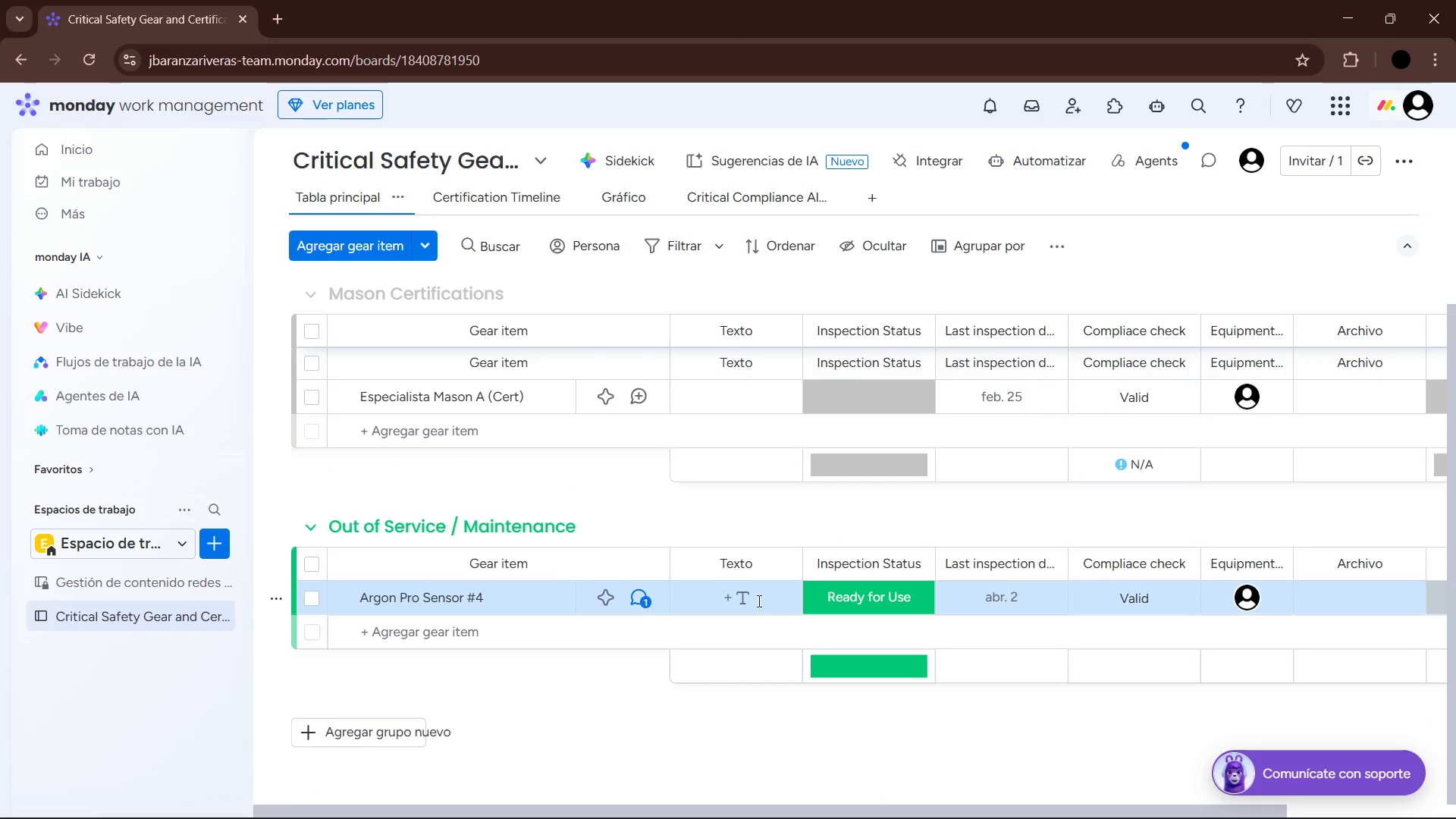 
mouse_move([522, 599])
 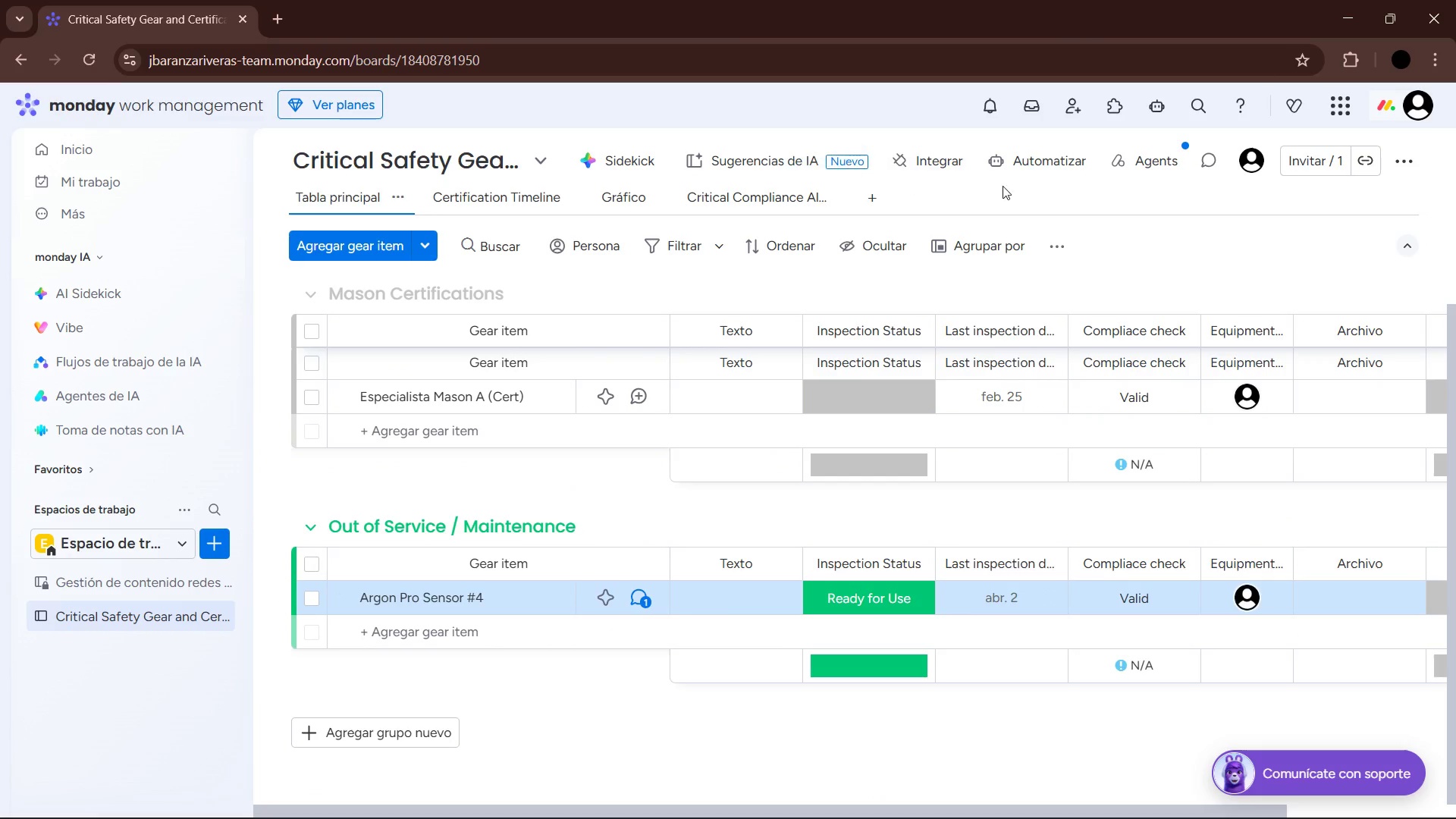 
left_click([1066, 171])
 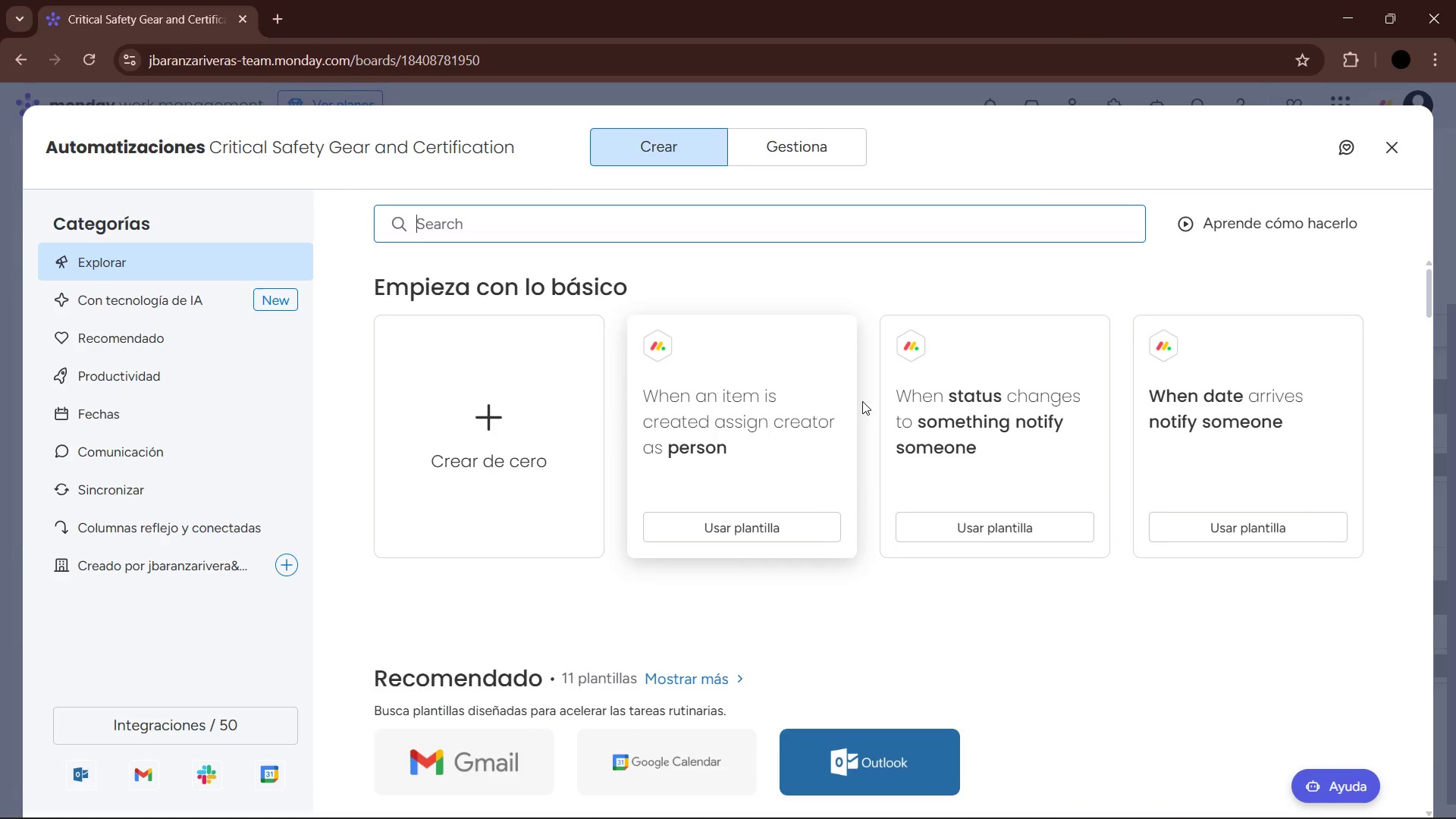 
left_click([820, 149])
 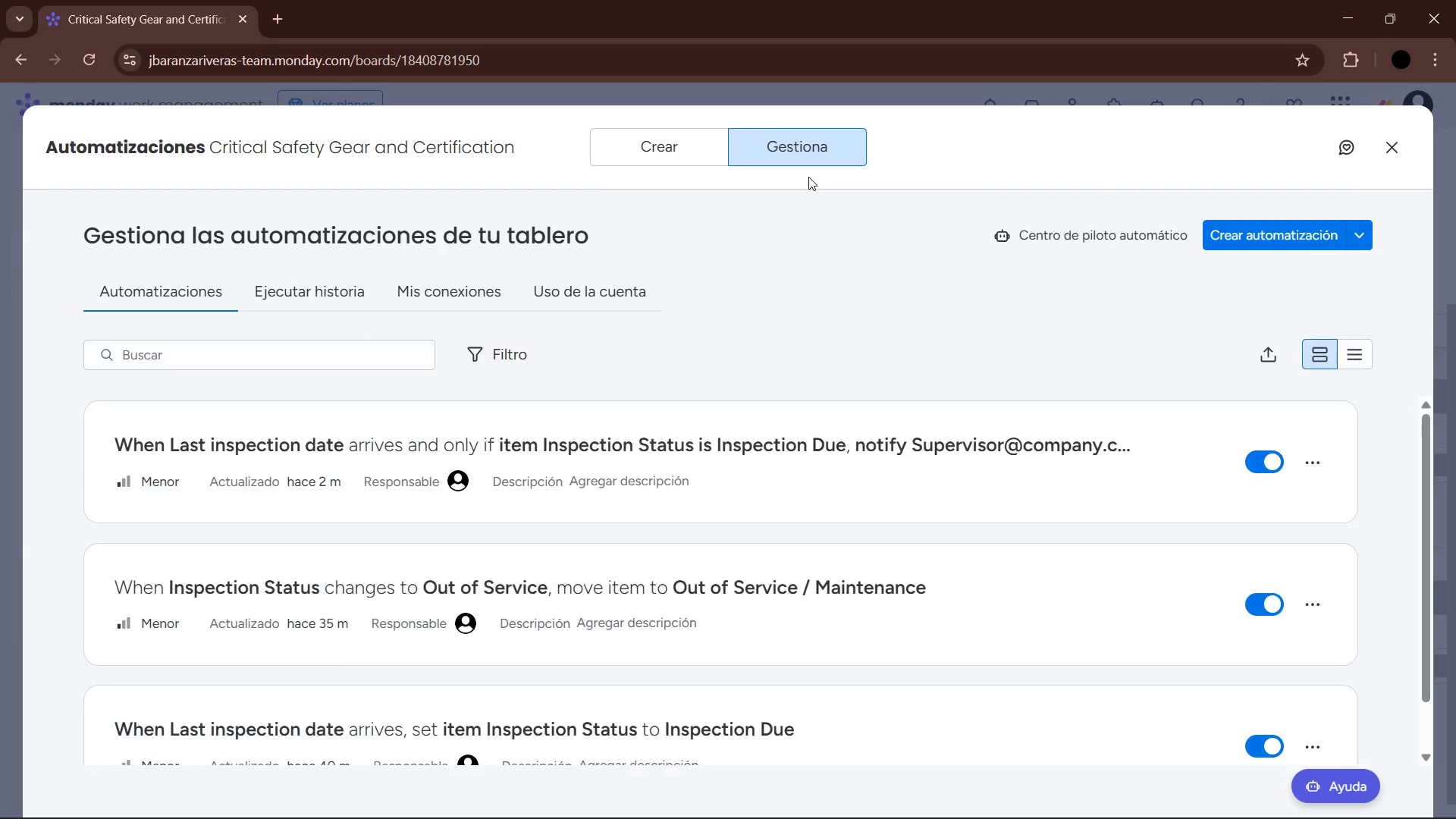 
wait(5.17)
 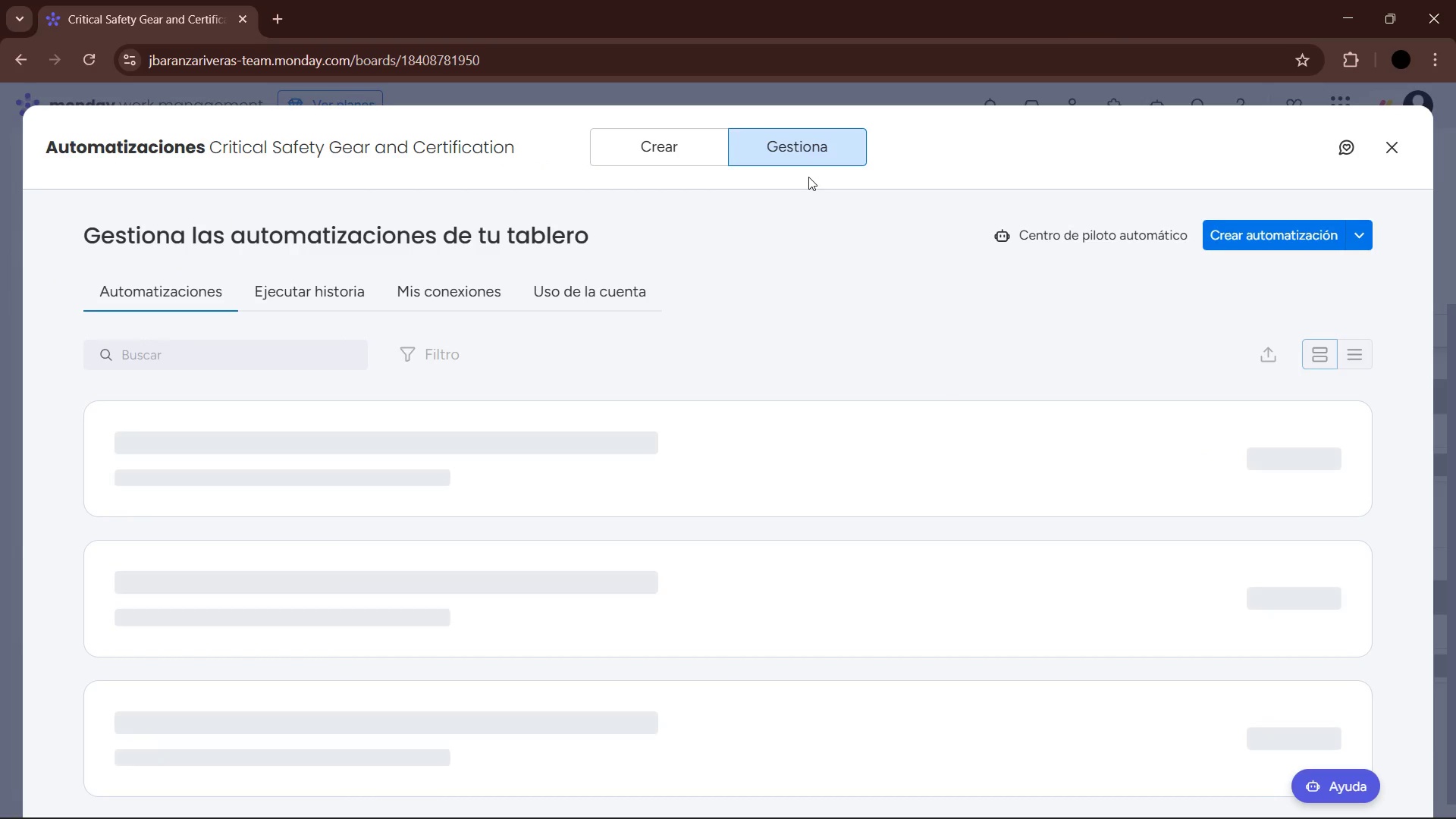 
scroll: coordinate [618, 516], scroll_direction: down, amount: 5.0
 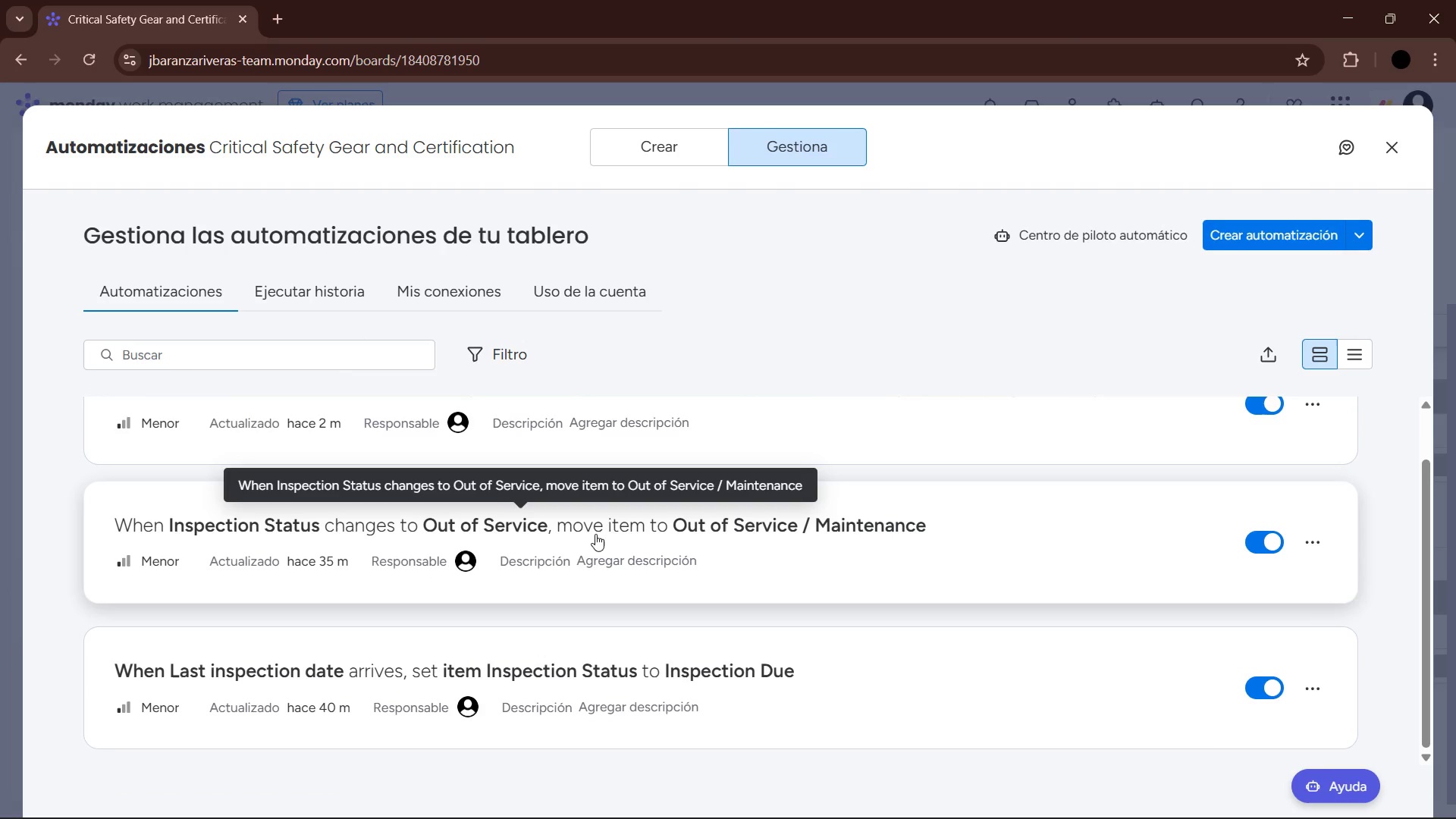 
scroll: coordinate [639, 523], scroll_direction: up, amount: 2.0
 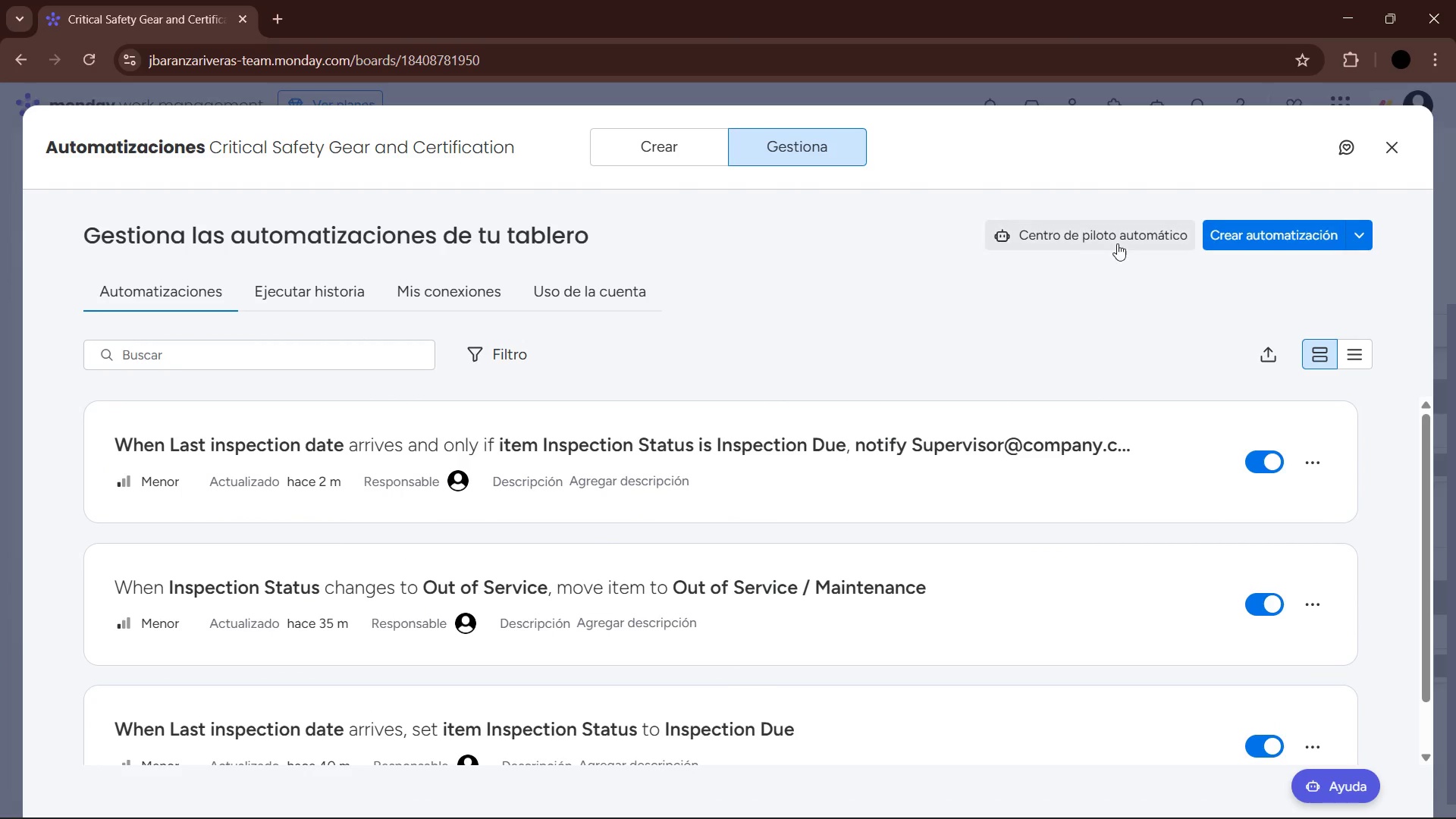 
left_click([1232, 231])
 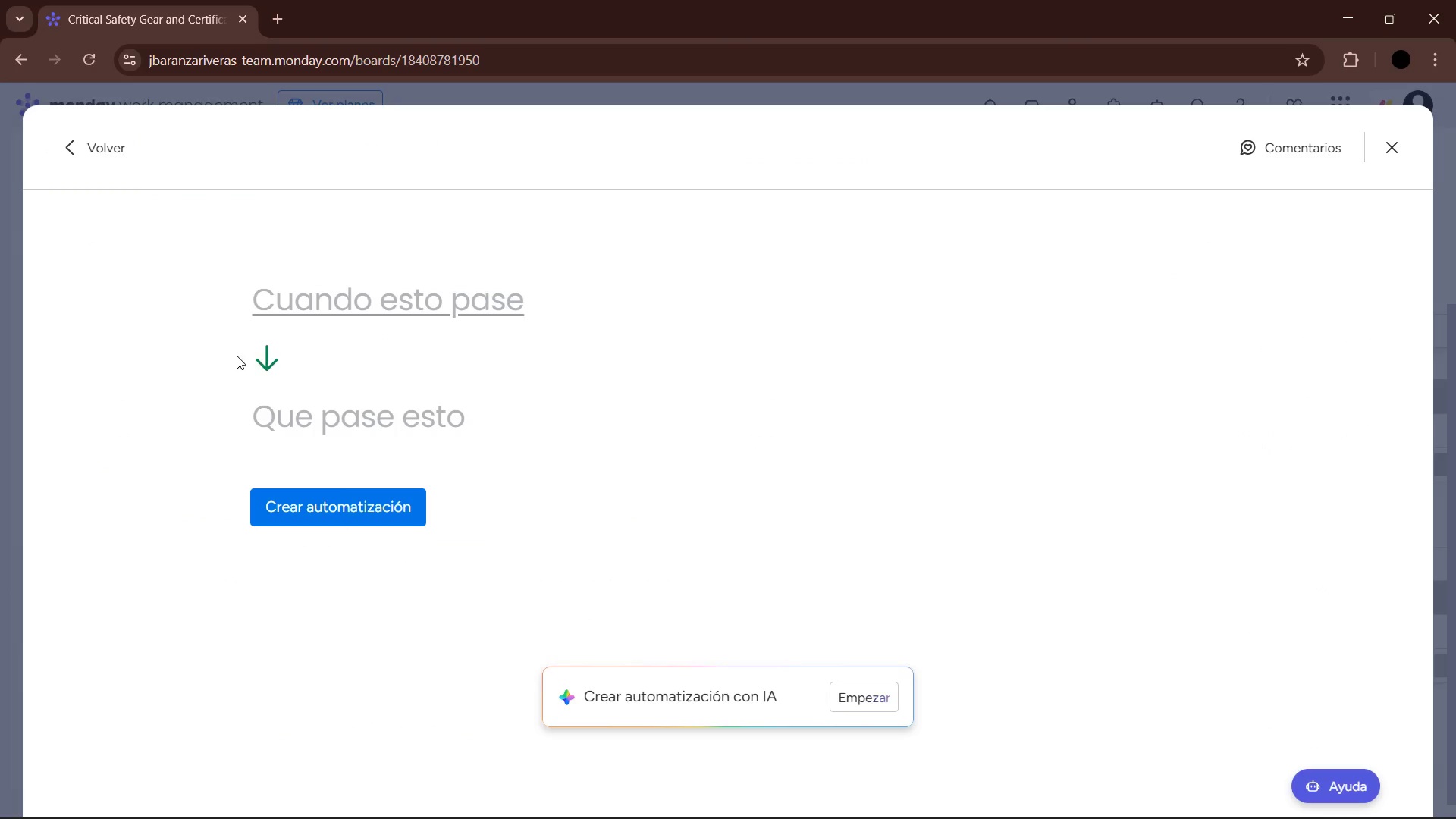 
left_click([284, 310])
 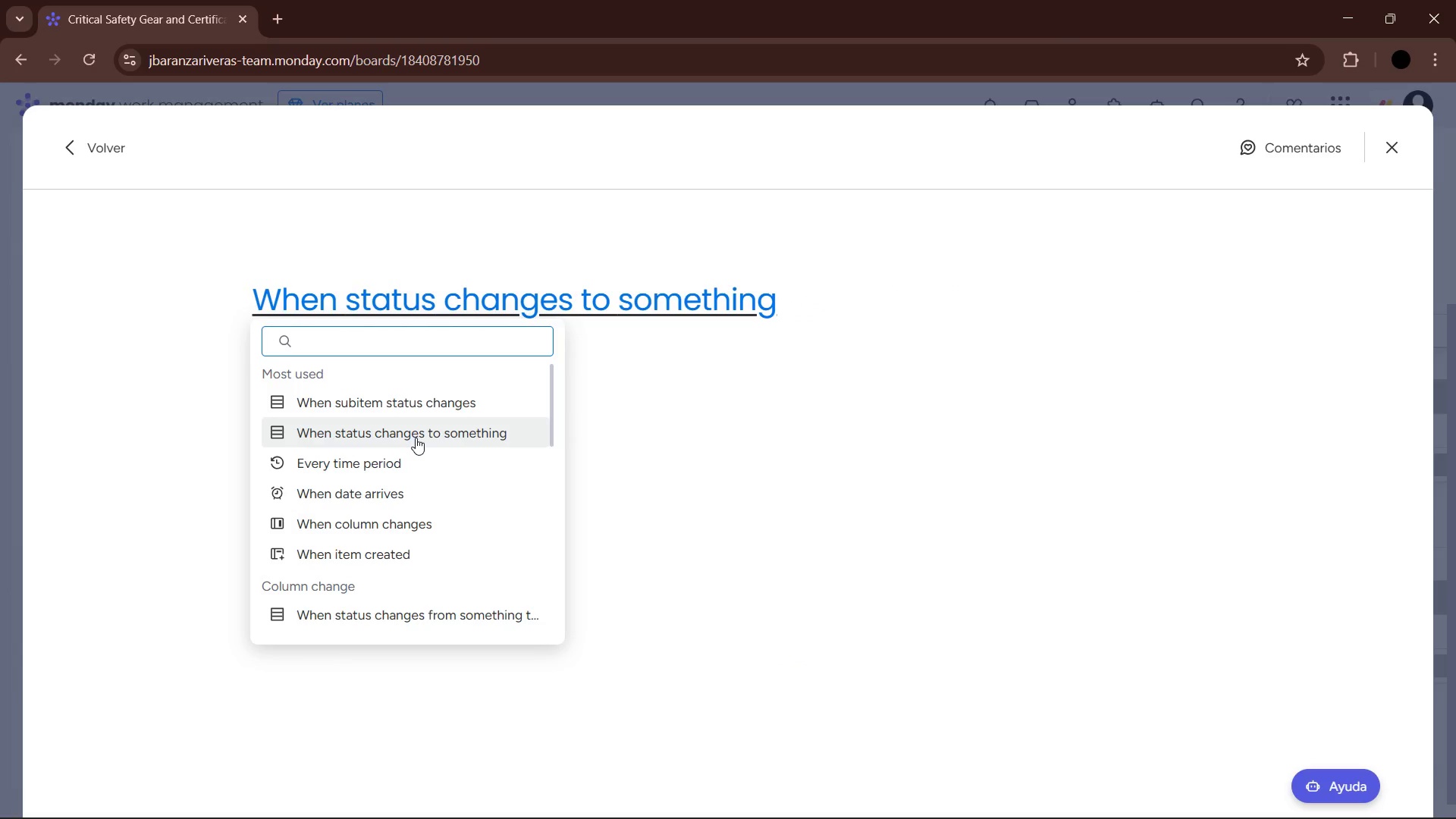 
left_click([416, 438])
 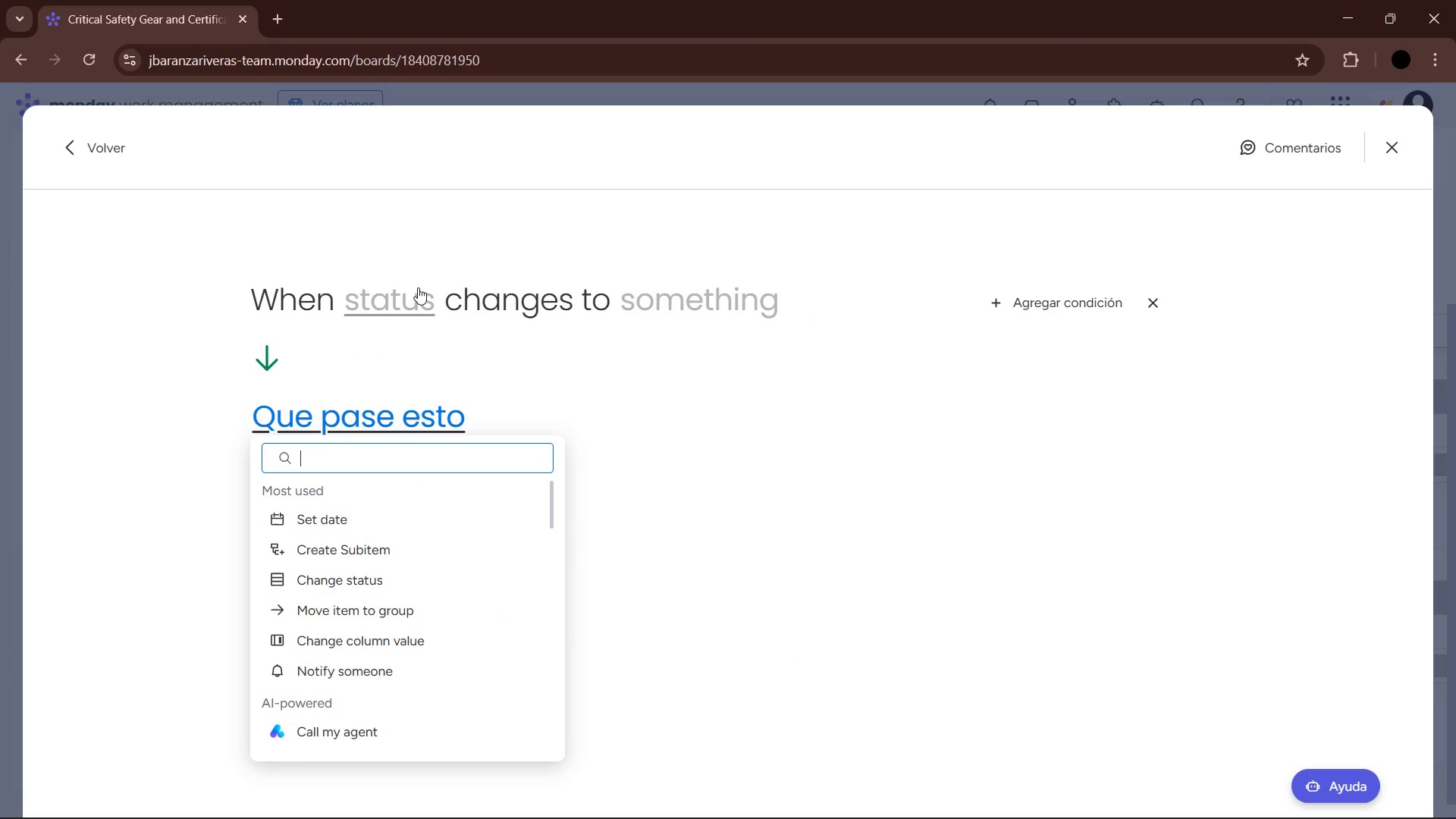 
left_click([413, 284])
 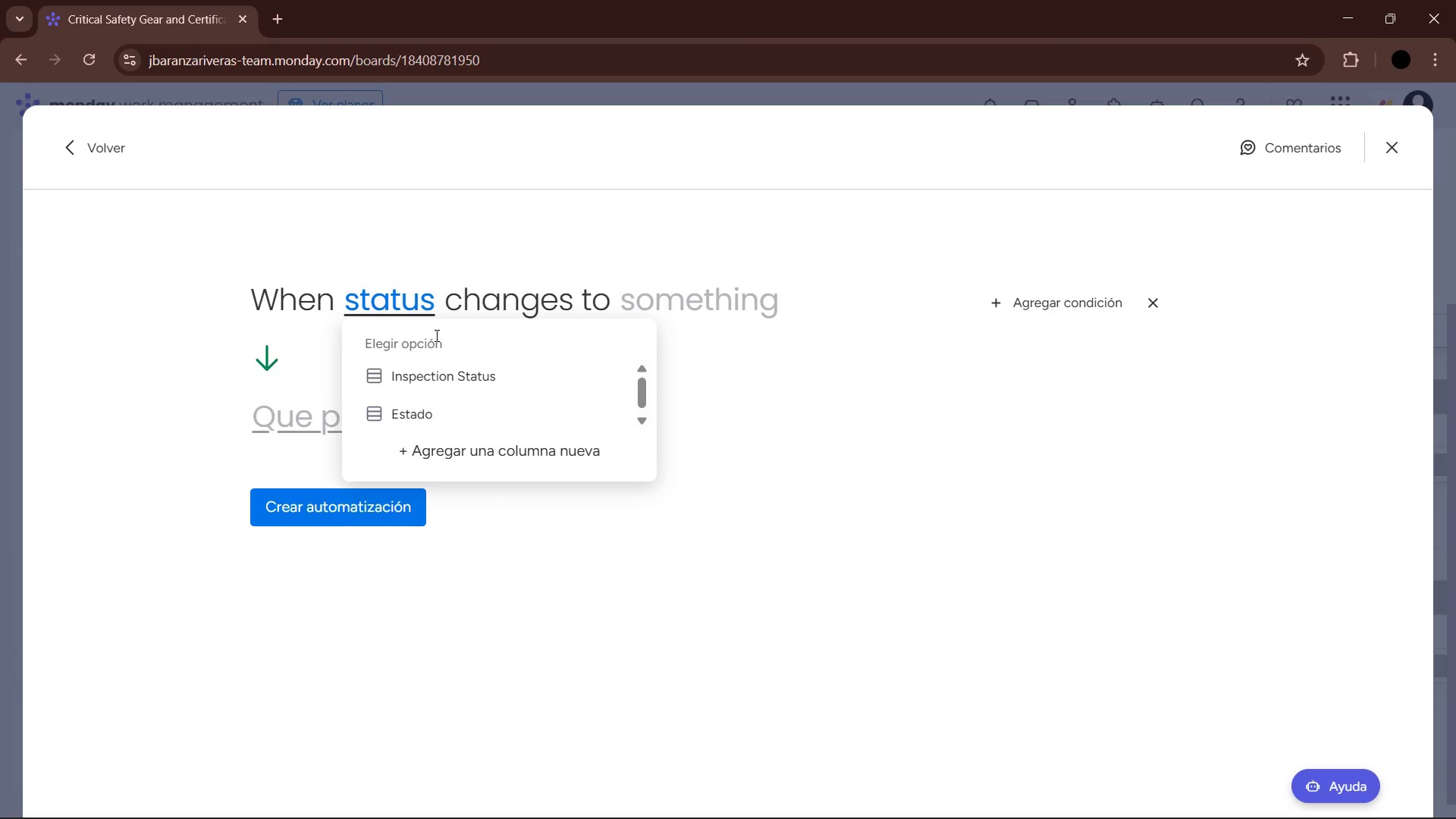 
left_click([447, 375])
 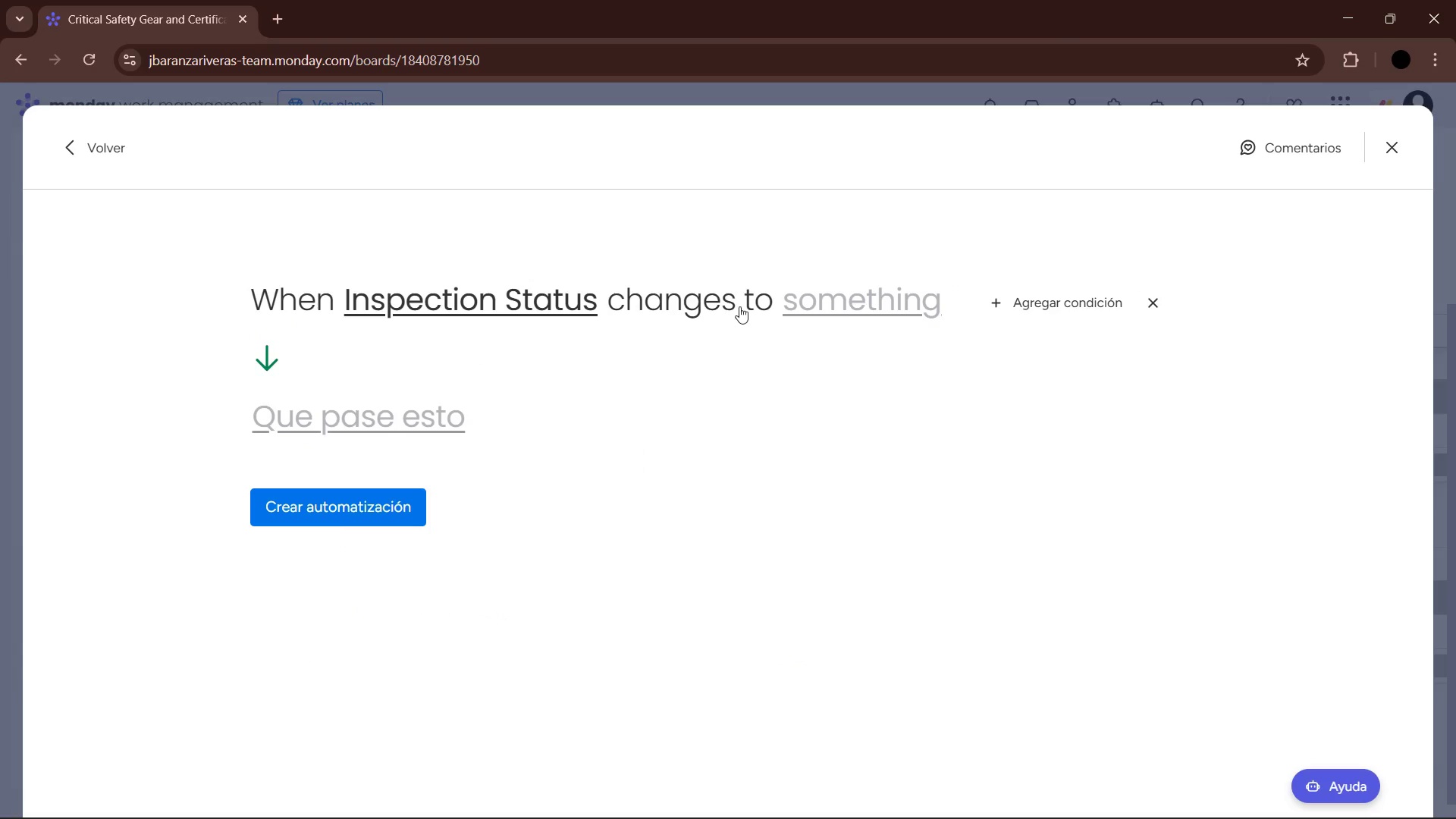 
left_click([844, 304])
 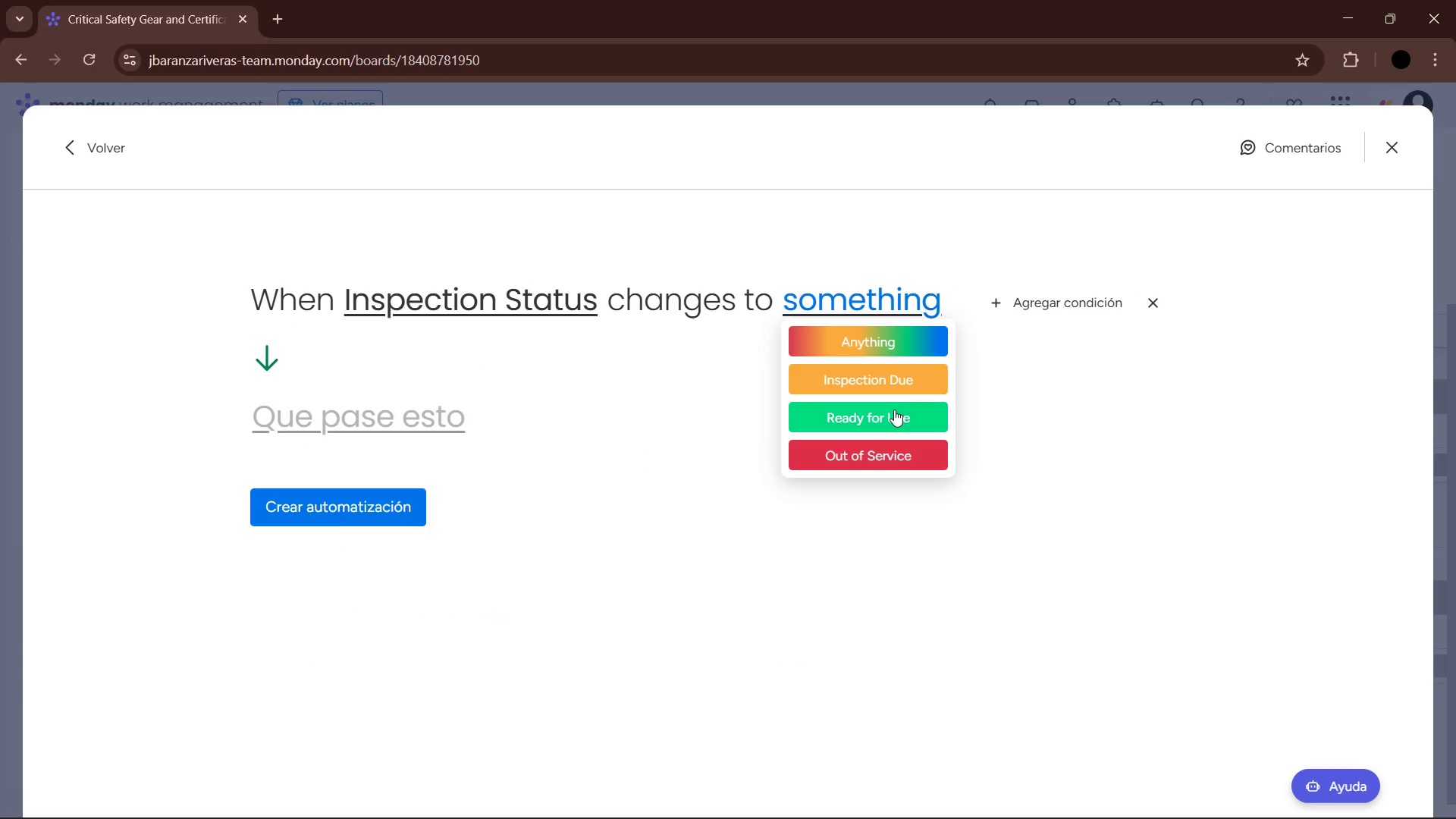 
left_click([894, 410])
 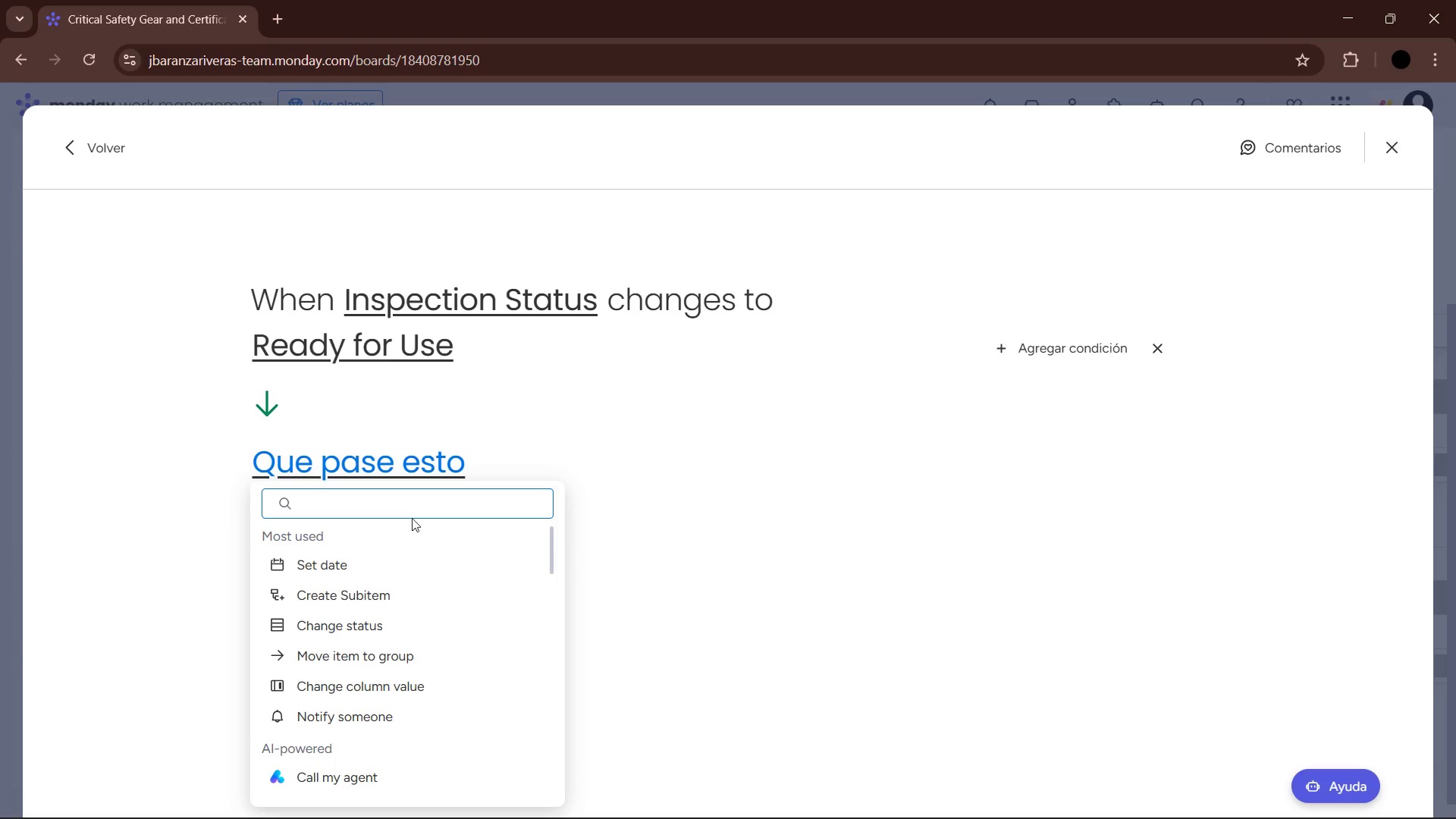 
left_click([393, 651])
 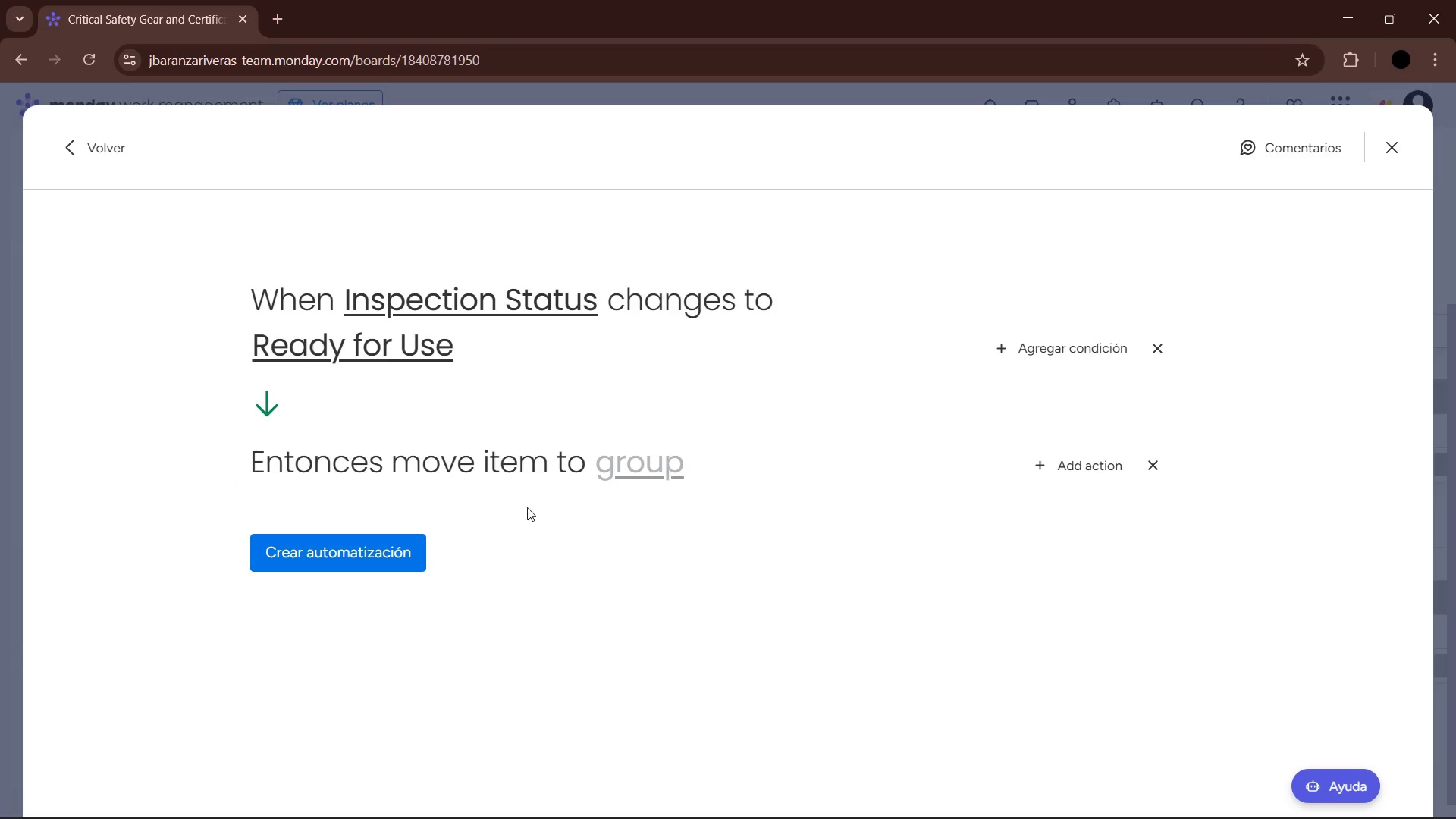 
mouse_move([635, 487])
 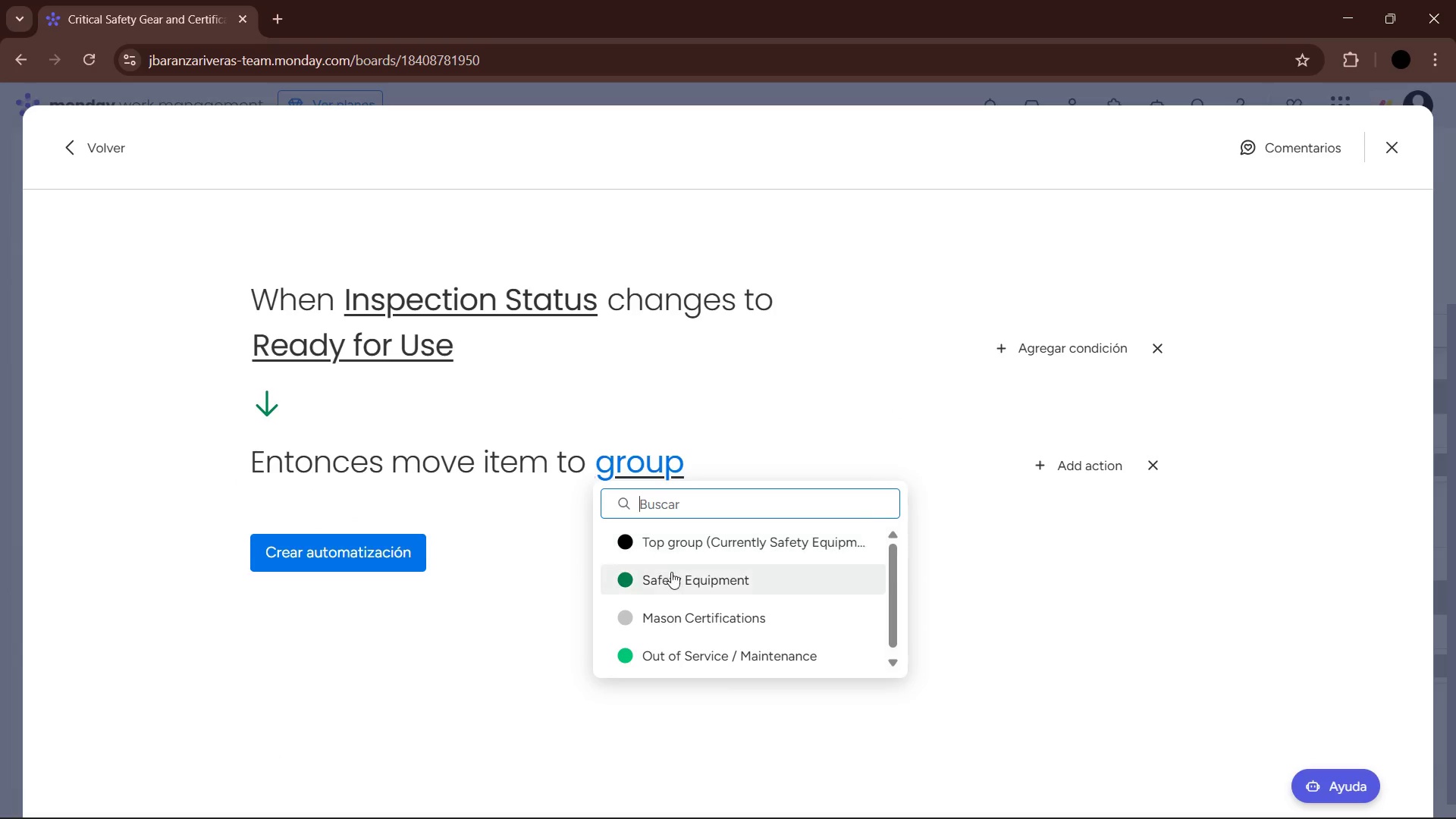 
scroll: coordinate [681, 572], scroll_direction: down, amount: 1.0
 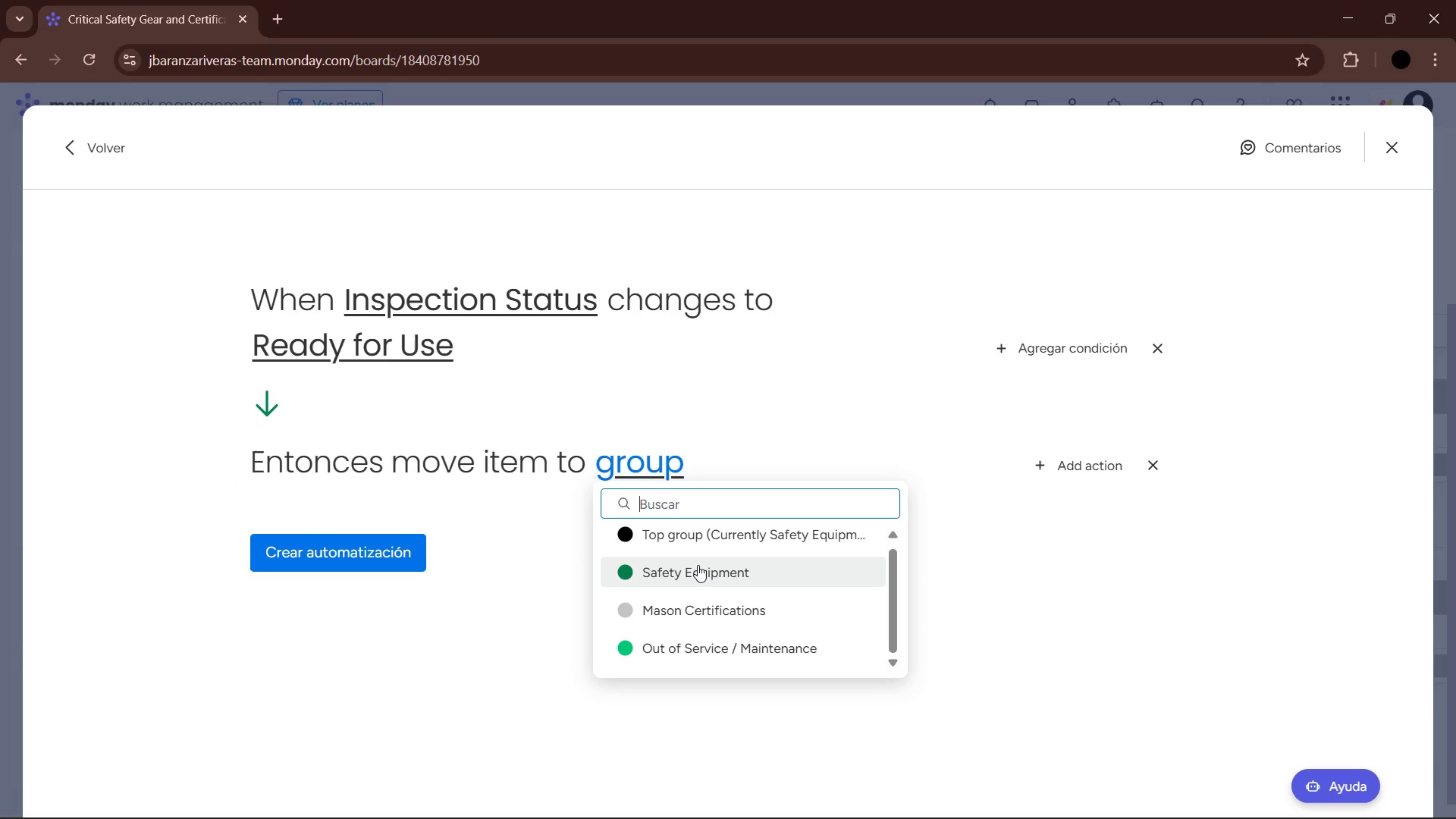 
left_click([698, 565])
 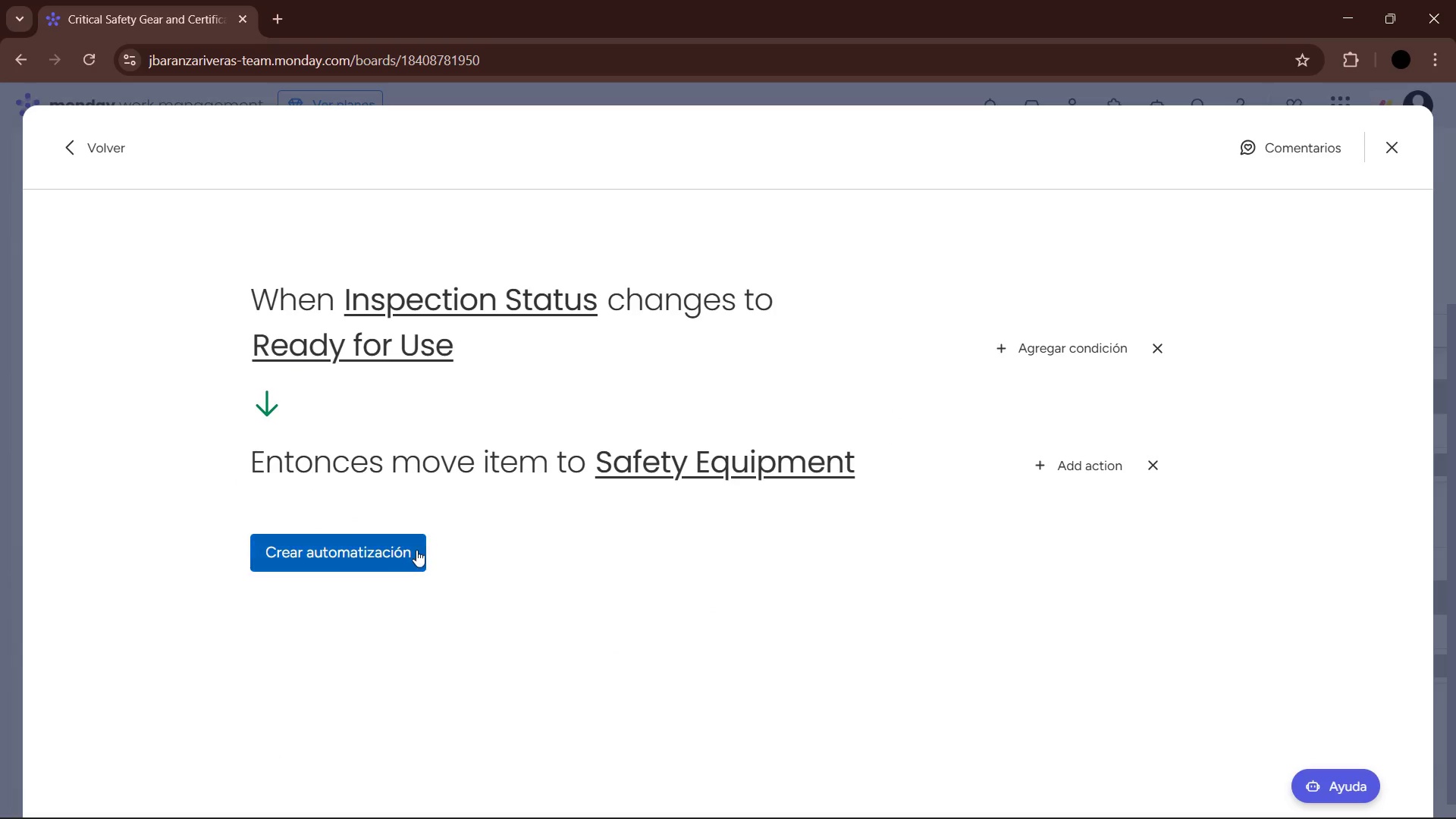 
left_click([391, 553])
 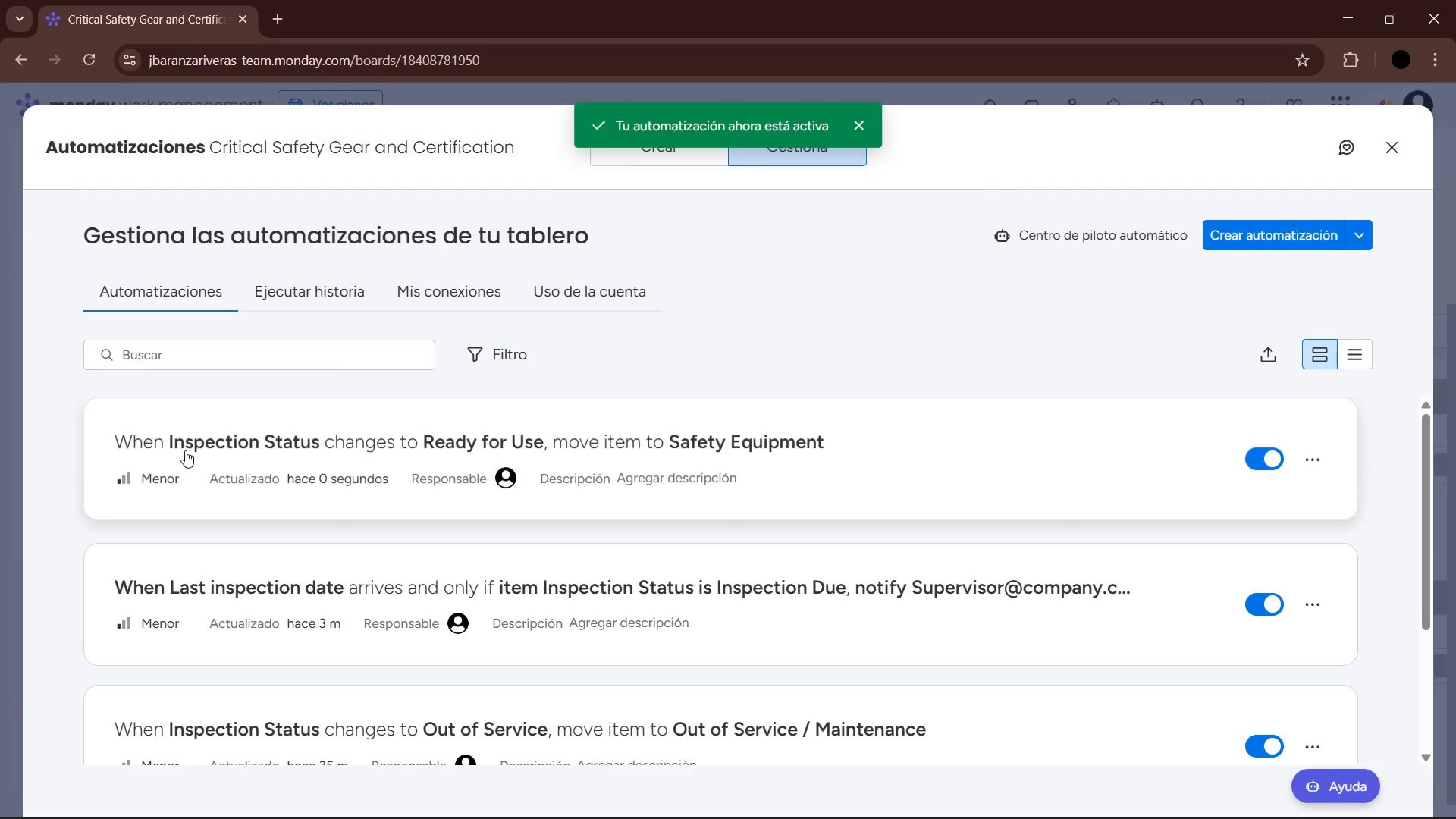 
wait(6.08)
 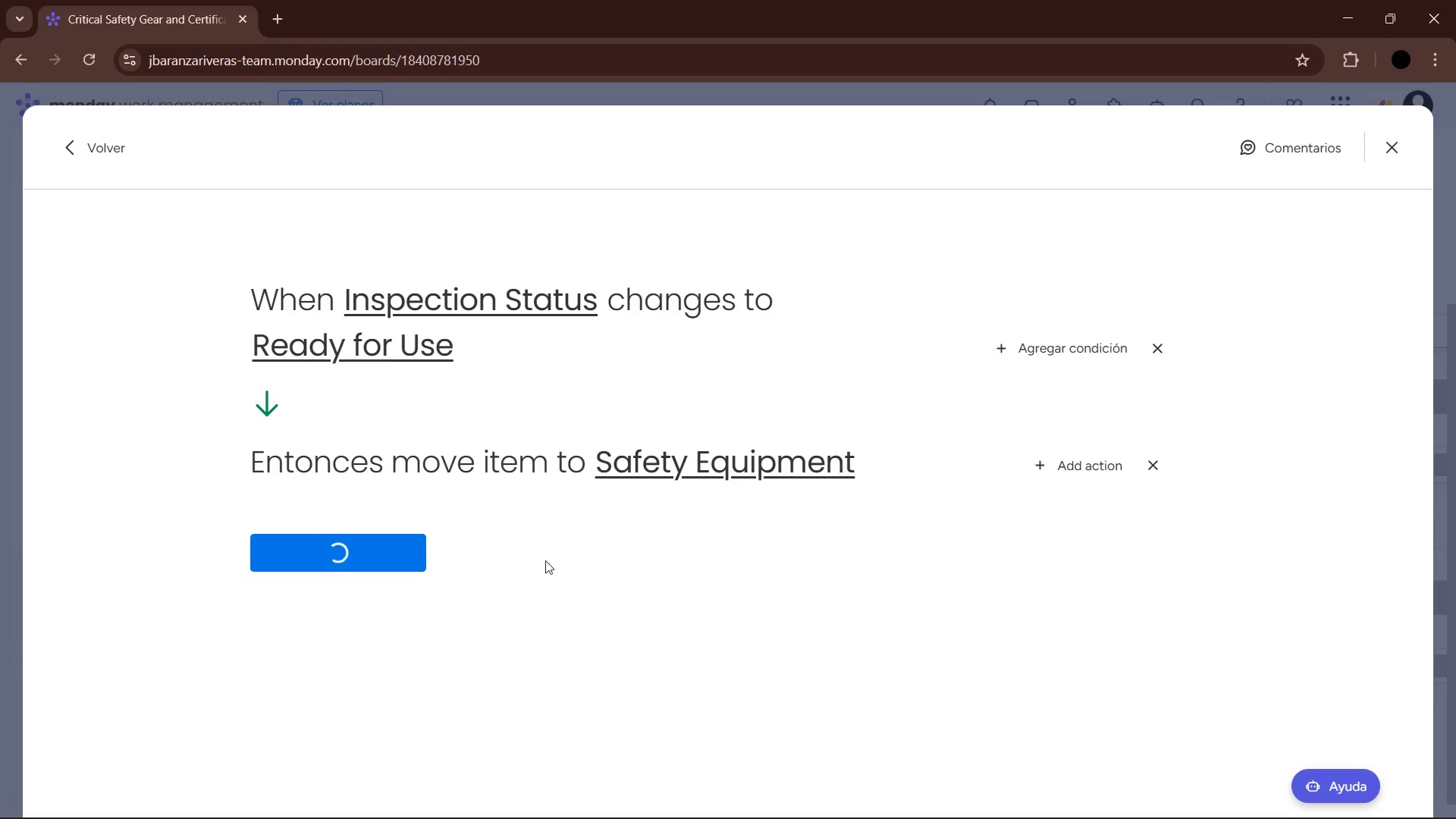 
double_click([1393, 152])
 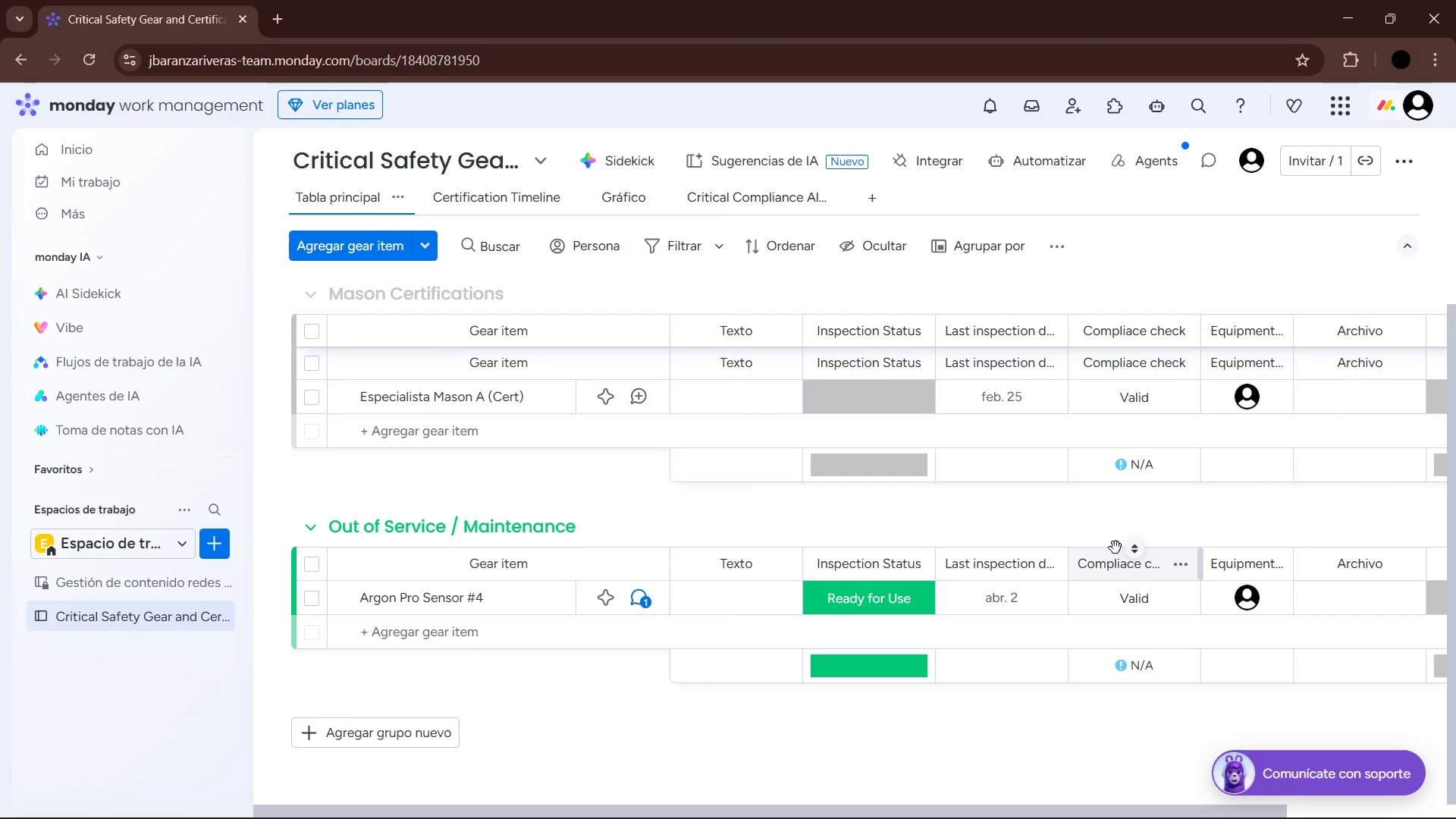 
scroll: coordinate [747, 564], scroll_direction: up, amount: 8.0
 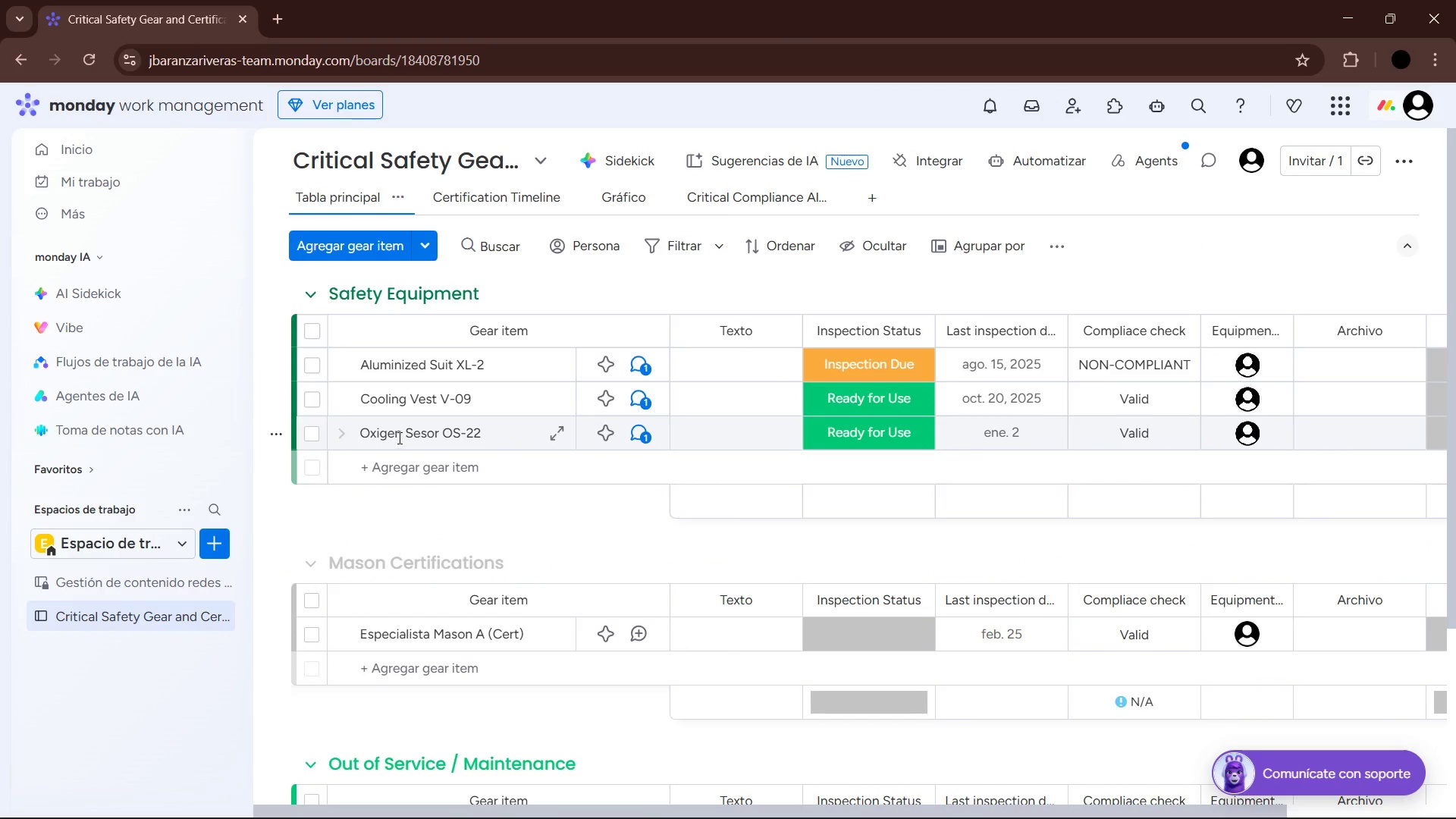 
scroll: coordinate [438, 442], scroll_direction: down, amount: 3.0
 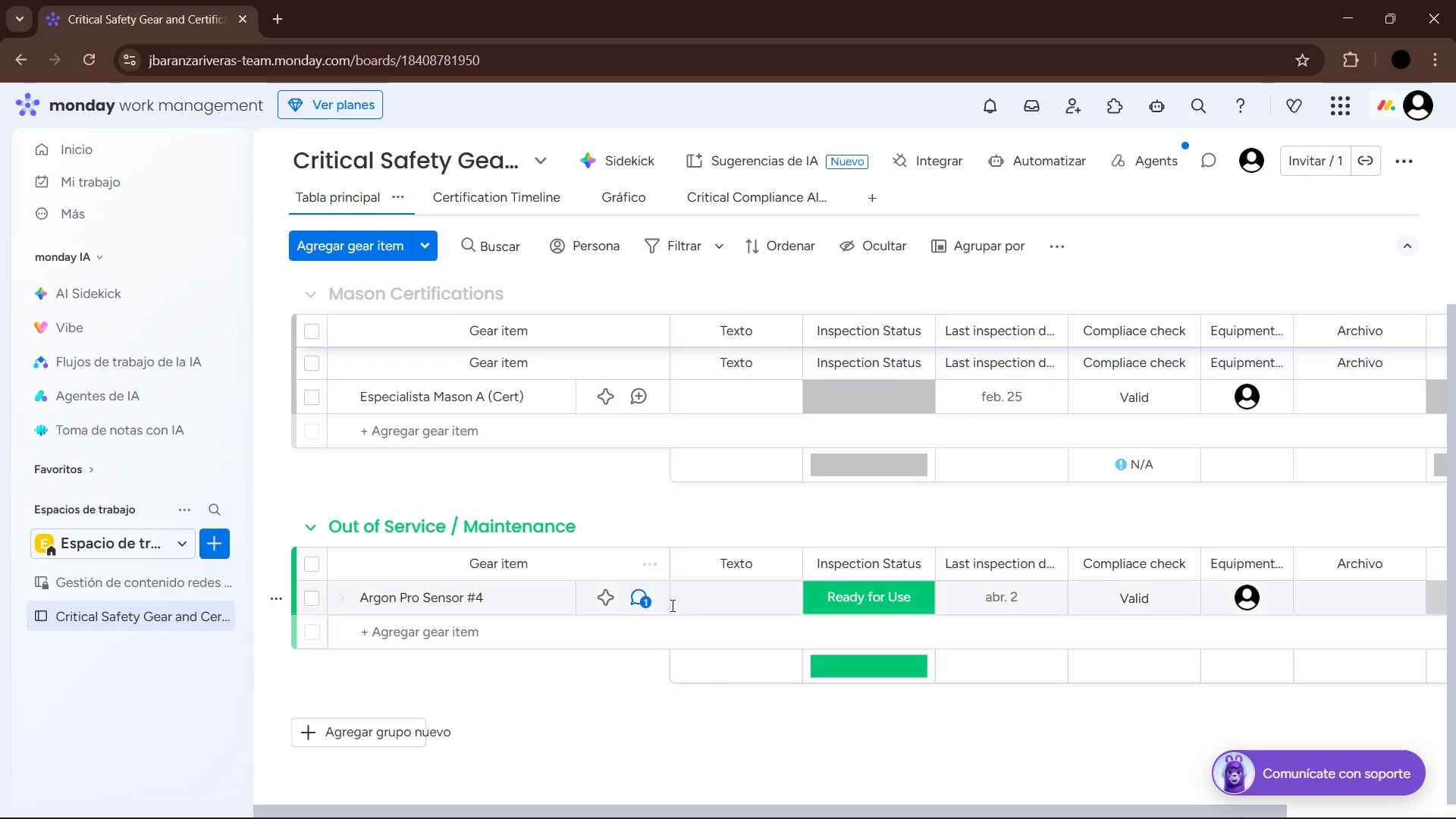 
left_click([698, 614])
 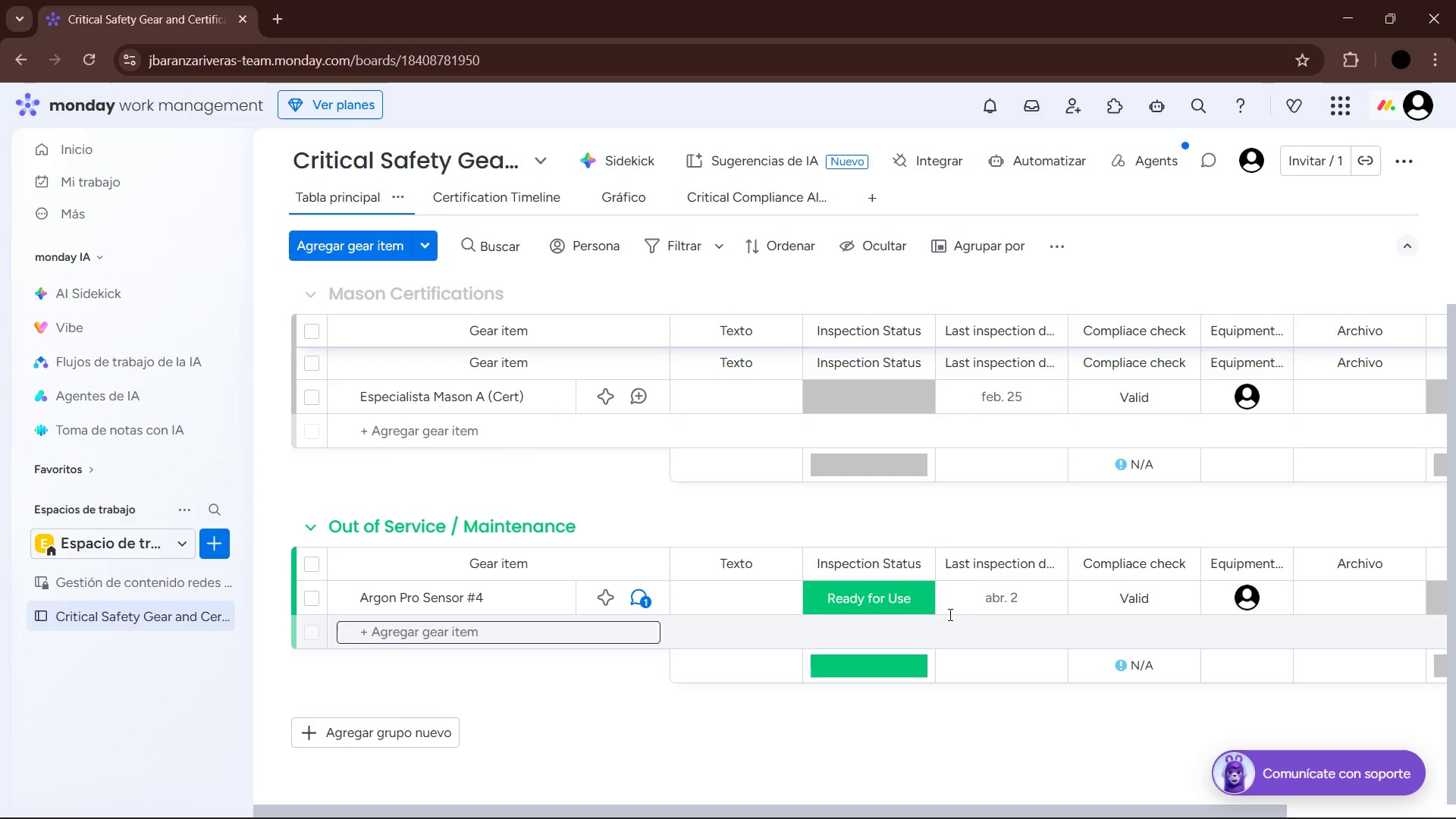 
left_click([902, 596])
 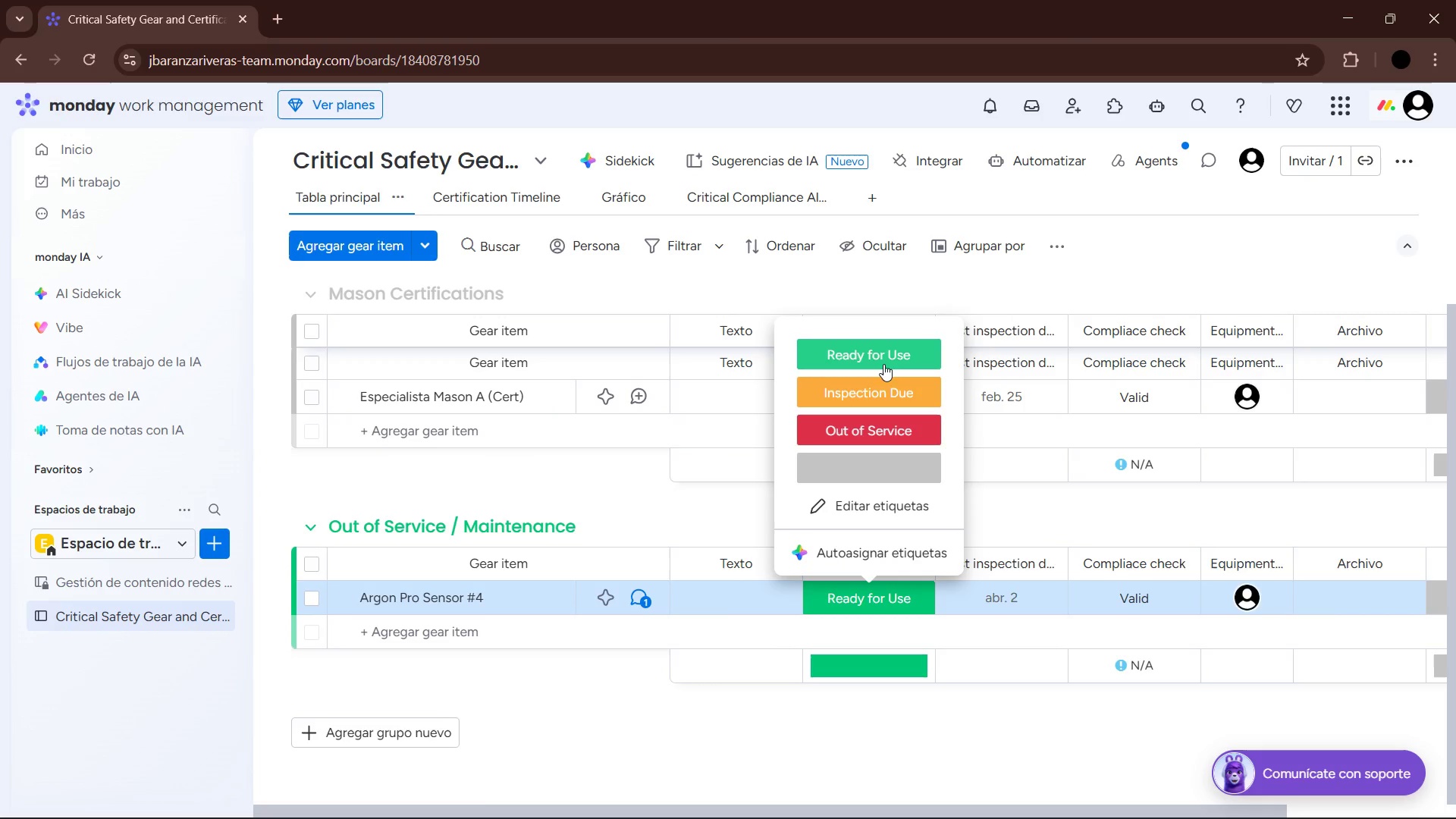 
left_click([883, 356])
 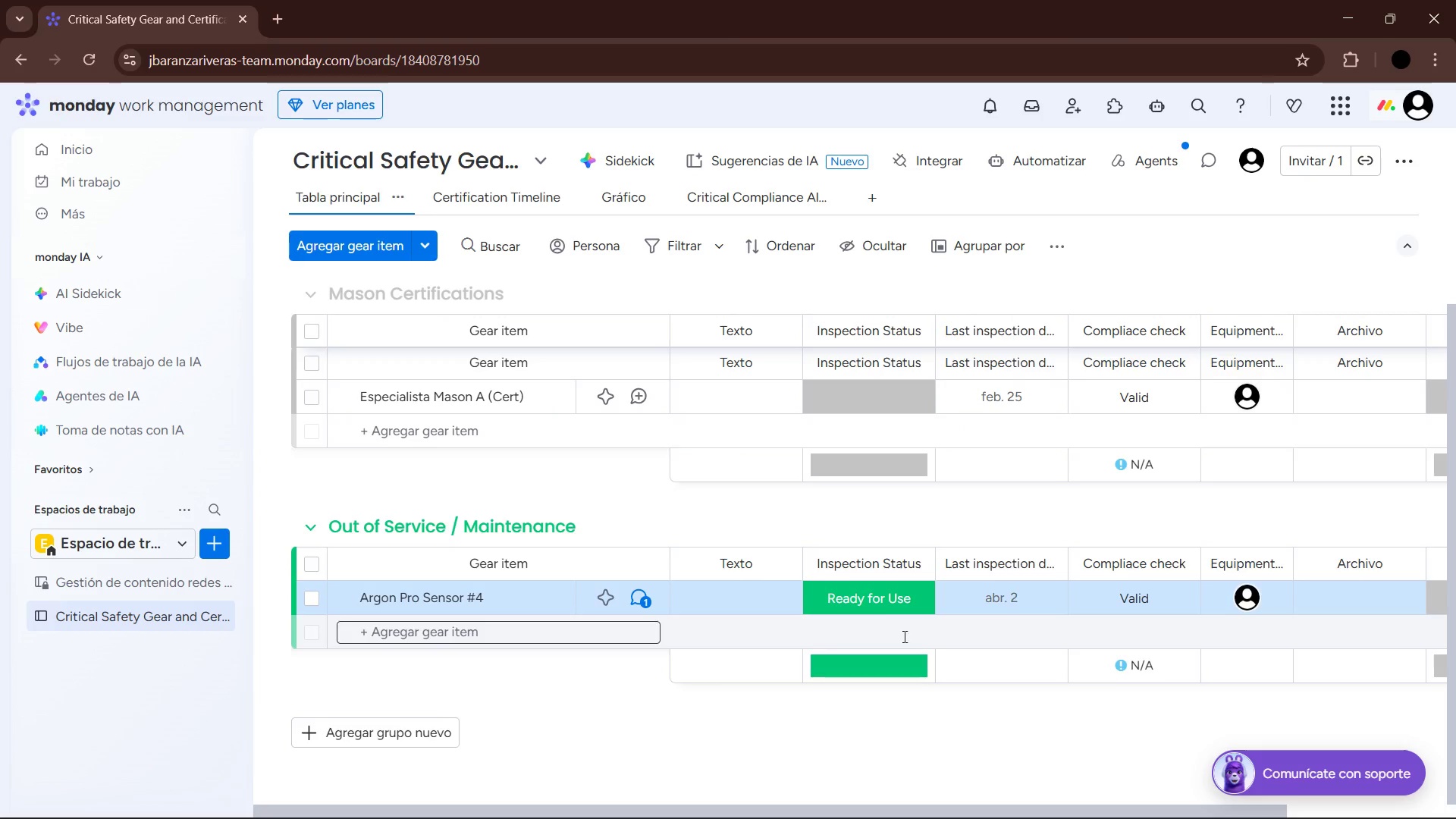 
scroll: coordinate [726, 709], scroll_direction: up, amount: 8.0
 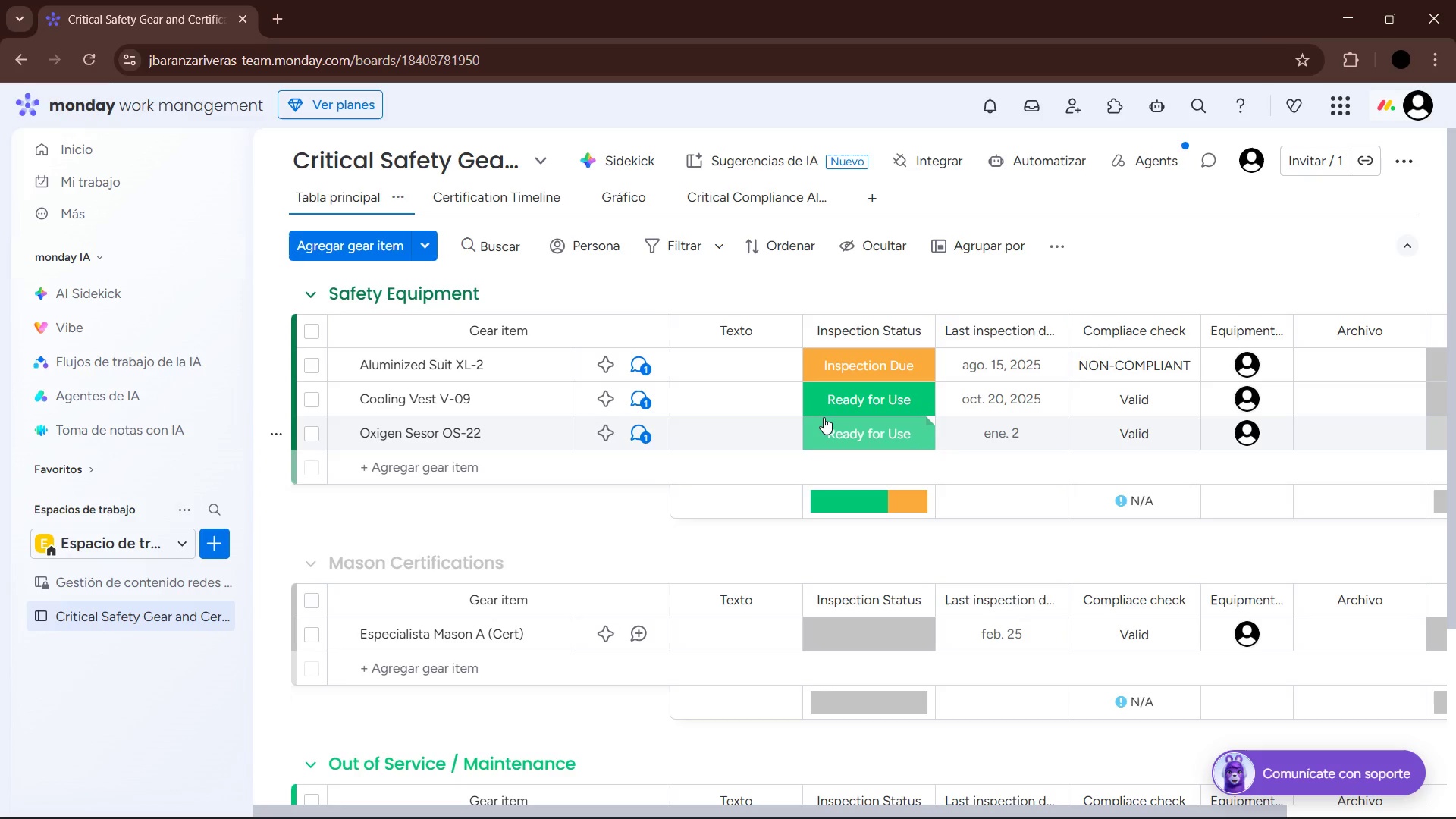 
wait(5.7)
 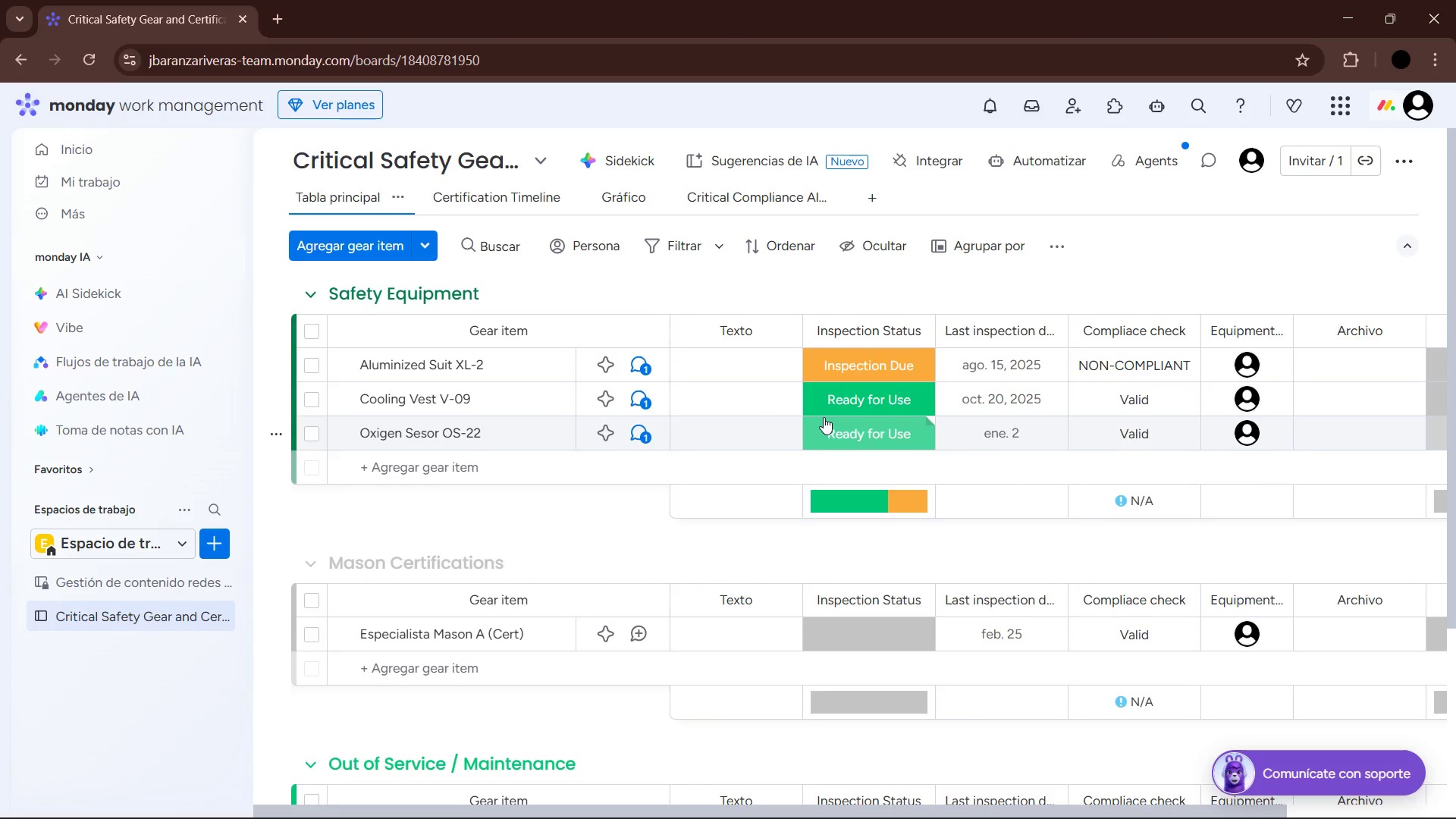 
key(F4)
 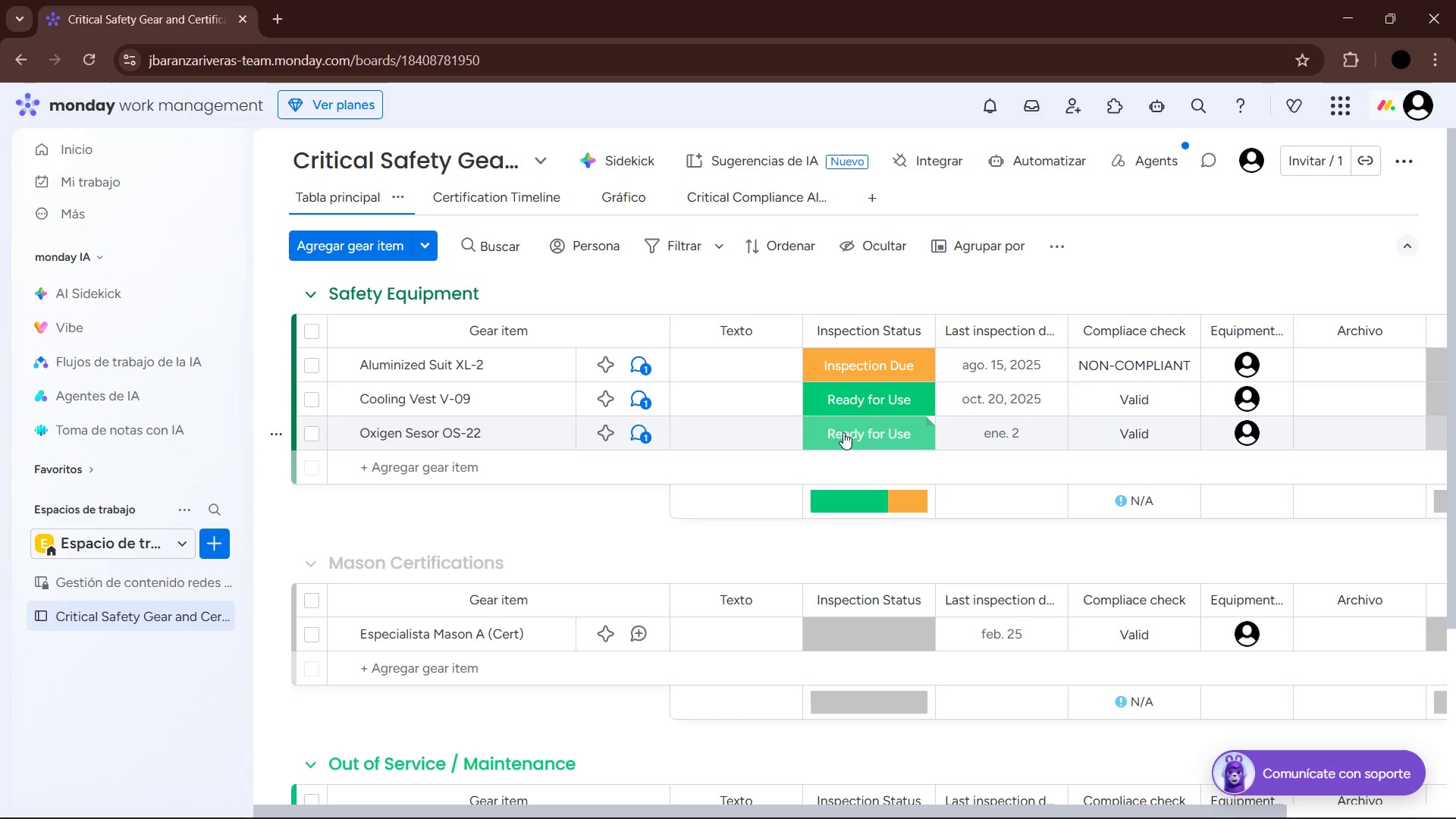 
mouse_move([908, 436])
 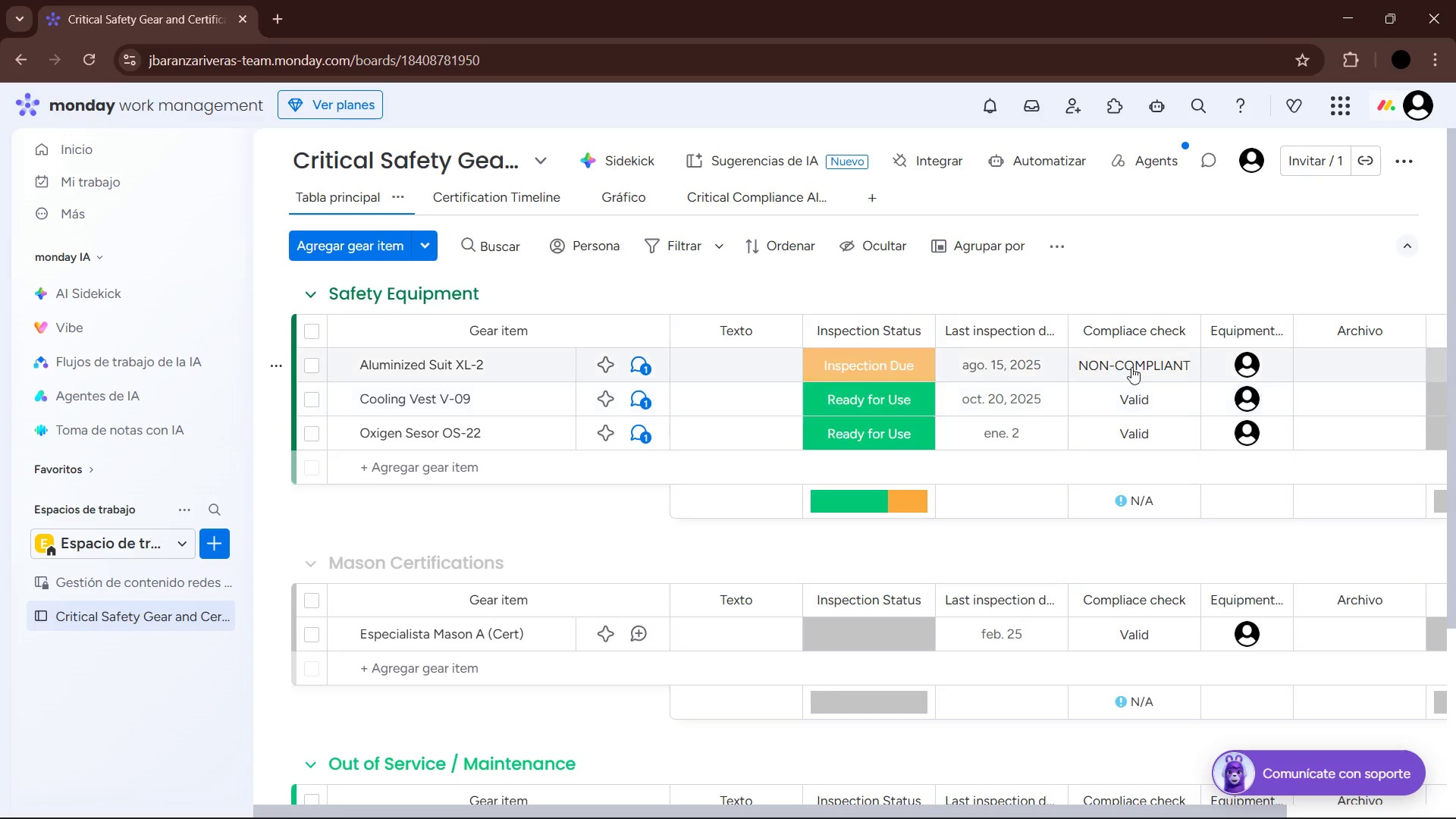 
scroll: coordinate [1138, 444], scroll_direction: down, amount: 4.0
 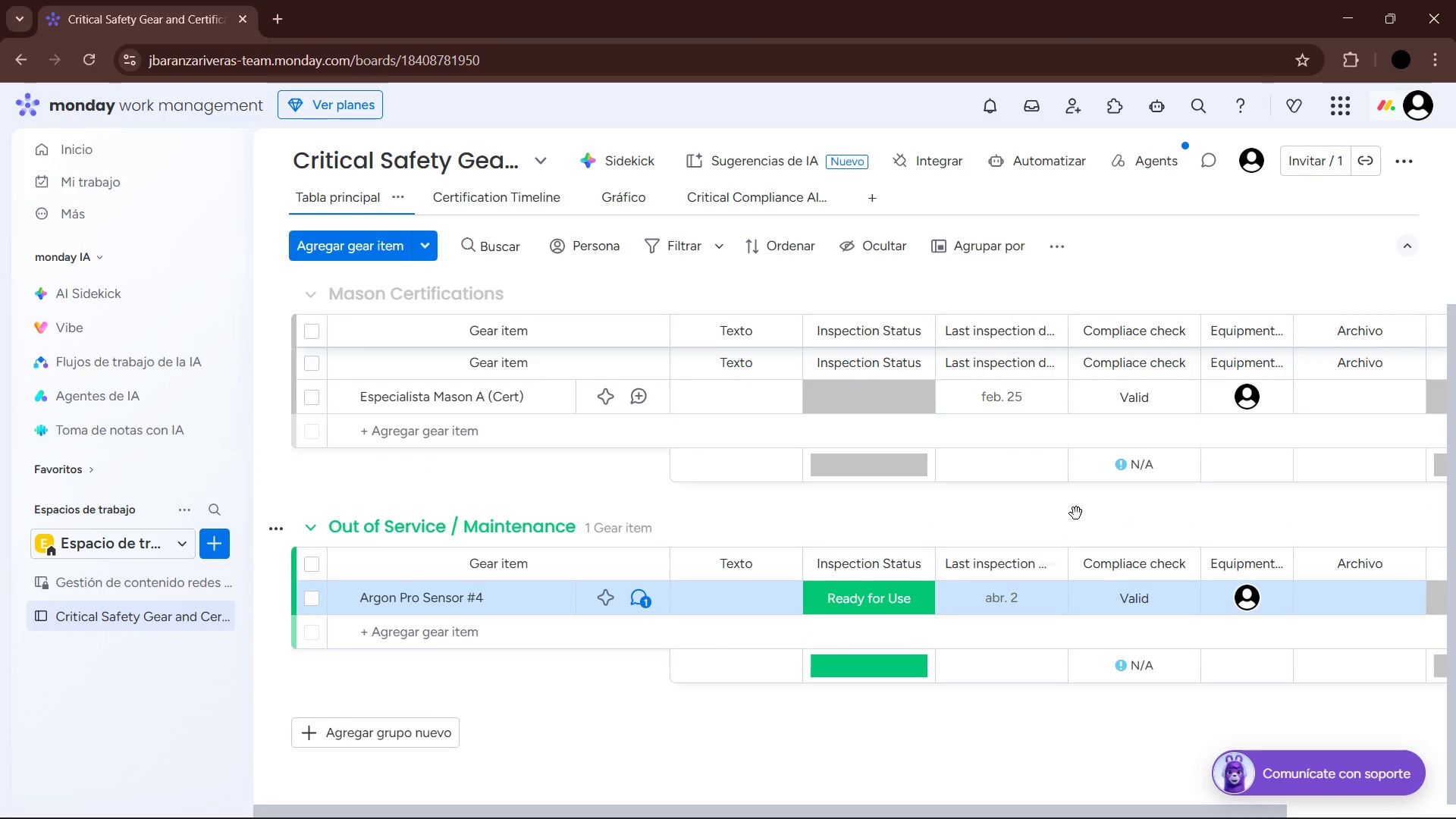 
scroll: coordinate [1082, 429], scroll_direction: up, amount: 6.0
 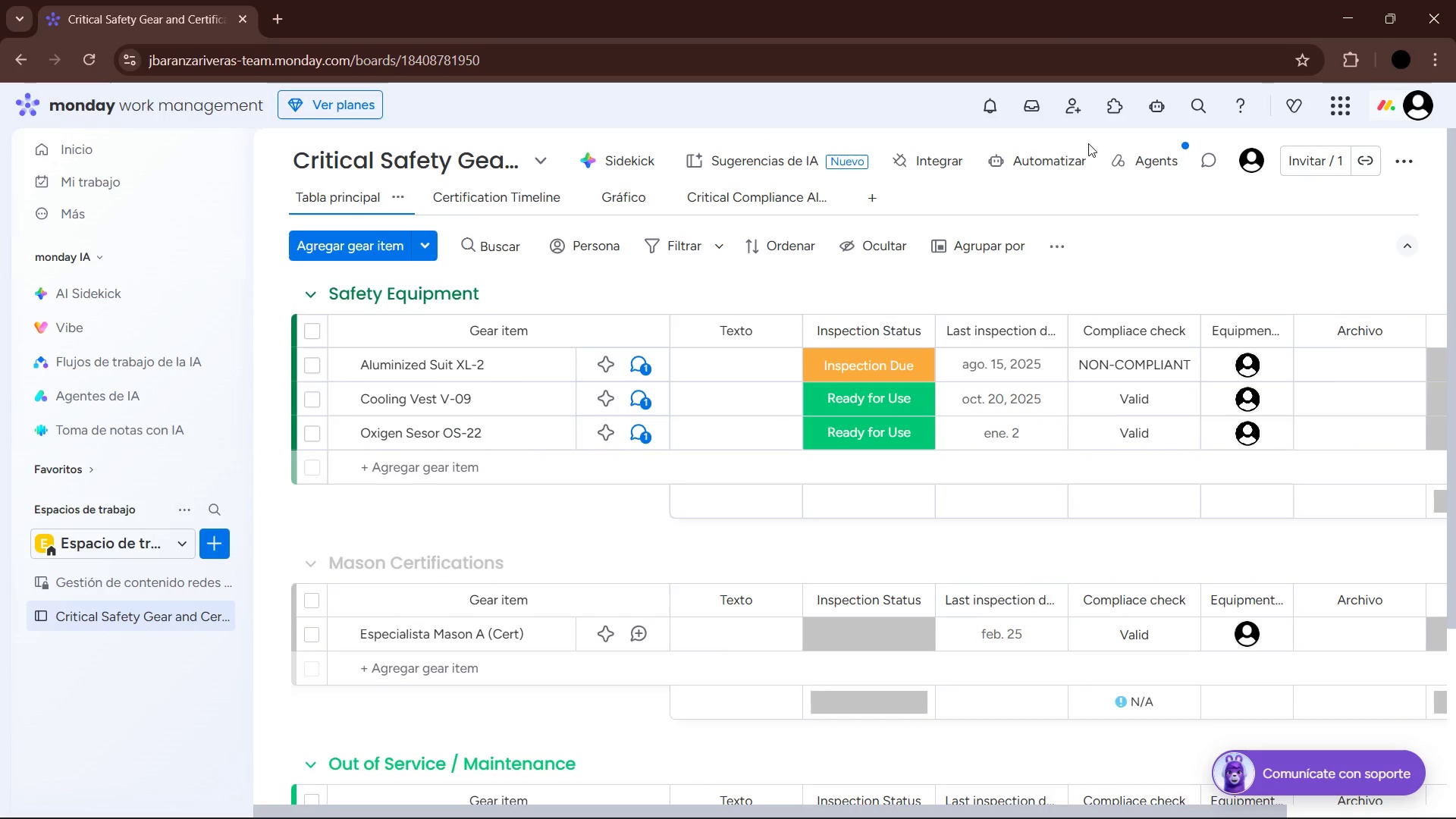 
left_click([1046, 164])
 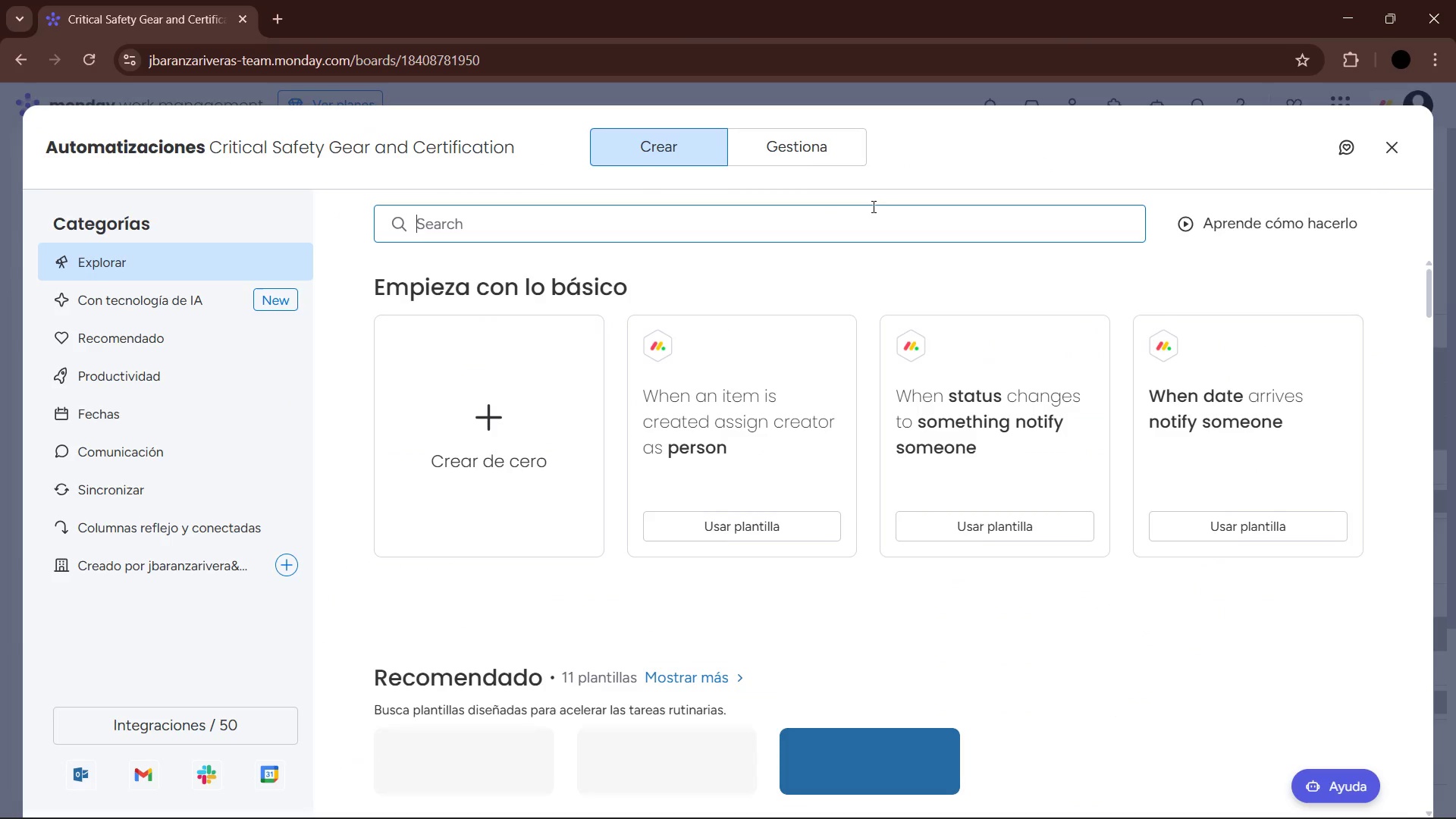 
left_click([810, 156])
 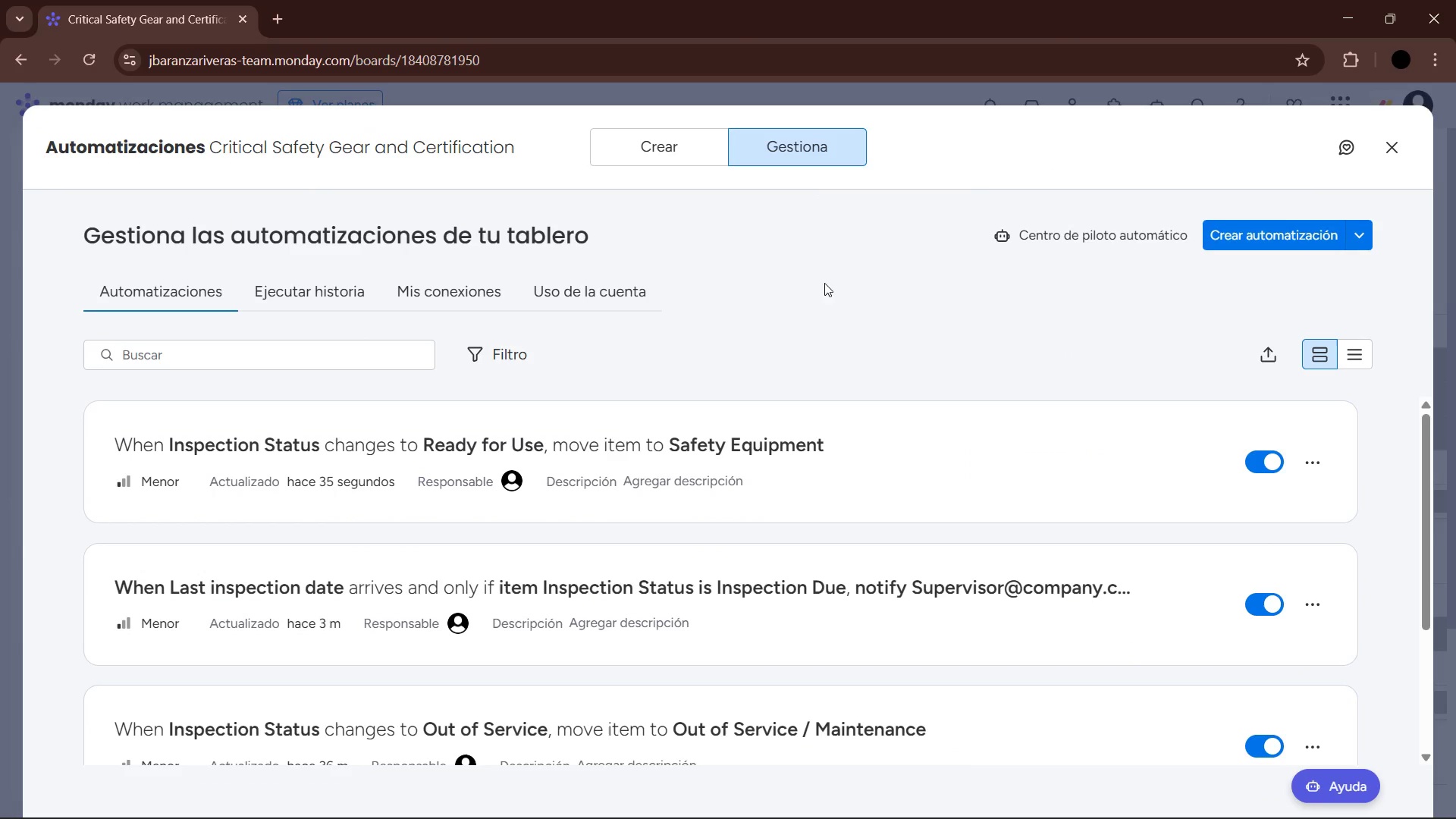 
wait(5.19)
 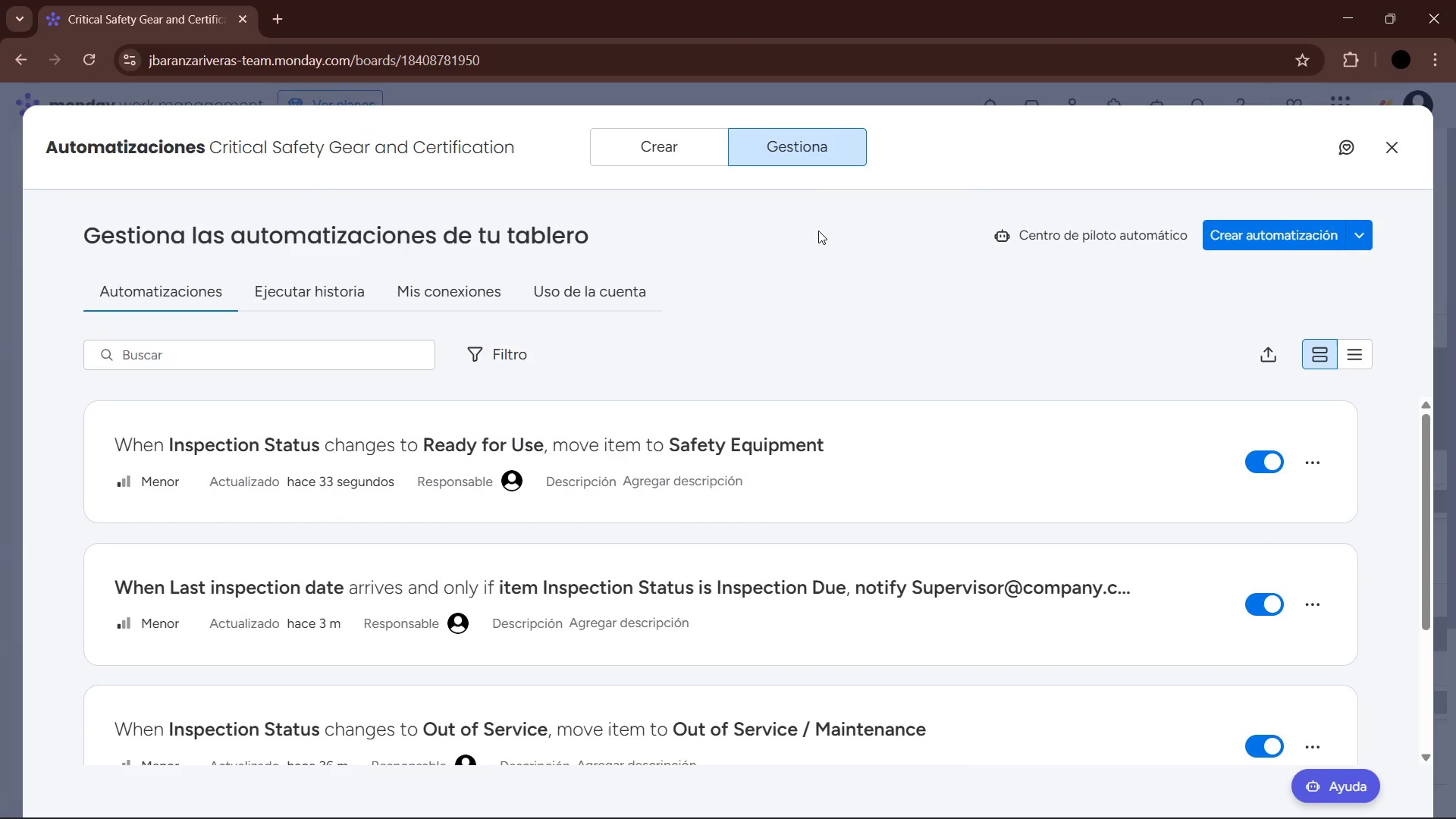 
scroll: coordinate [879, 391], scroll_direction: down, amount: 6.0
 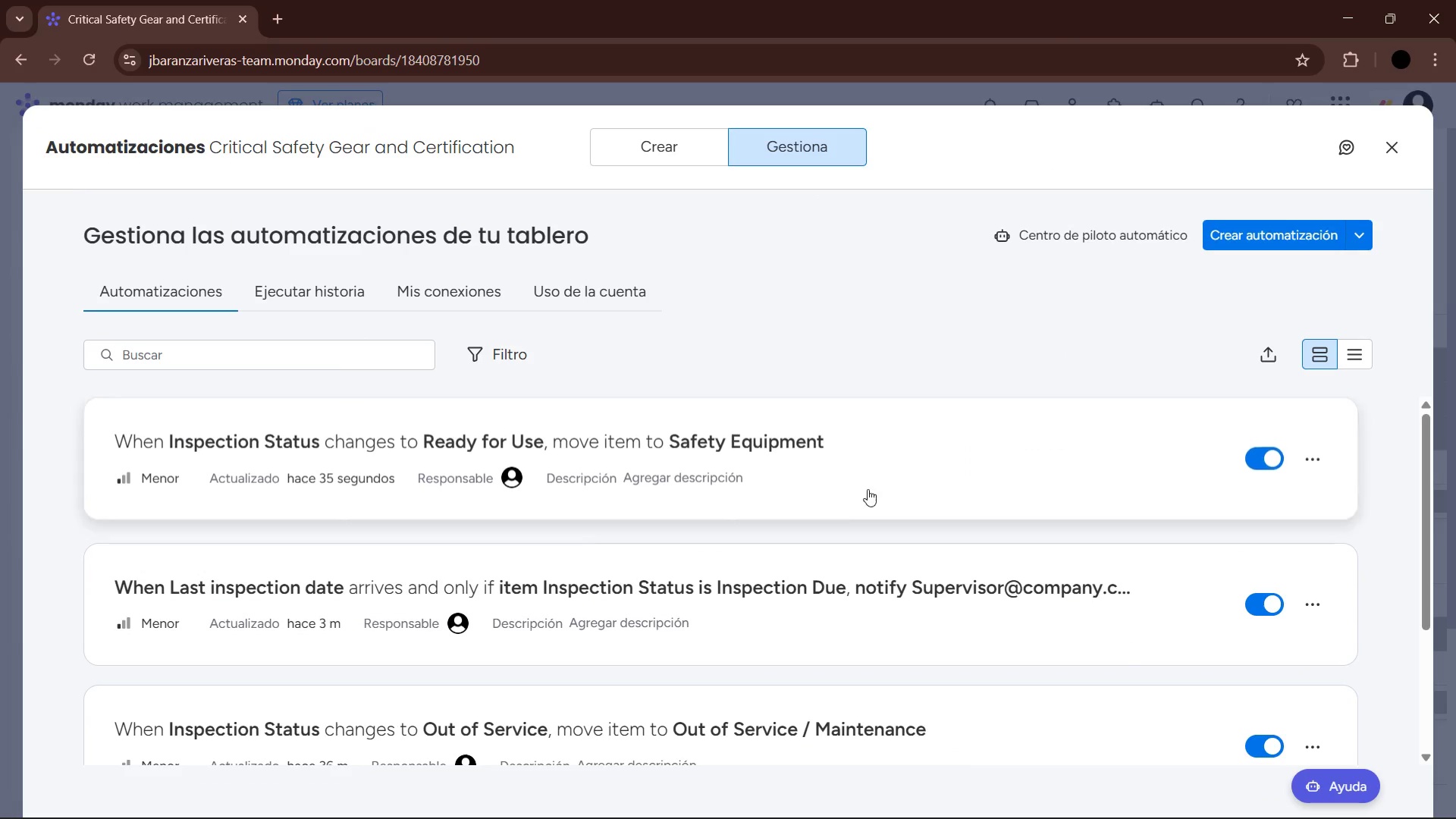 
scroll: coordinate [902, 431], scroll_direction: up, amount: 1.0
 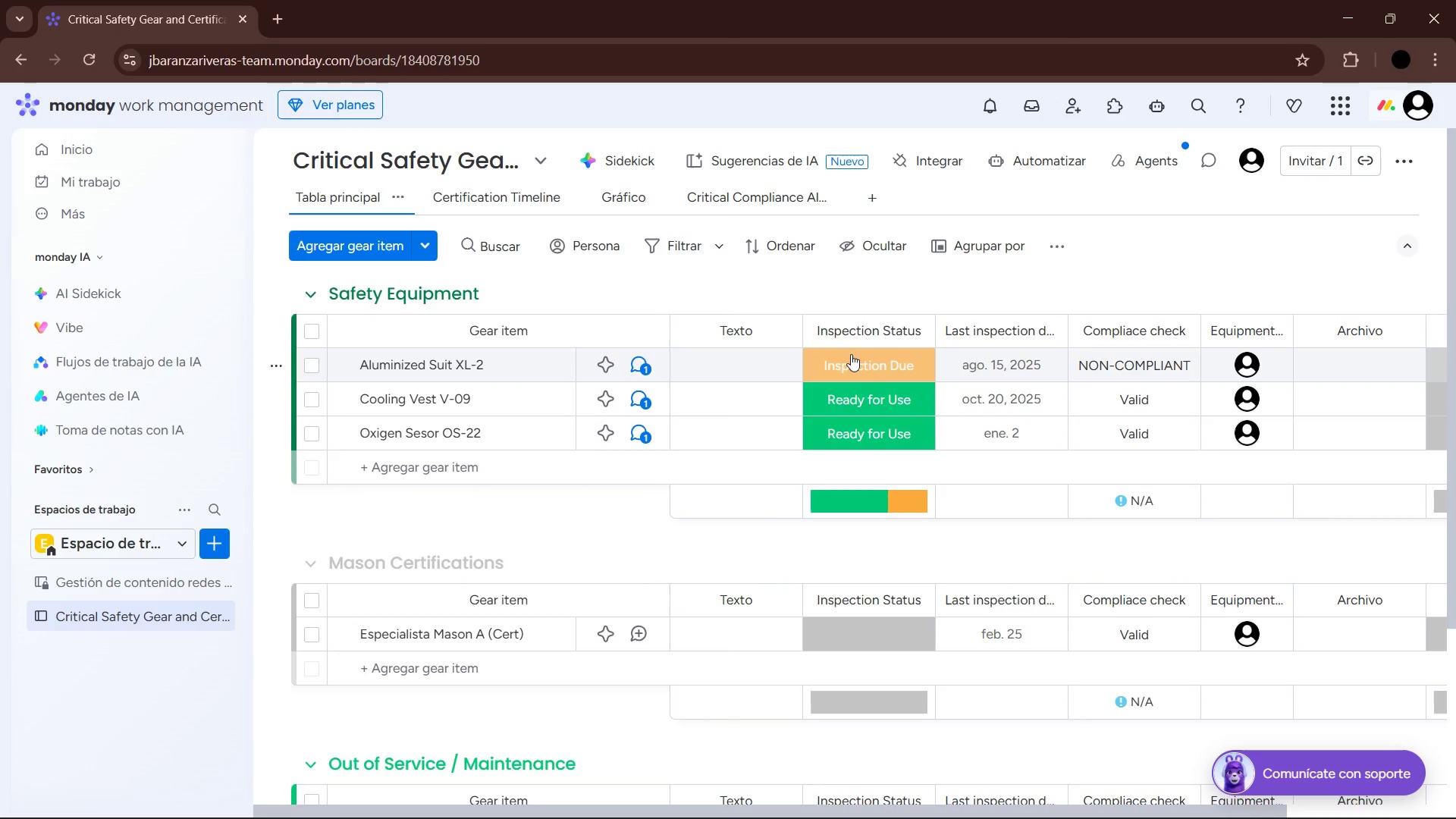 
scroll: coordinate [686, 588], scroll_direction: down, amount: 6.0
 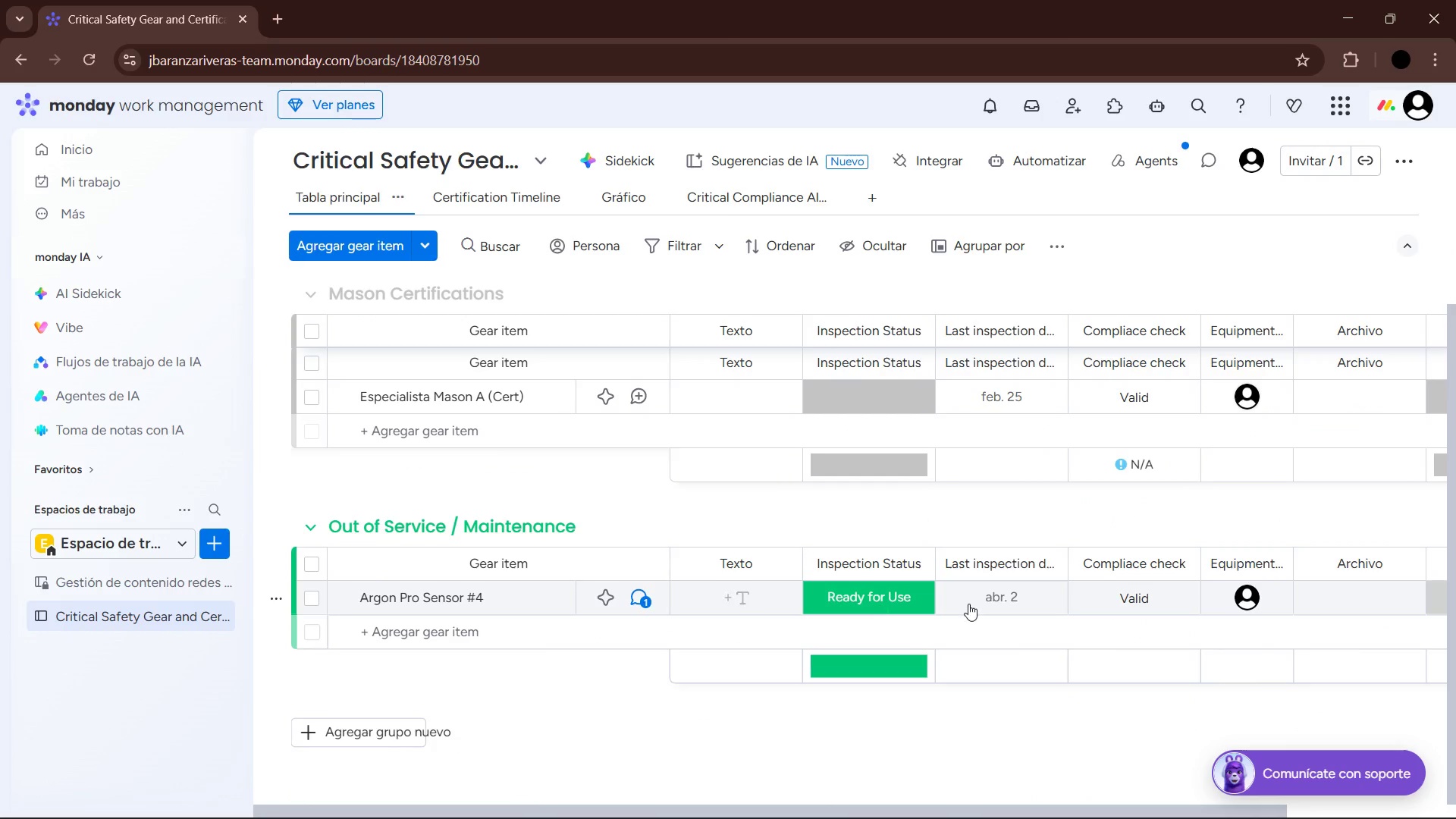 
scroll: coordinate [980, 596], scroll_direction: up, amount: 6.0
 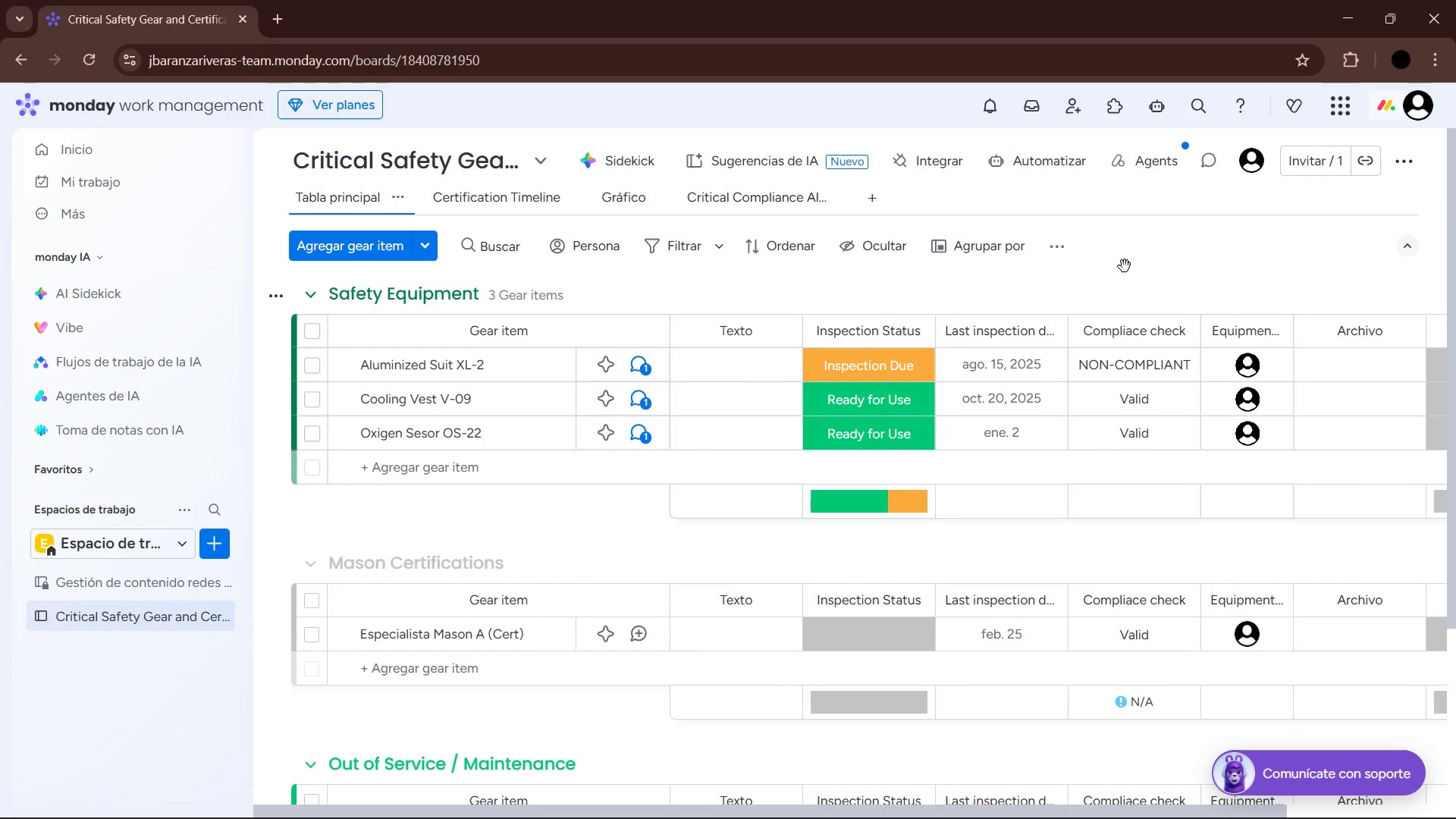 
scroll: coordinate [1078, 373], scroll_direction: down, amount: 6.0
 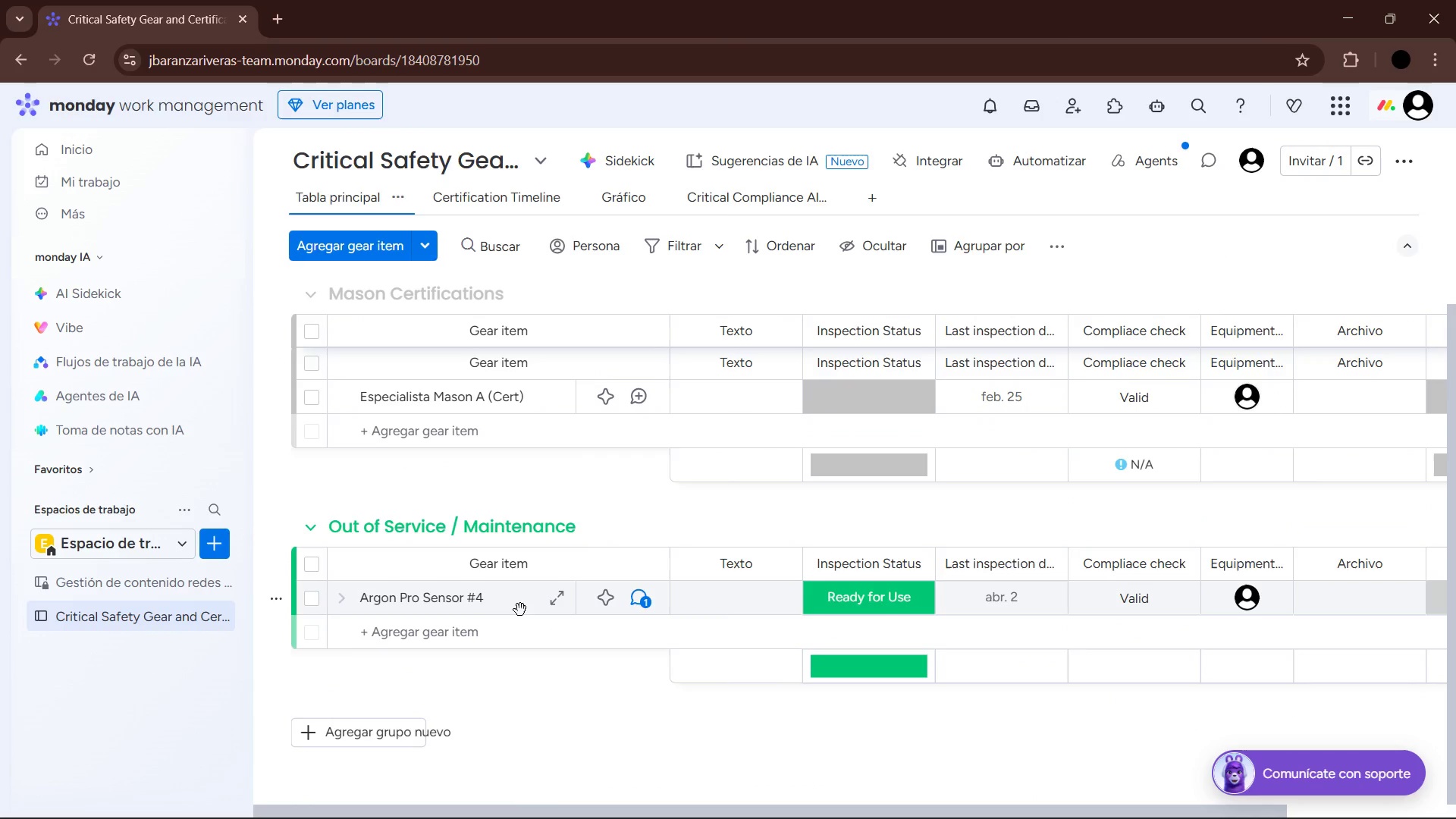 
left_click_drag(start_coordinate=[520, 608], to_coordinate=[548, 400])
 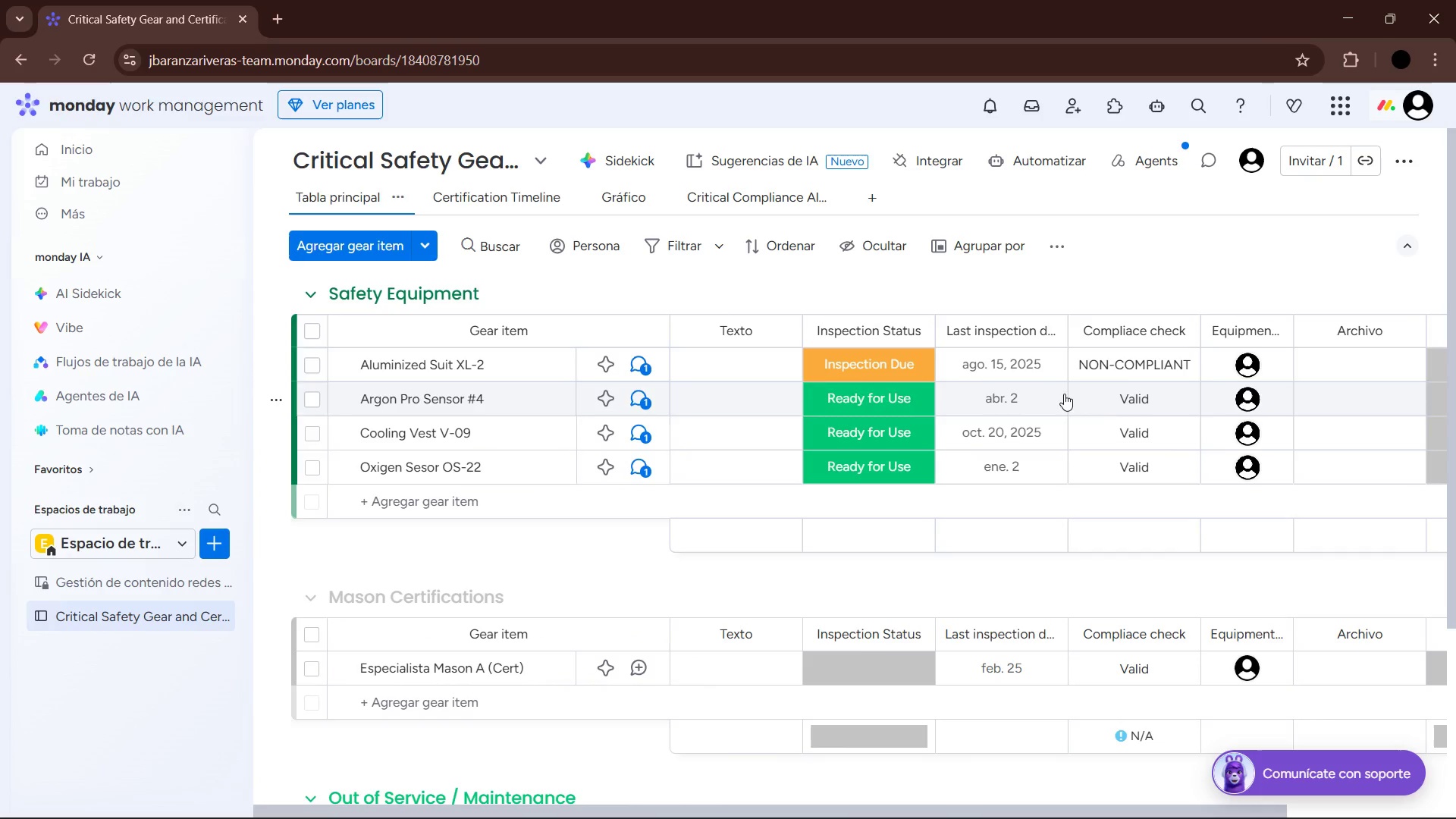 
scroll: coordinate [520, 609], scroll_direction: up, amount: 4.0
 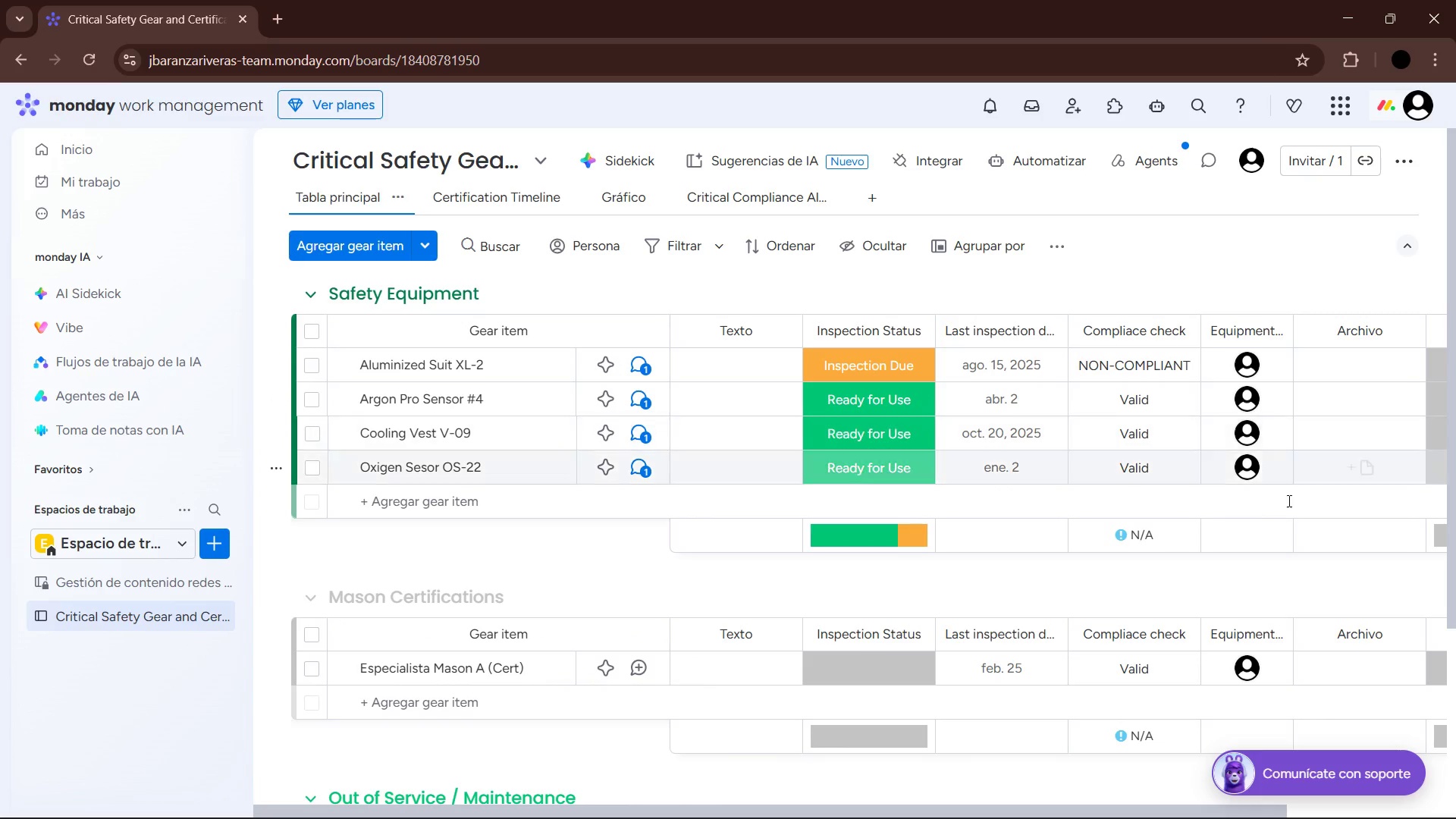 
left_click([765, 585])
 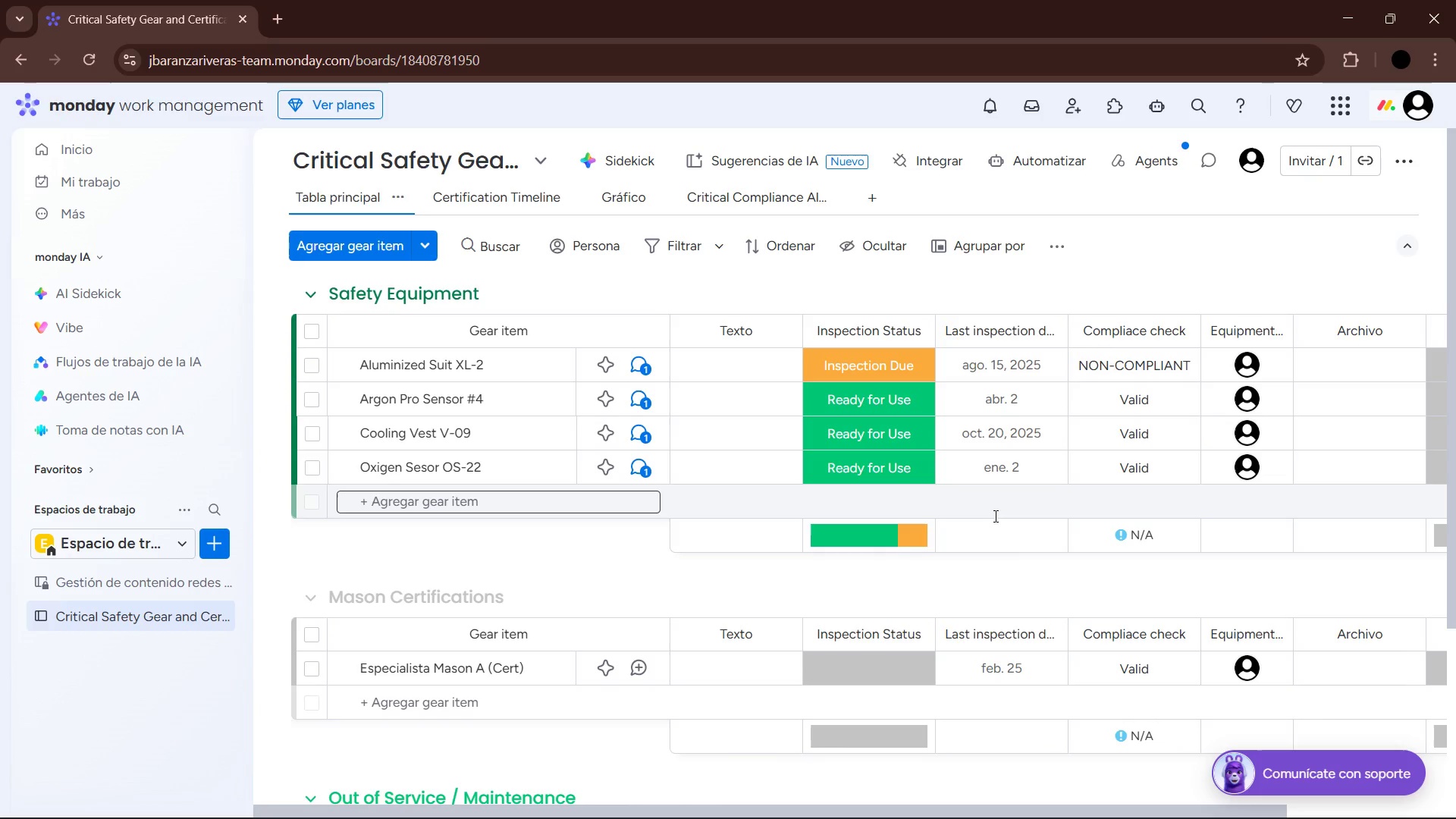 
wait(31.66)
 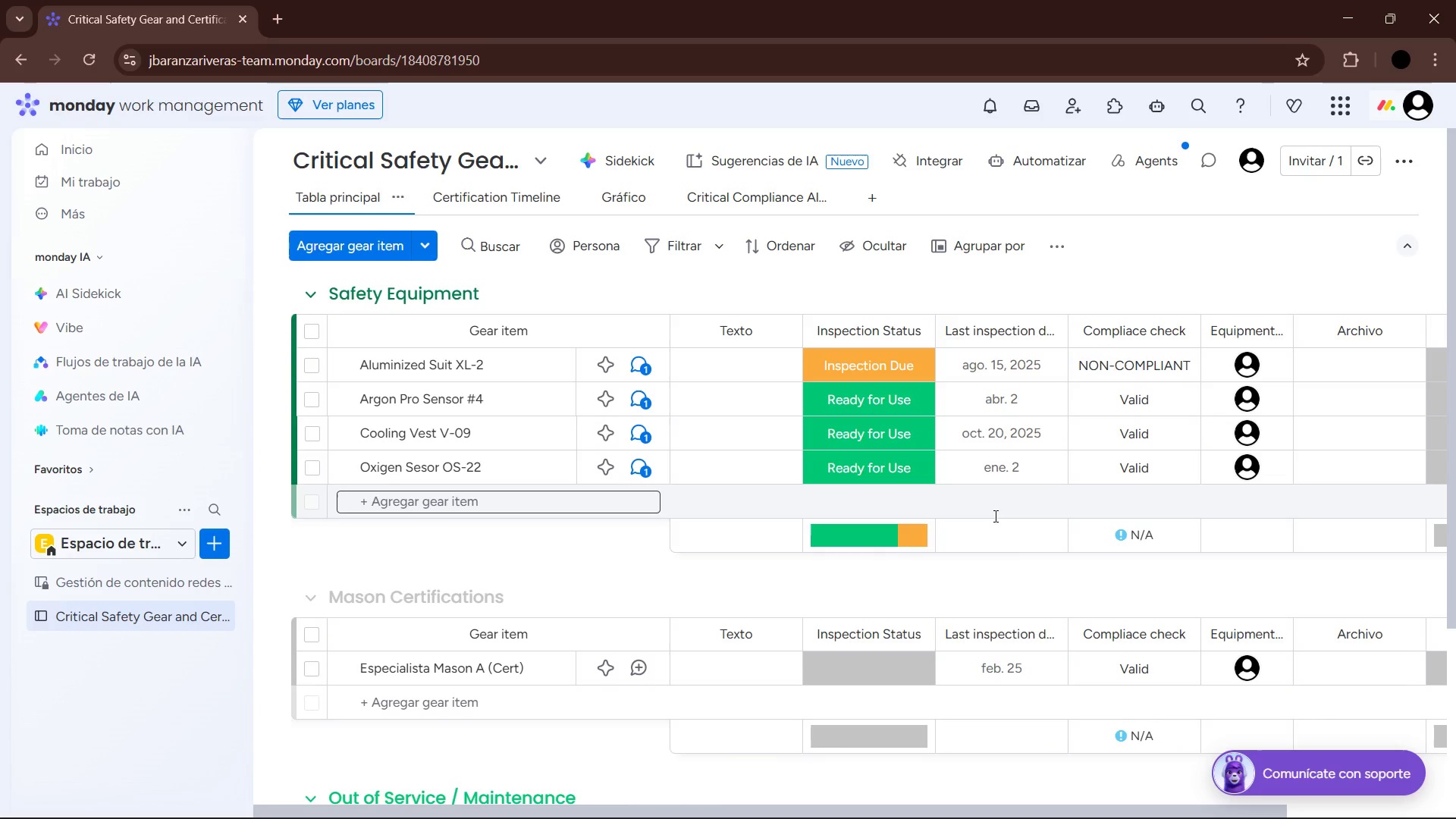 
left_click([1071, 158])
 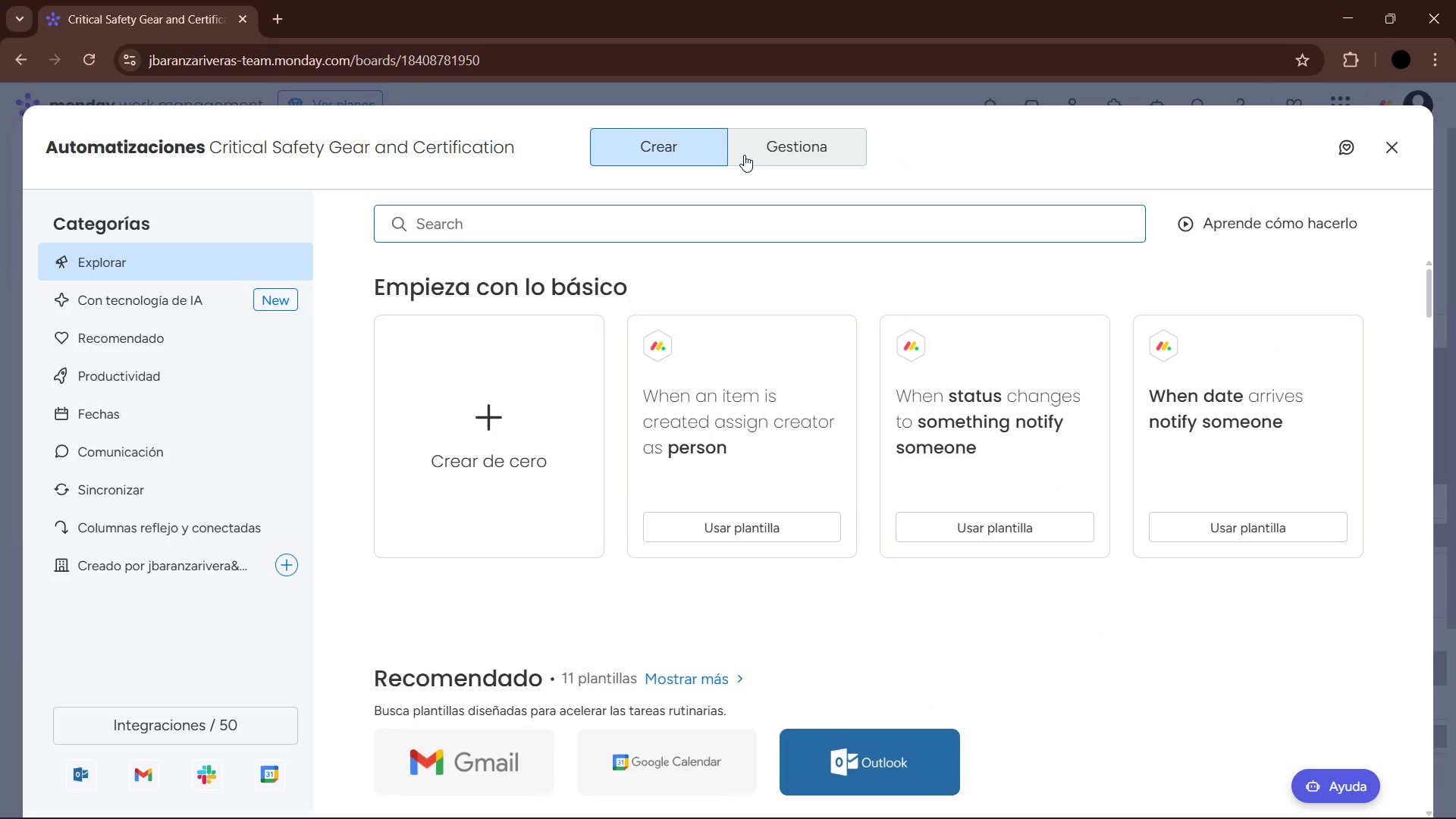 
left_click([417, 431])
 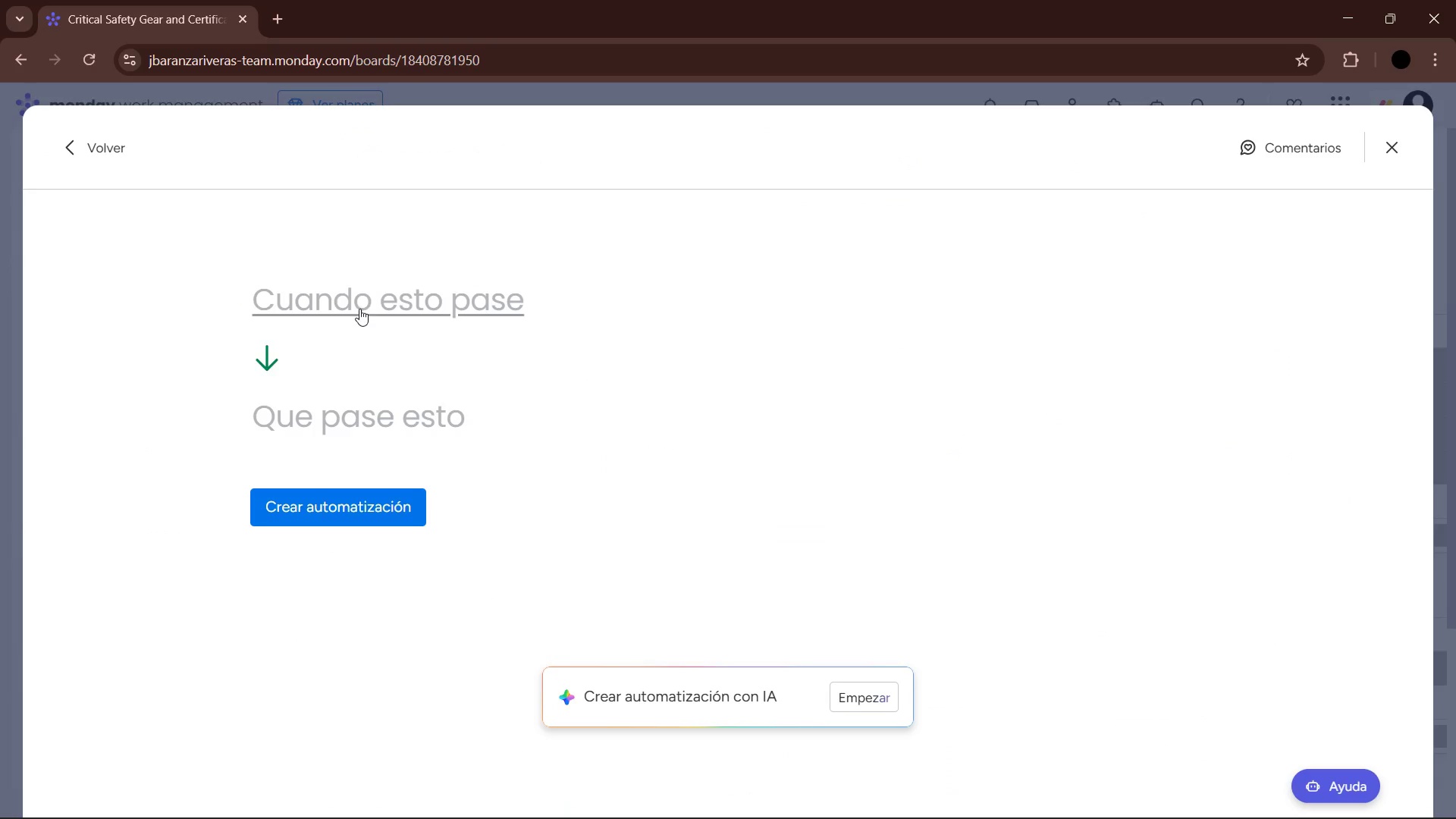 
left_click([350, 303])
 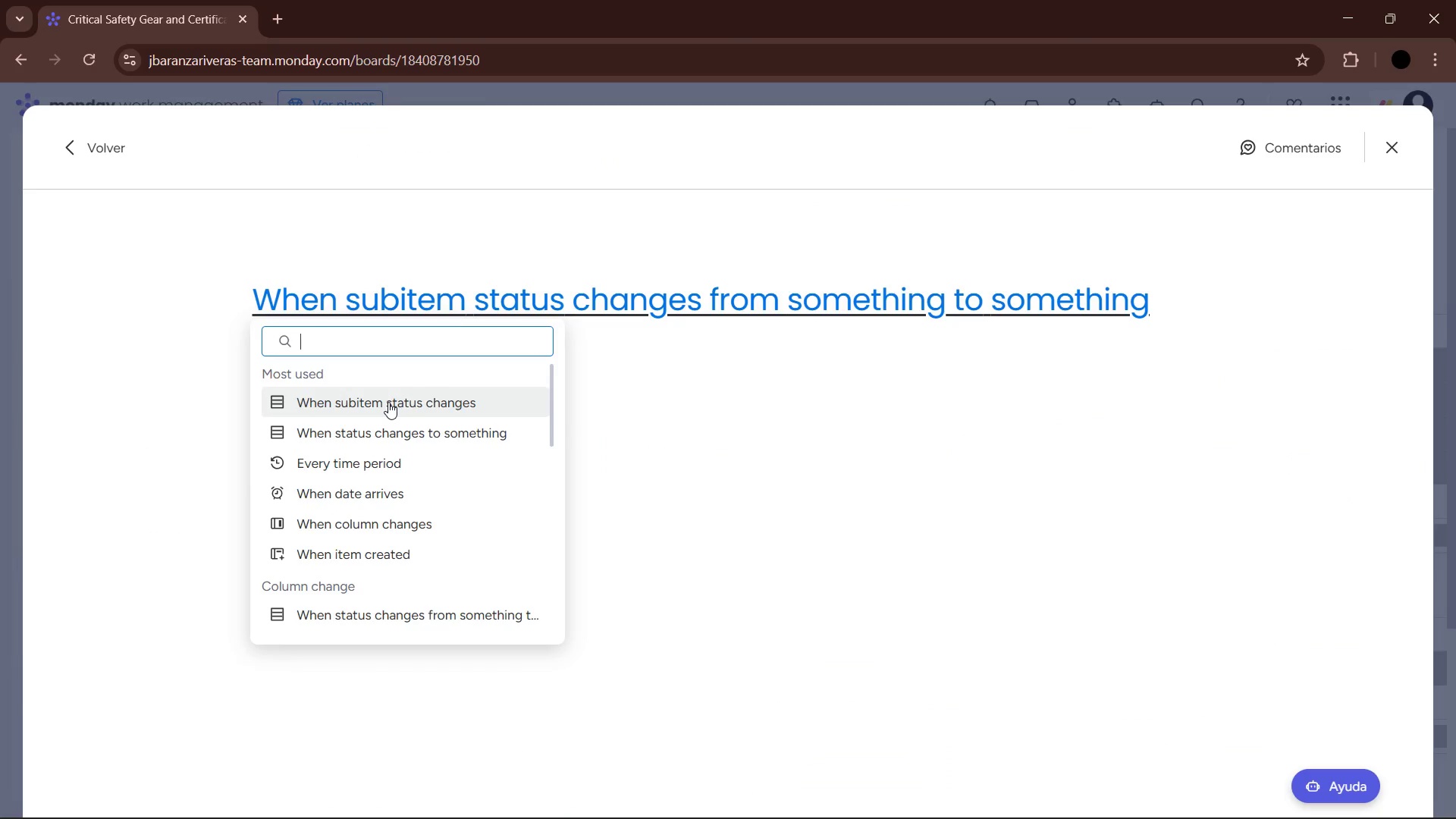 
wait(7.76)
 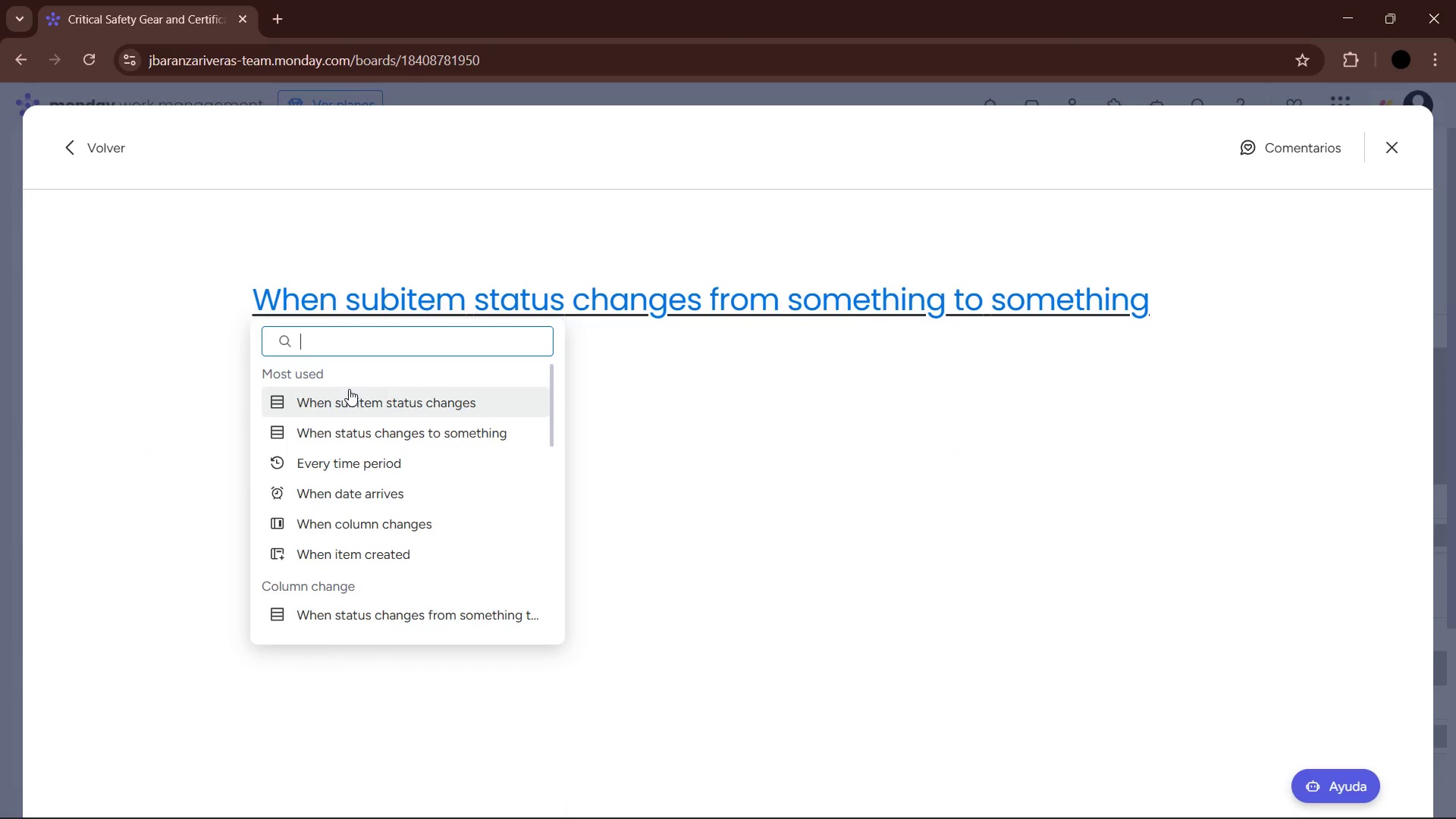 
left_click([388, 402])
 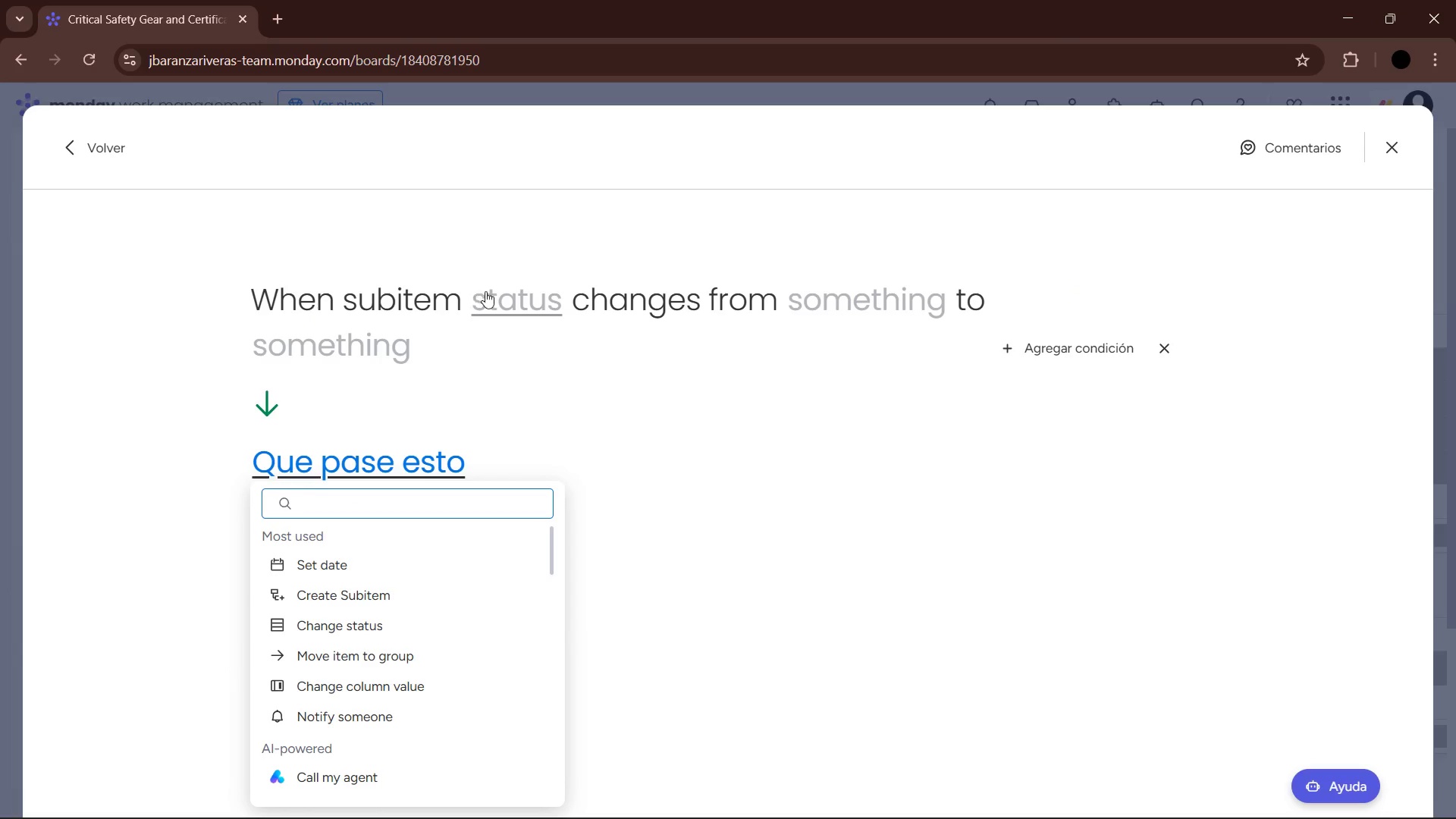 
left_click([498, 306])
 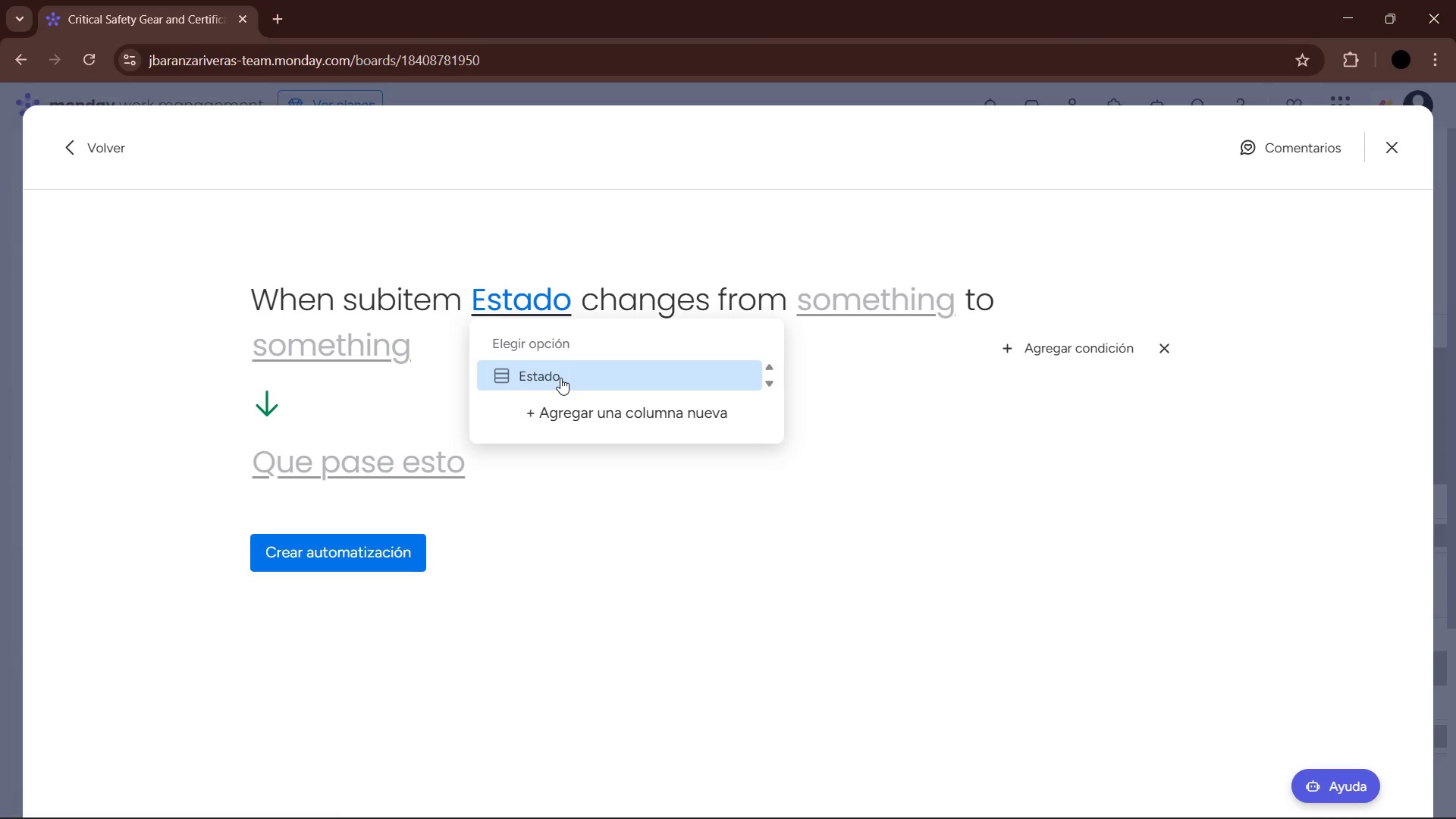 
left_click([560, 378])
 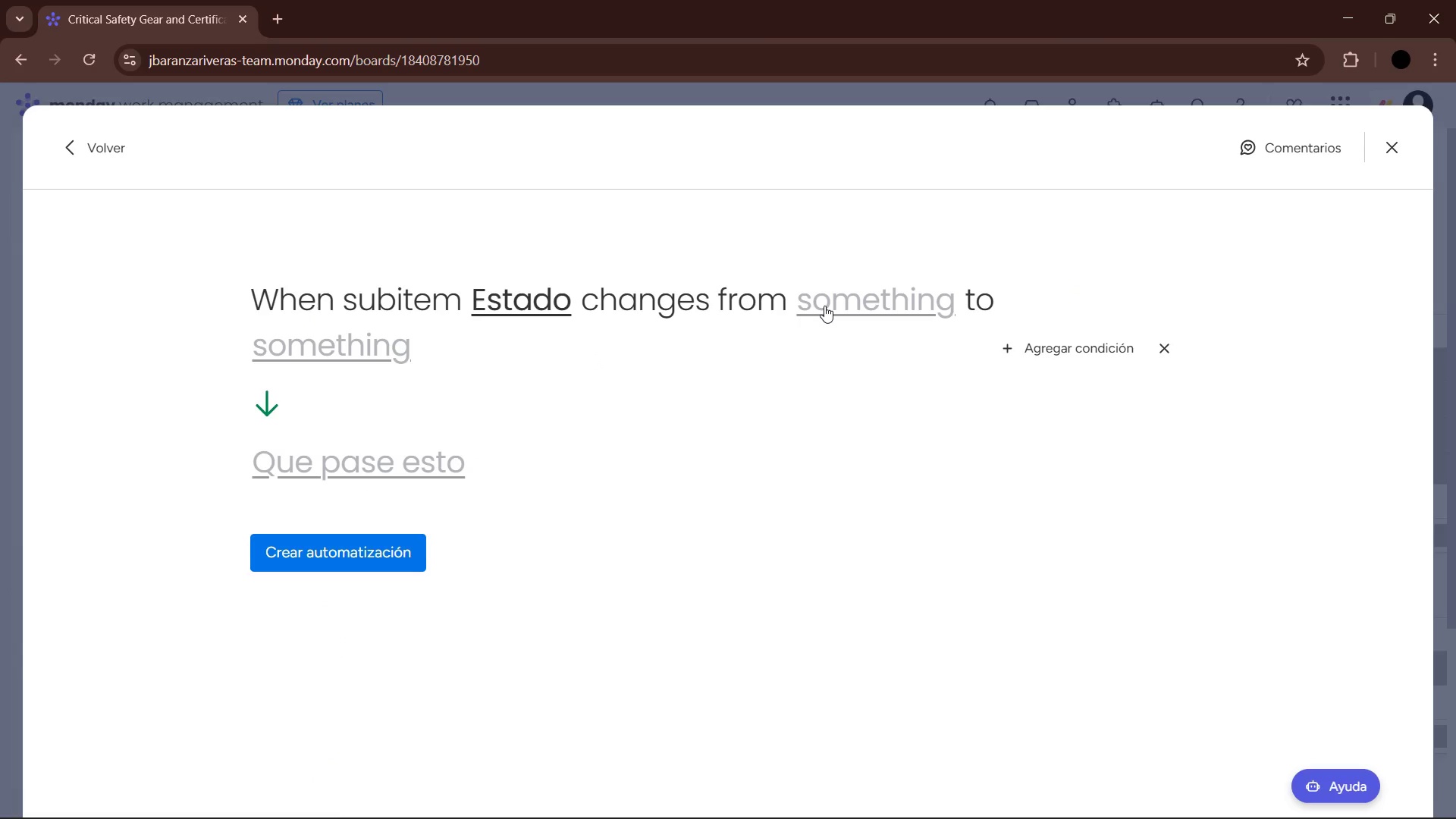 
left_click([824, 306])
 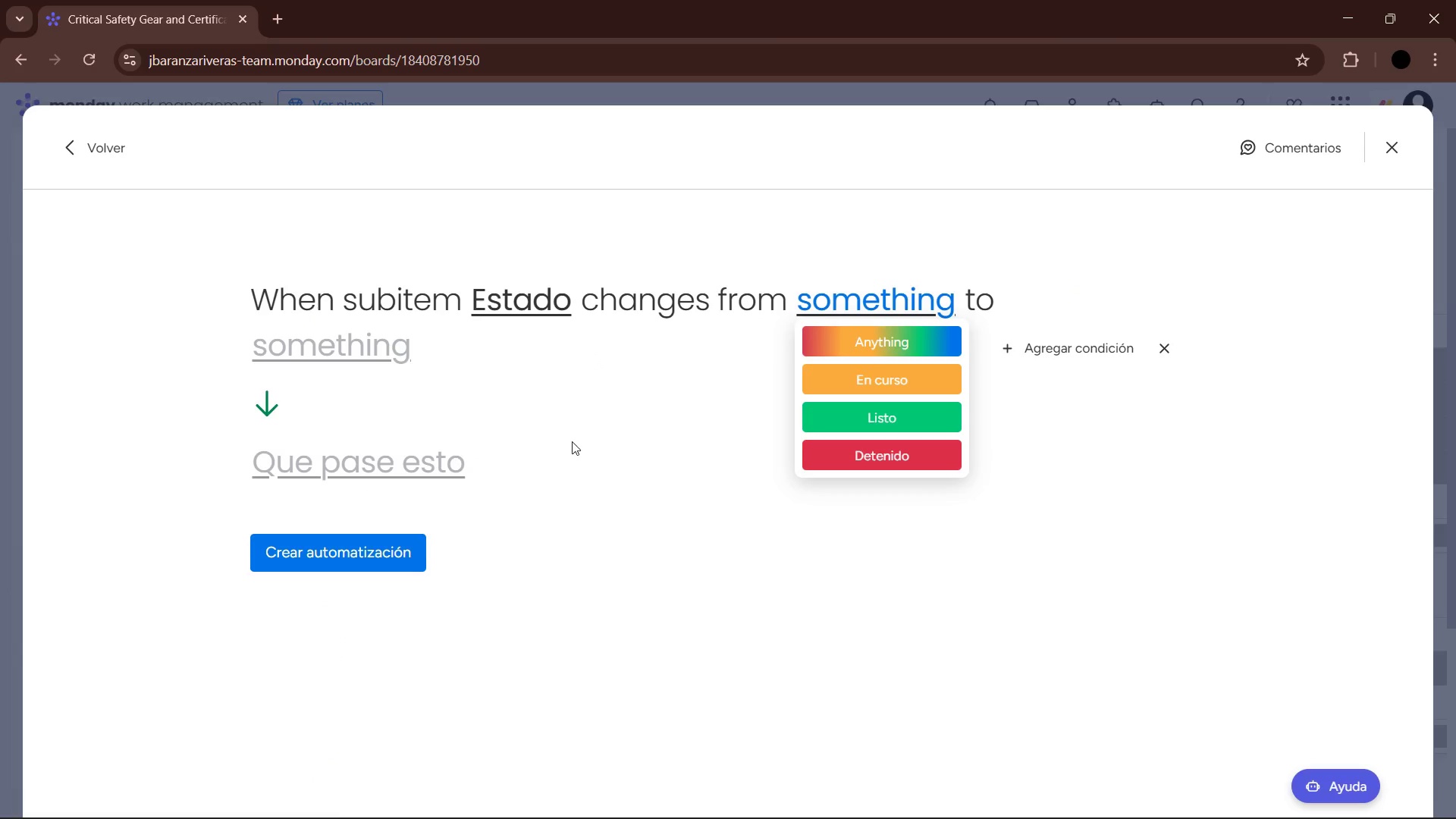 
wait(6.59)
 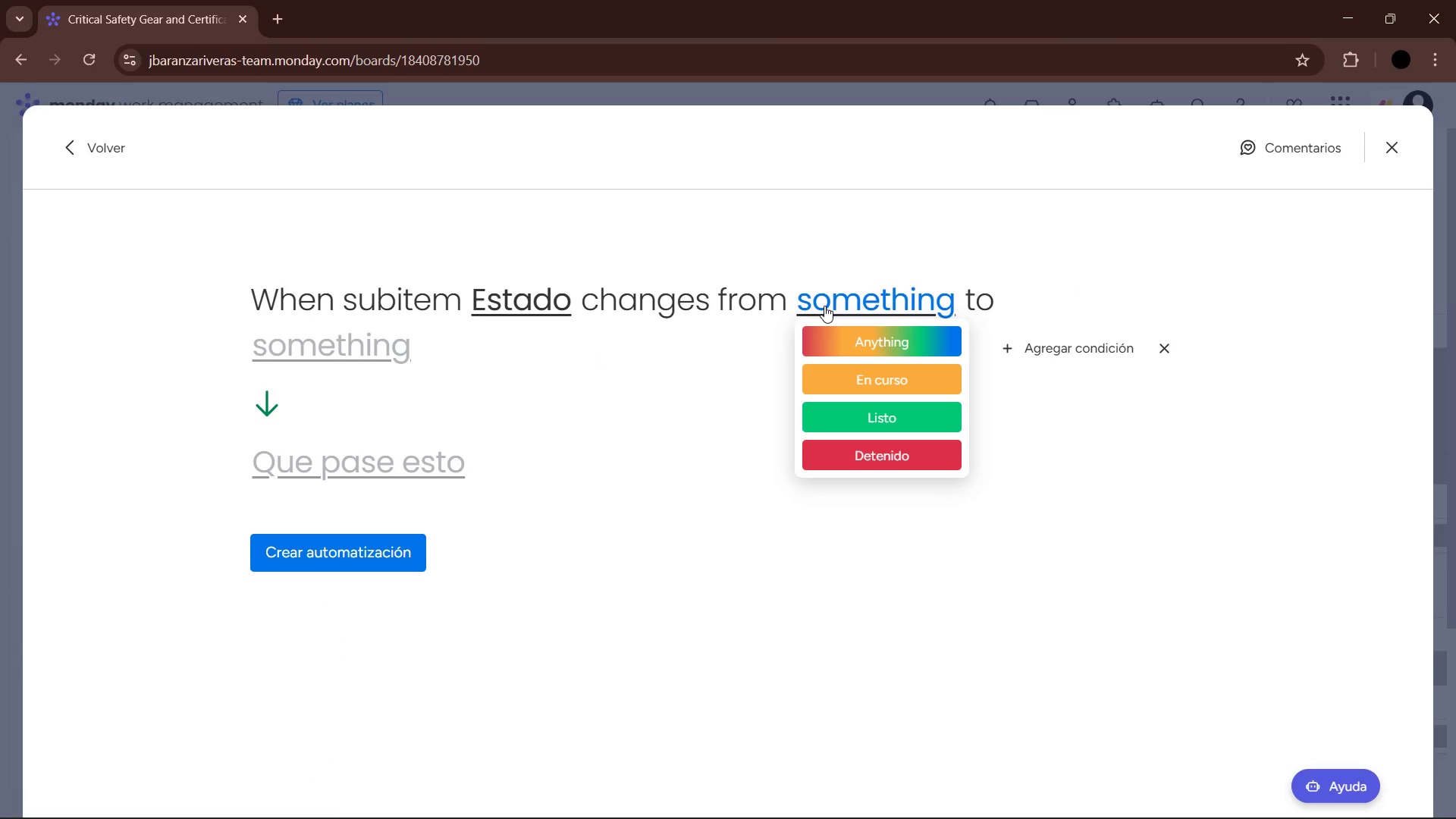 
left_click([1164, 349])
 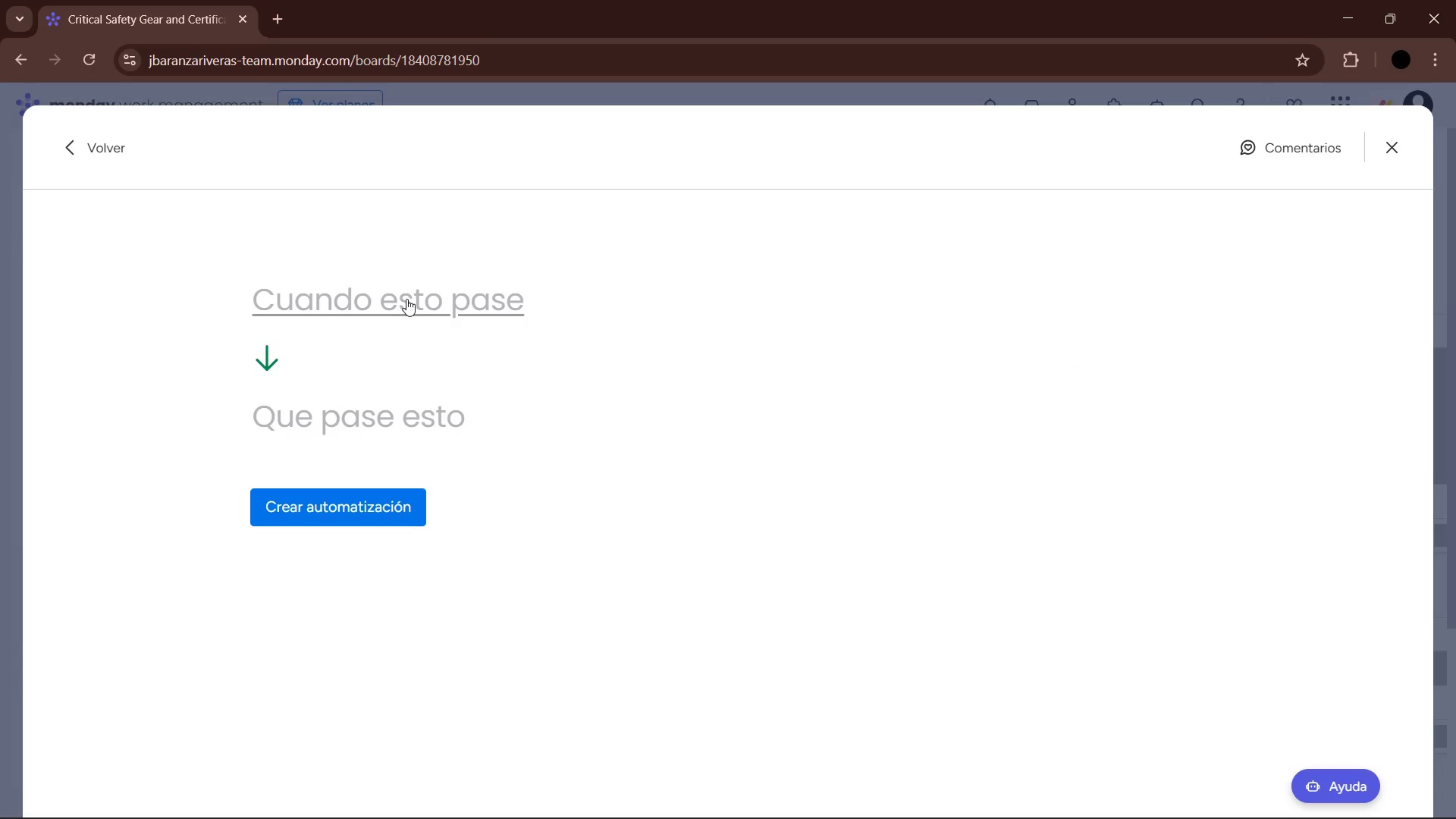 
left_click([406, 299])
 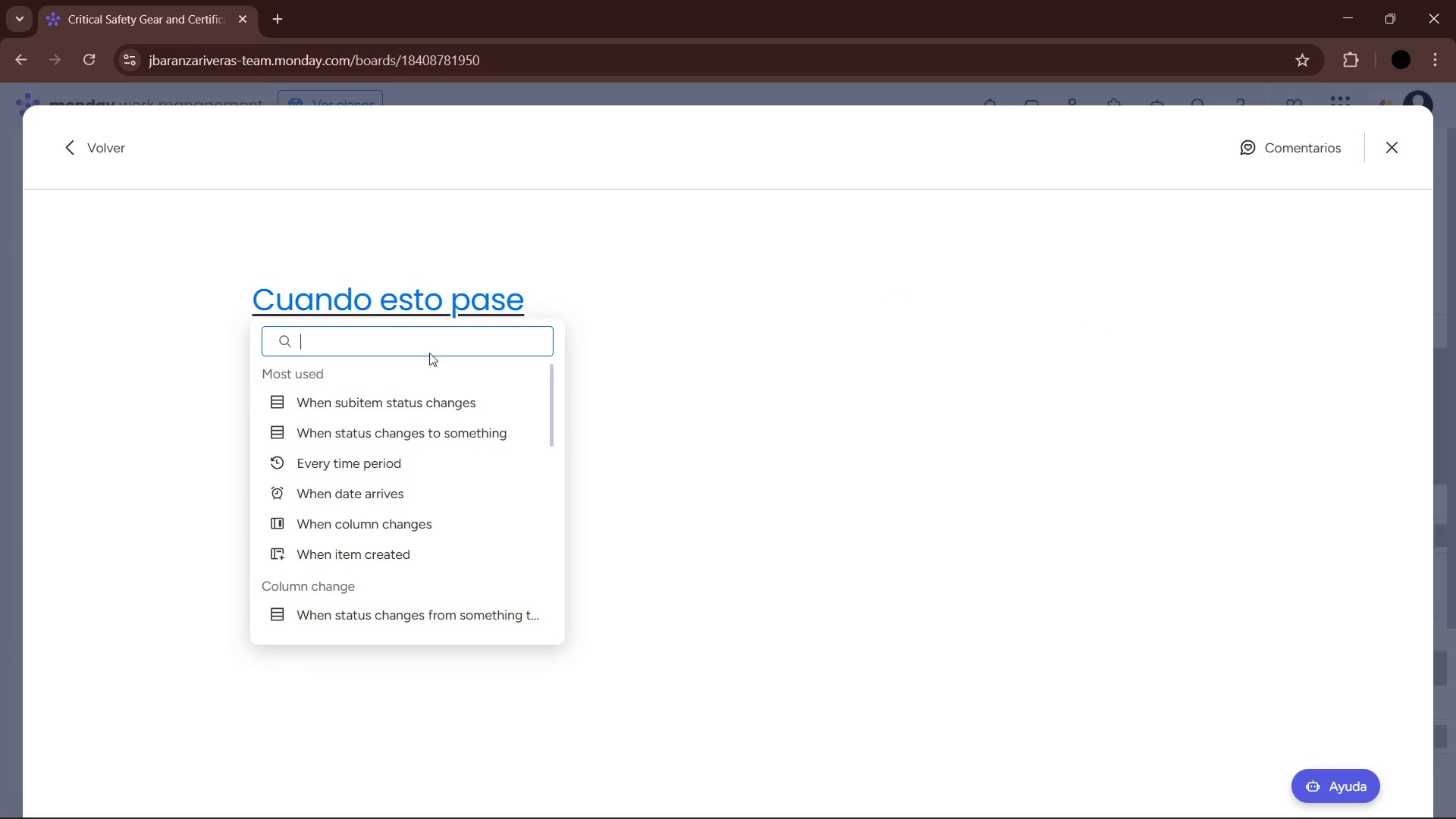 
wait(10.77)
 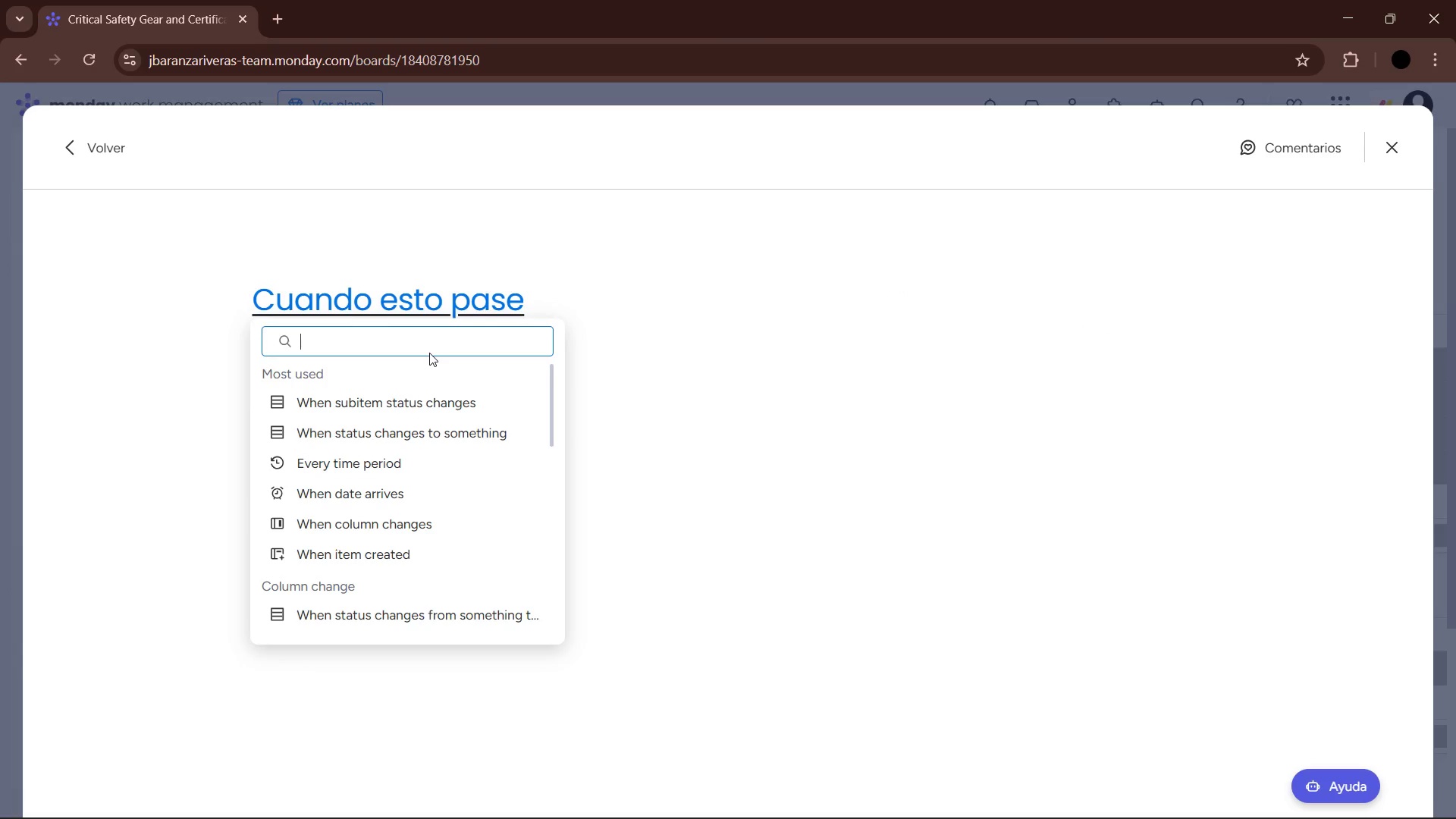 
scroll: coordinate [434, 510], scroll_direction: down, amount: 5.0
 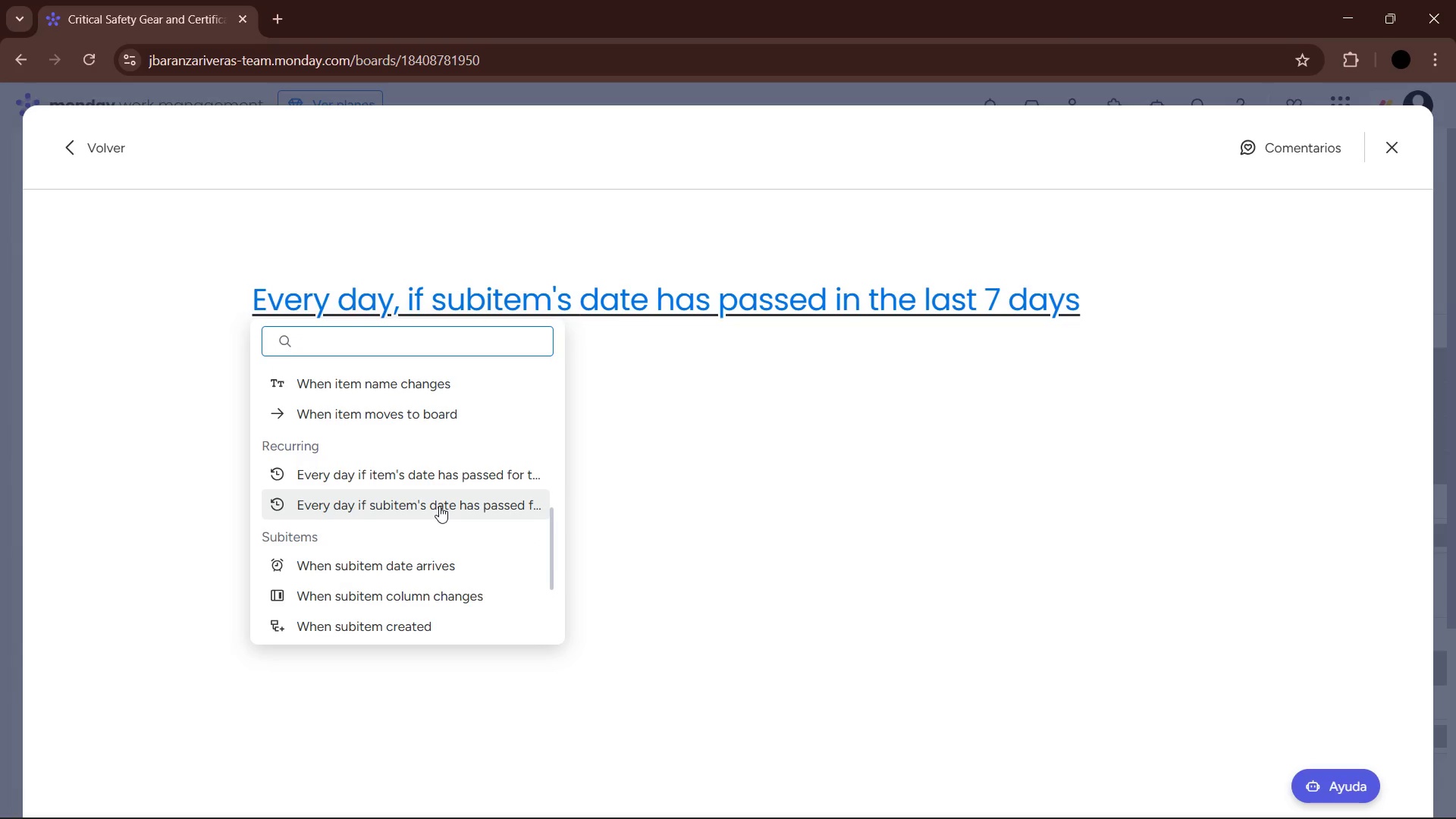 
scroll: coordinate [438, 507], scroll_direction: up, amount: 6.0
 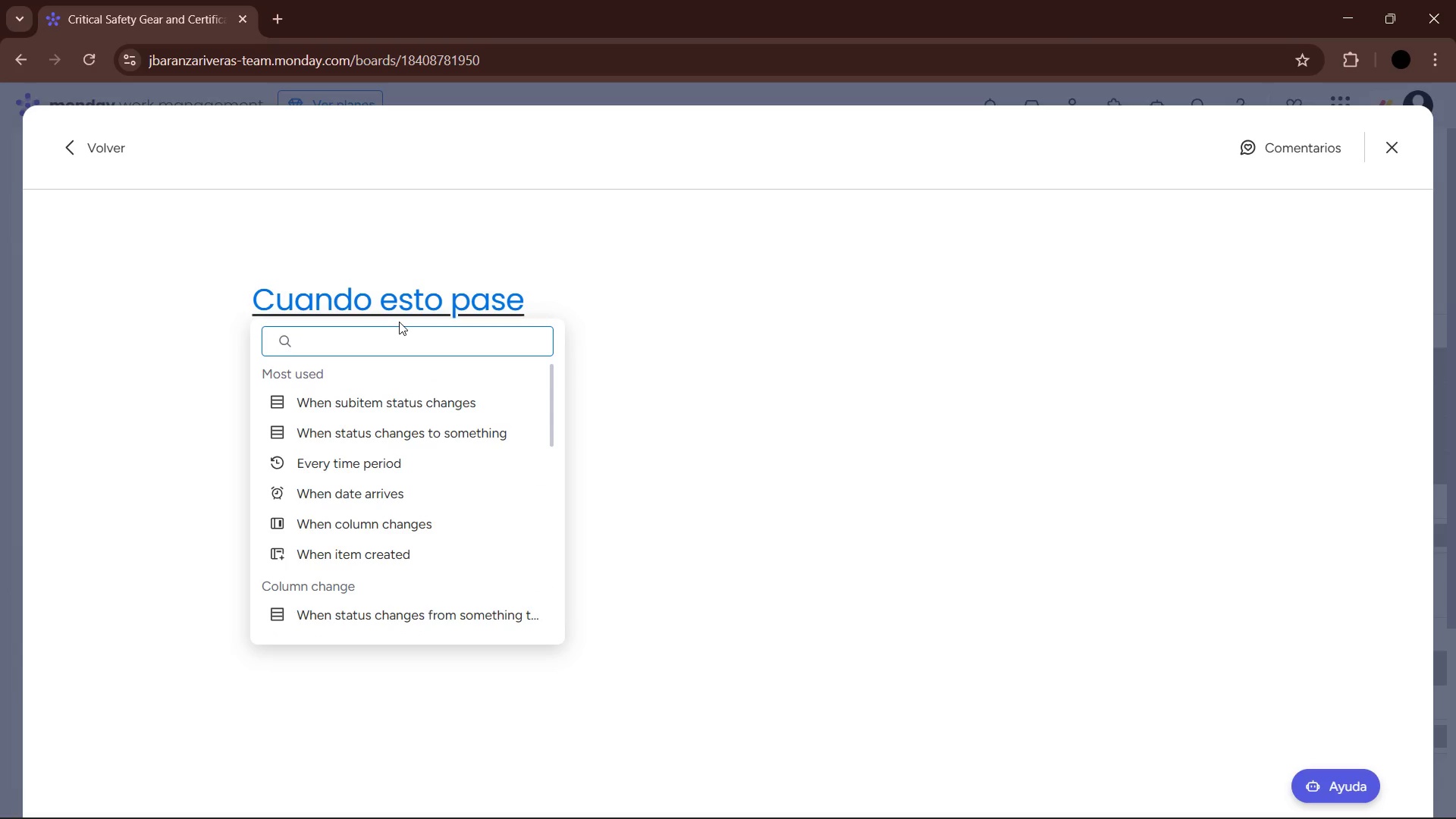 
type(date)
 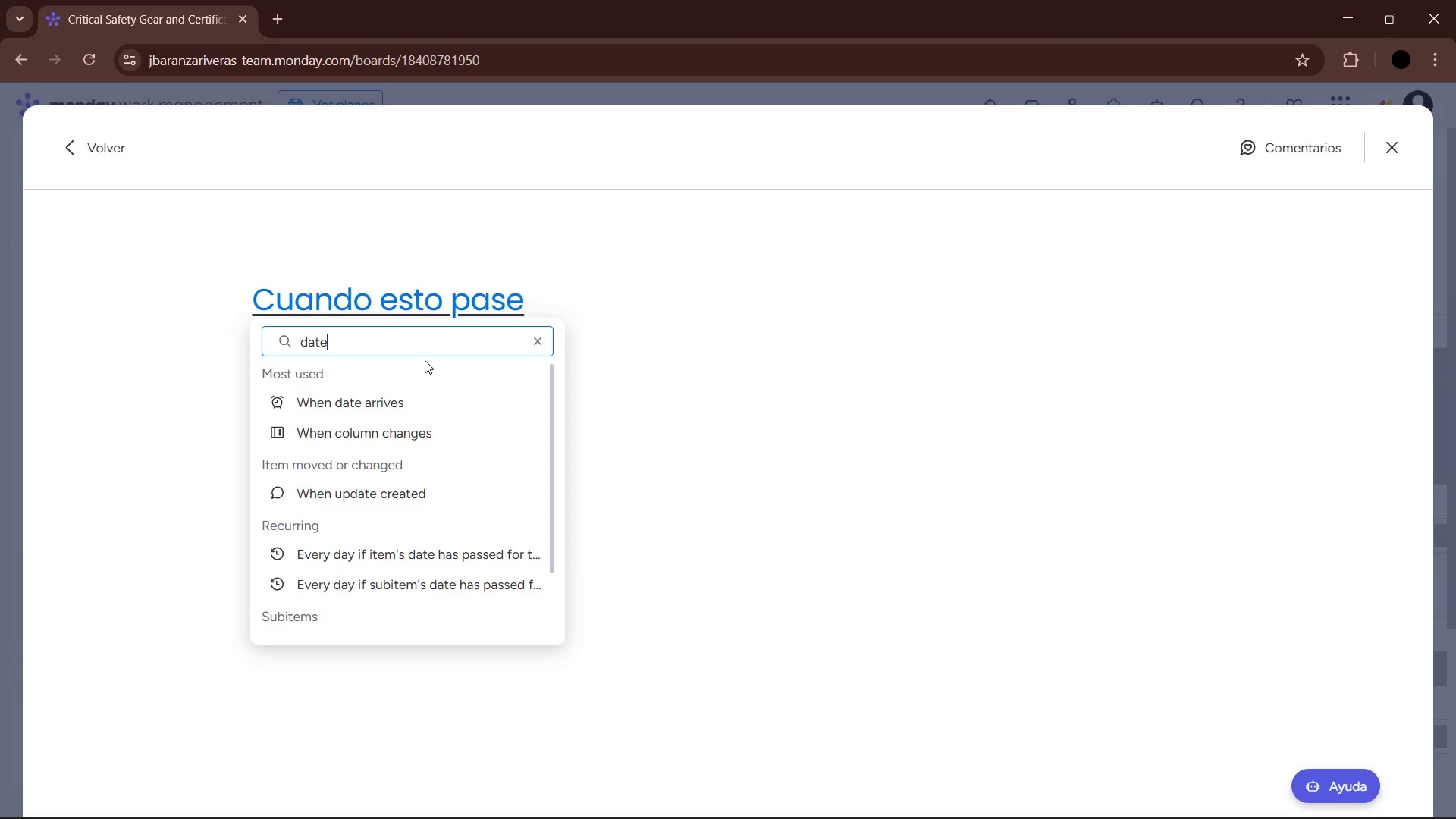 
scroll: coordinate [449, 464], scroll_direction: down, amount: 2.0
 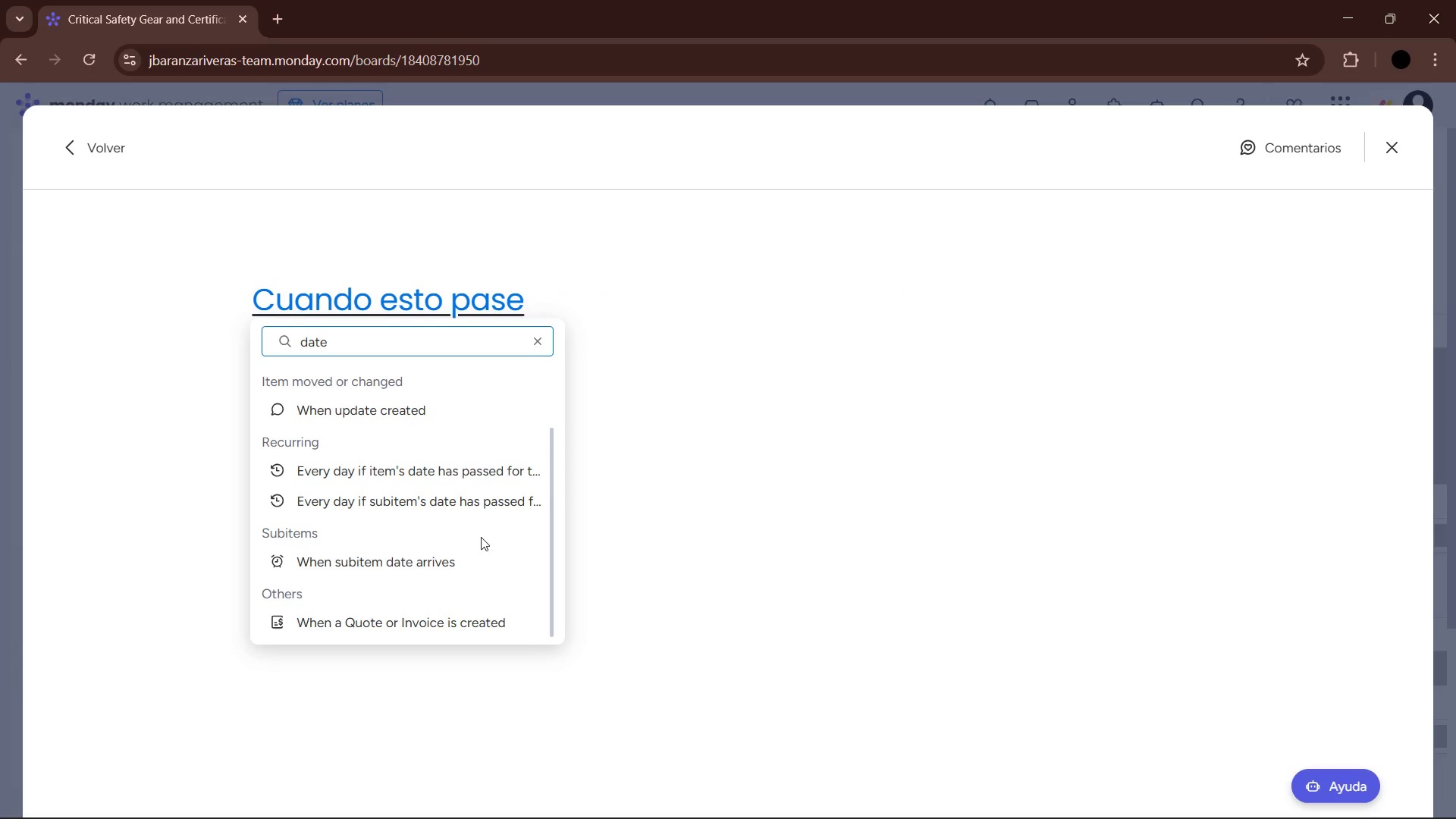 
scroll: coordinate [504, 553], scroll_direction: up, amount: 3.0
 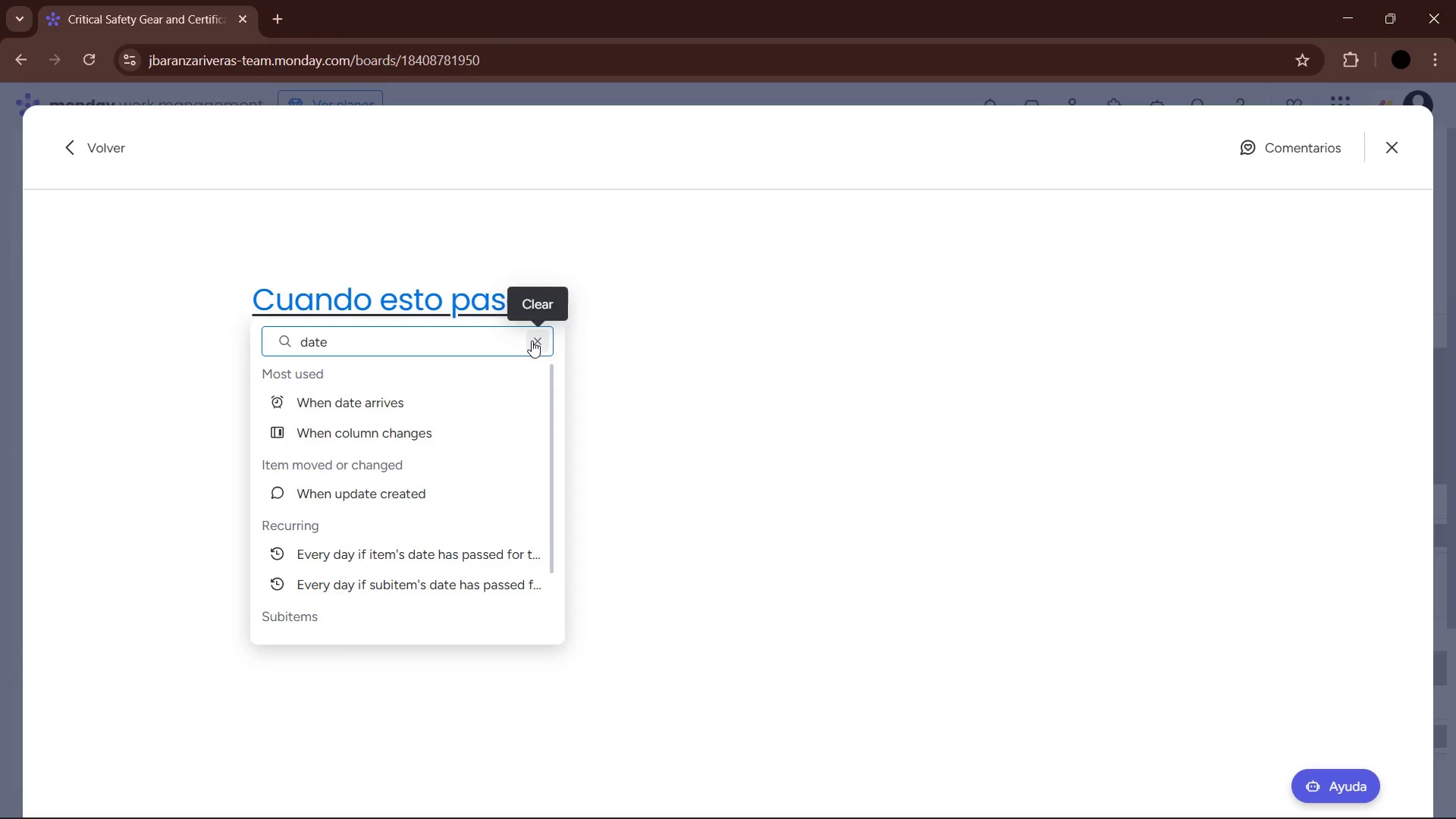 
left_click([532, 340])
 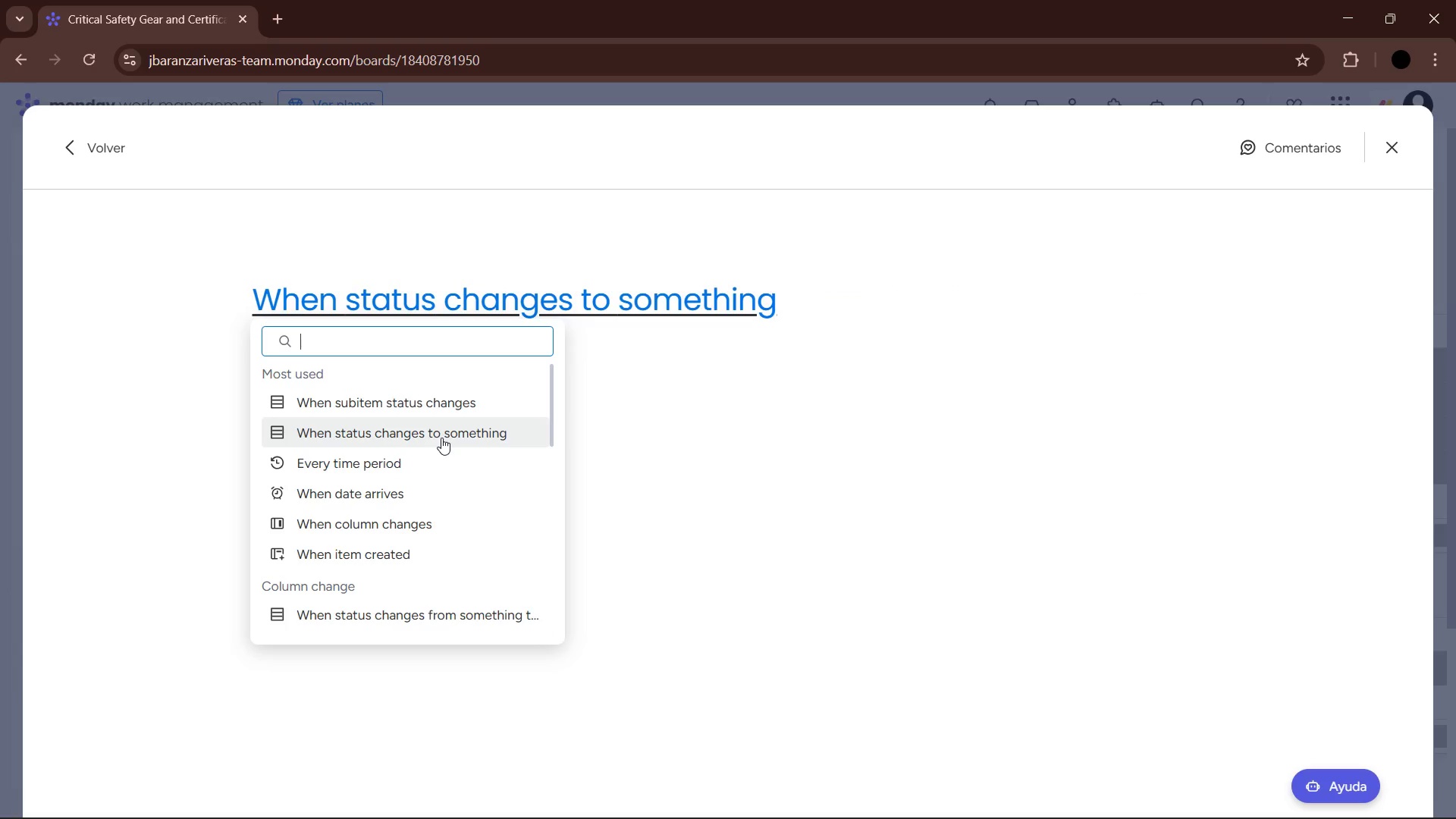 
wait(6.2)
 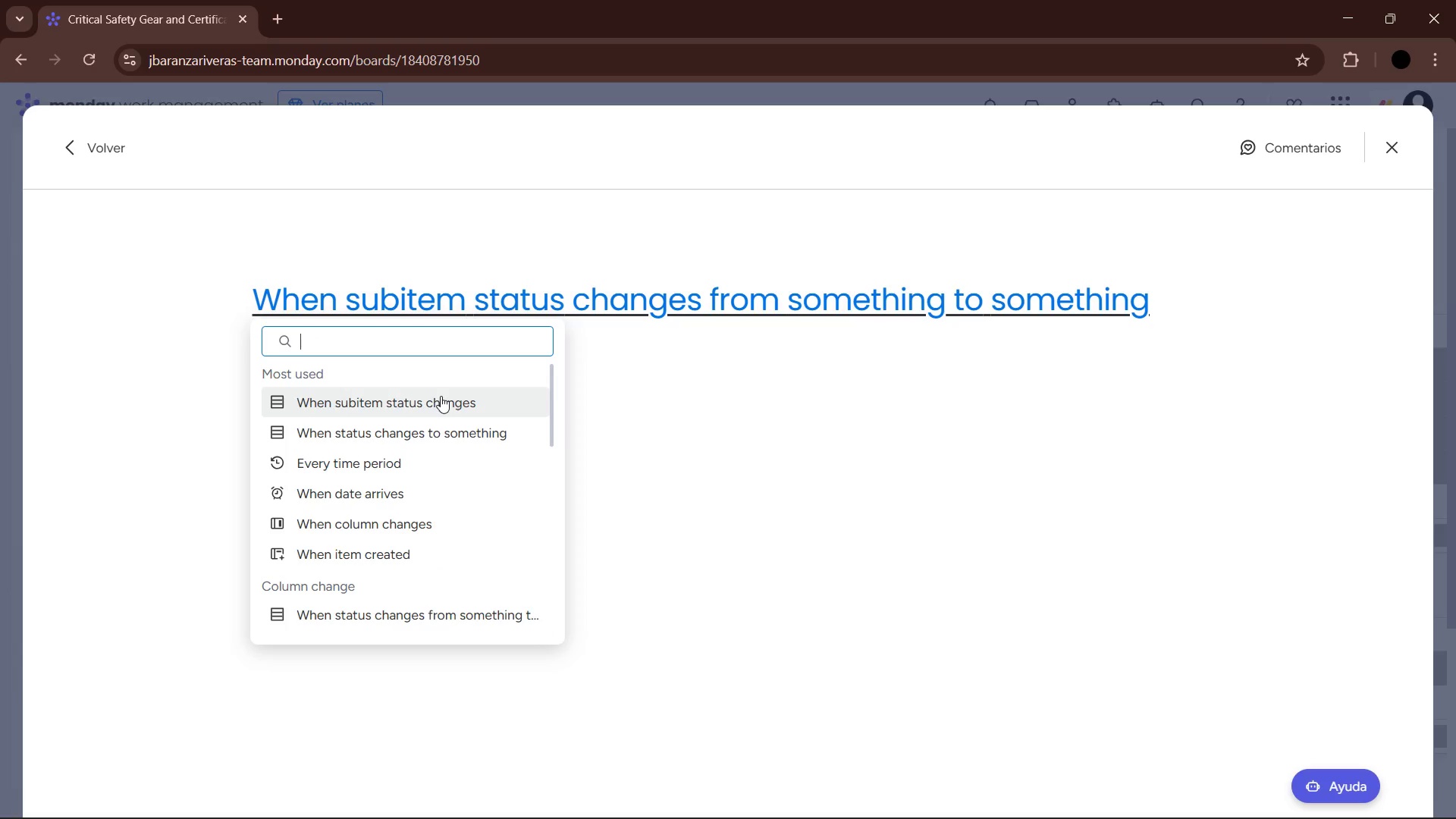 
left_click([448, 409])
 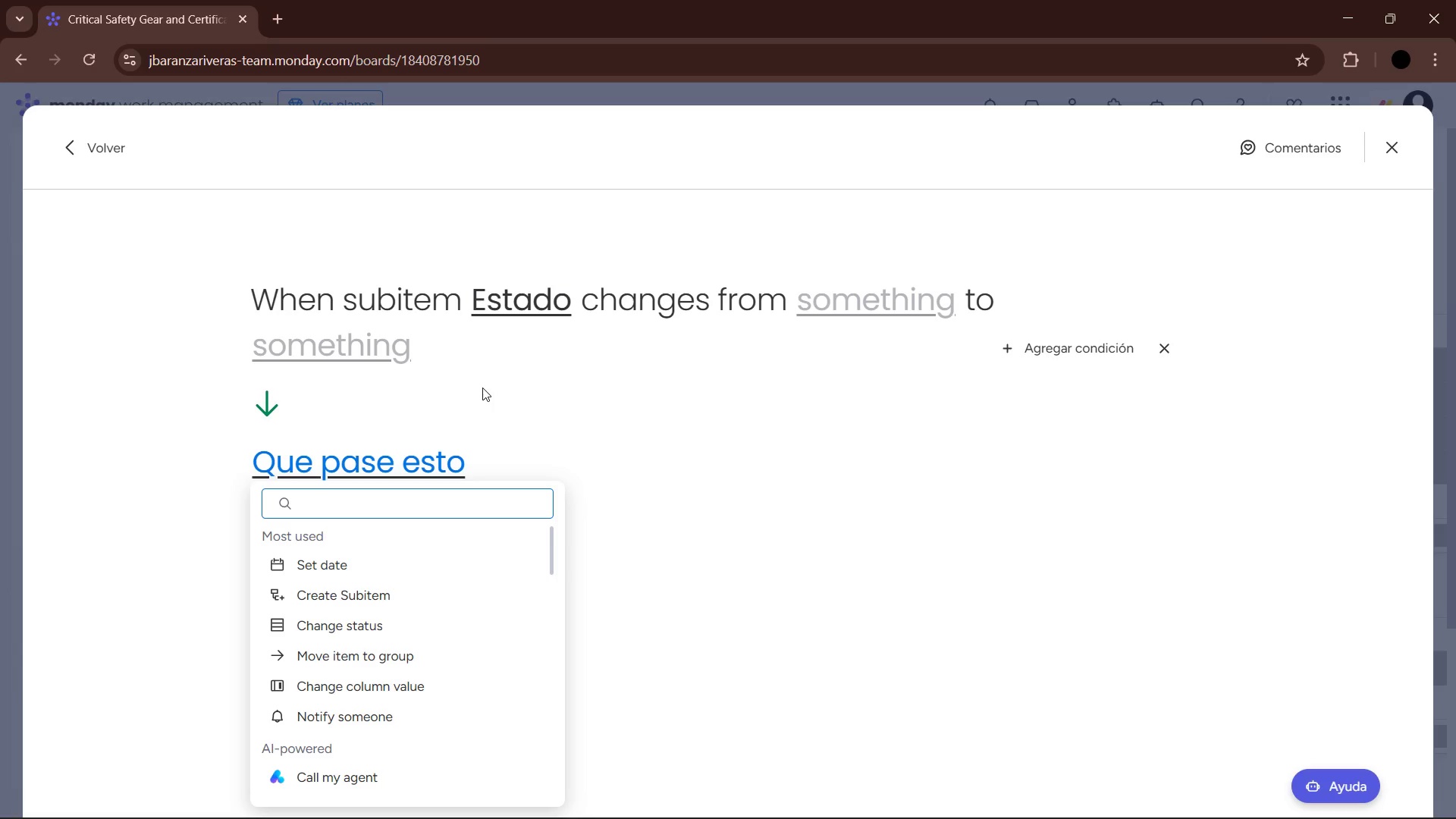 
wait(27.48)
 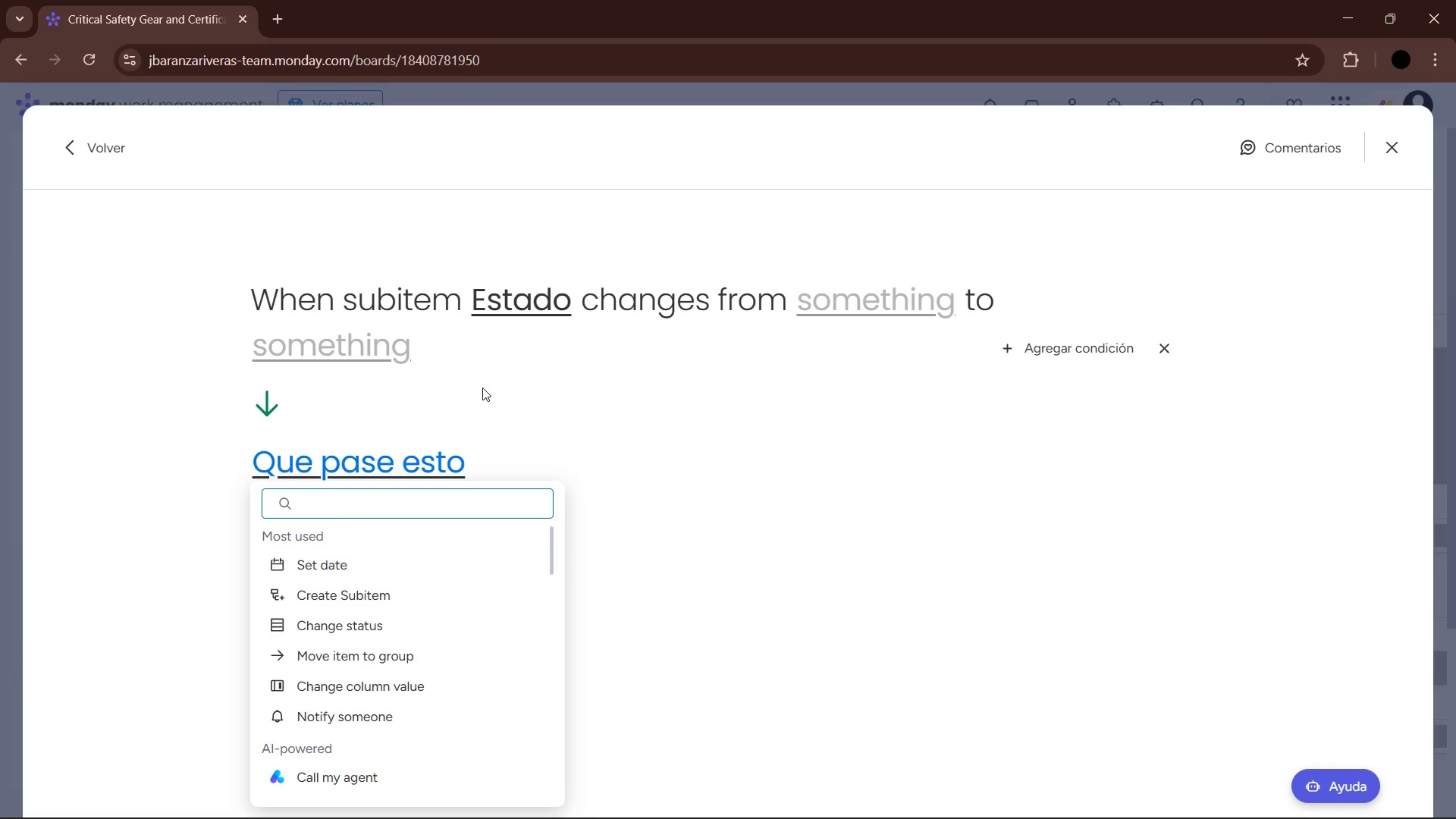 
left_click([551, 305])
 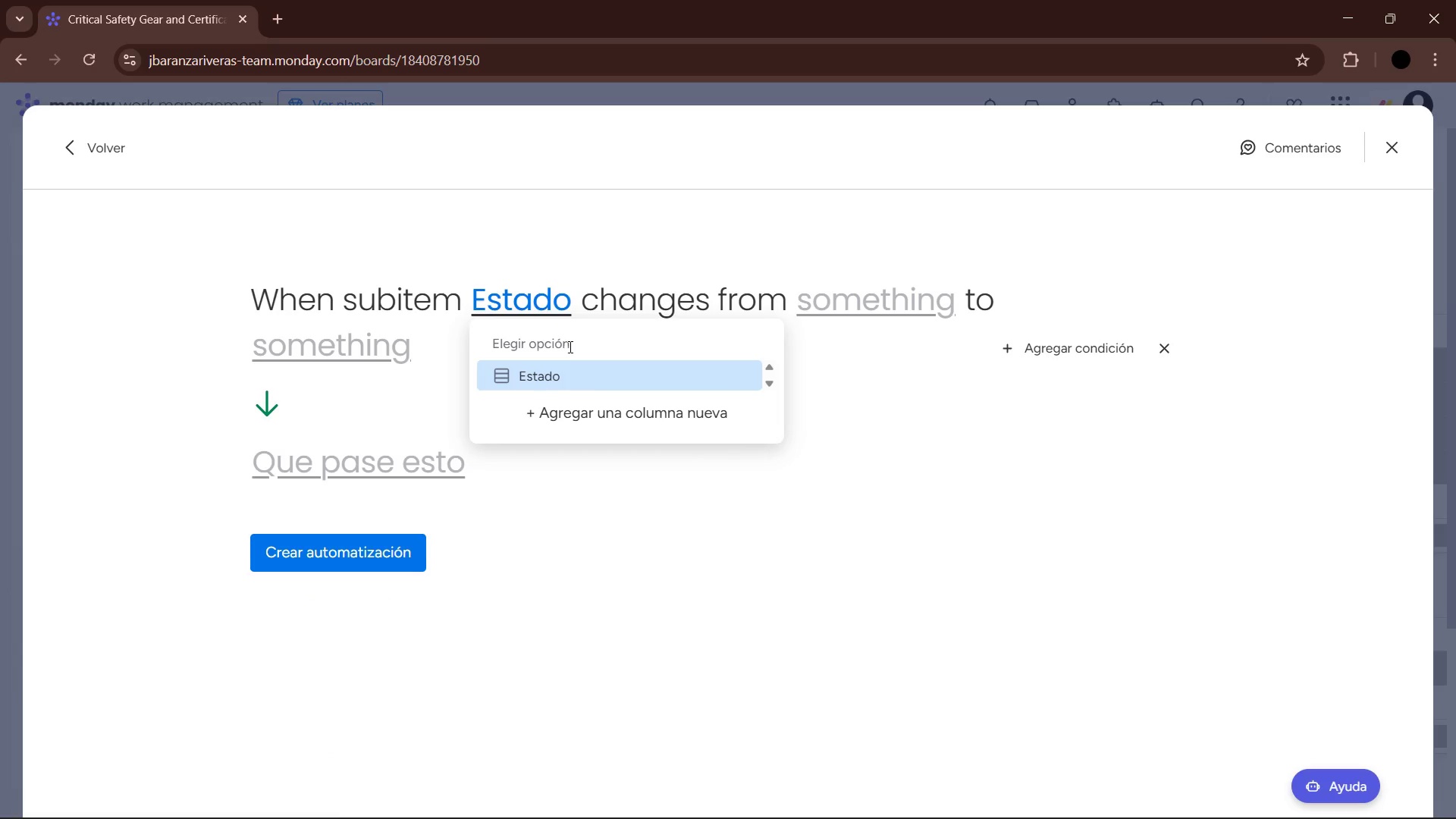 
left_click([587, 375])
 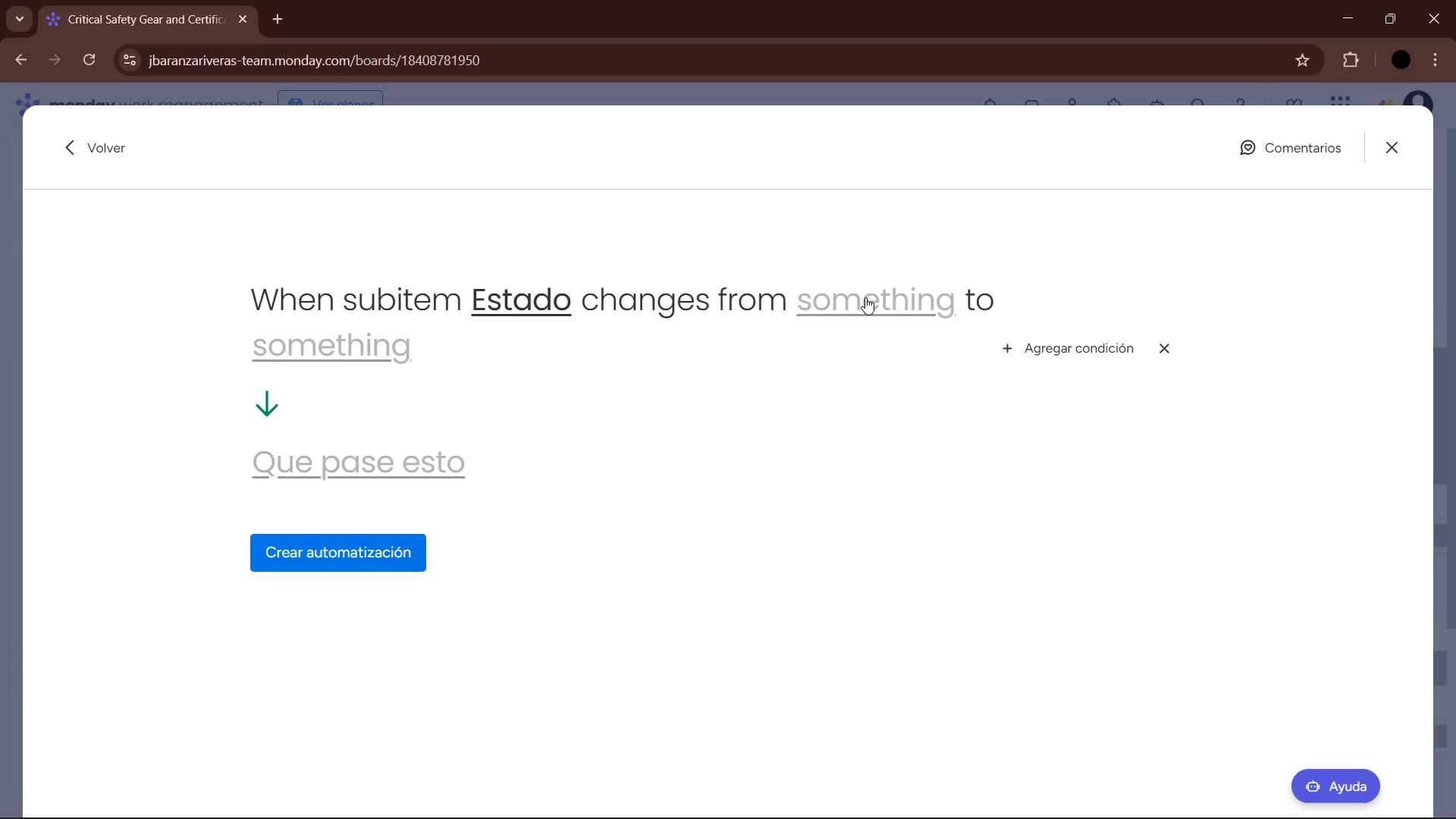 
wait(7.64)
 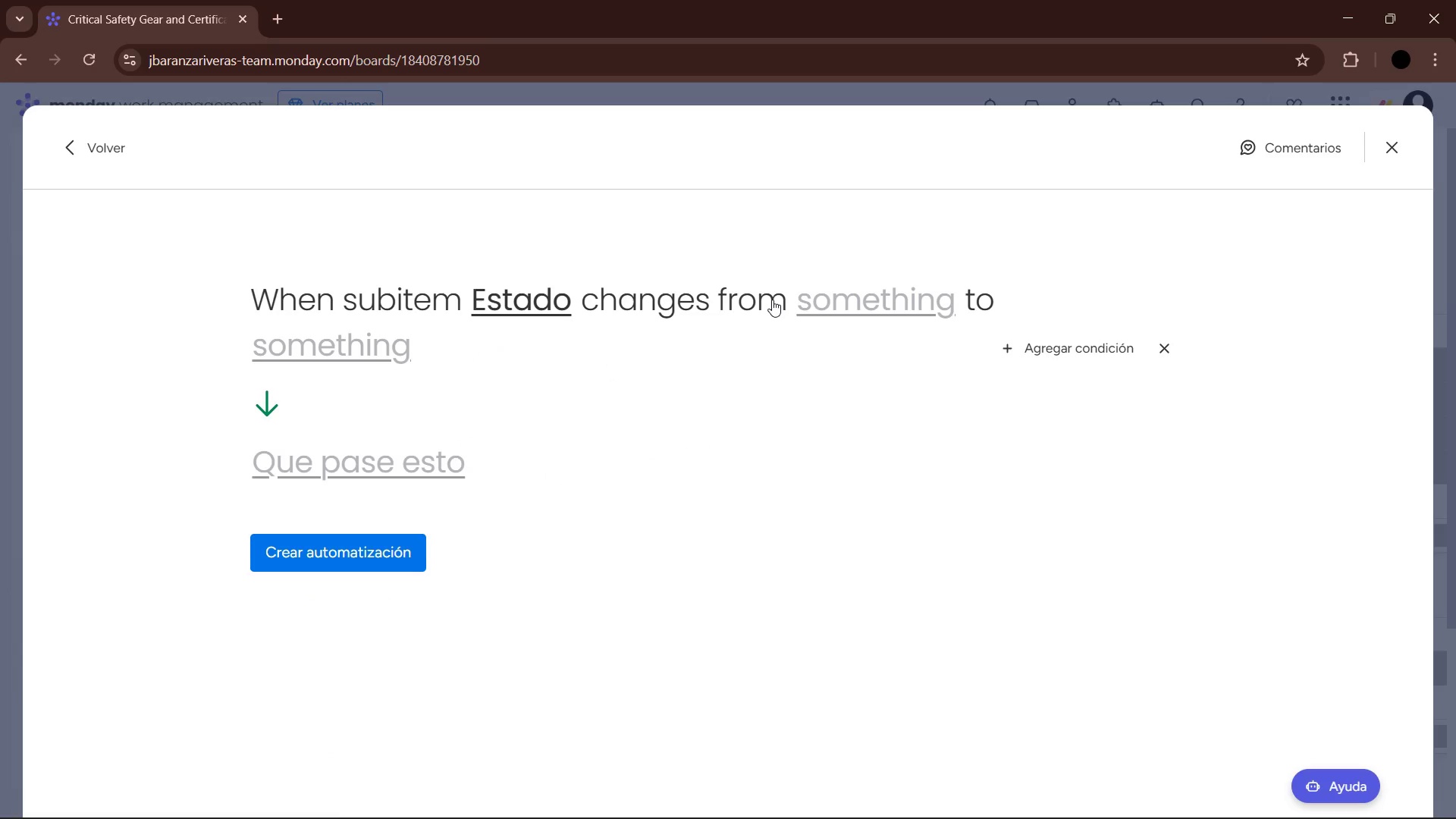 
left_click([1164, 353])
 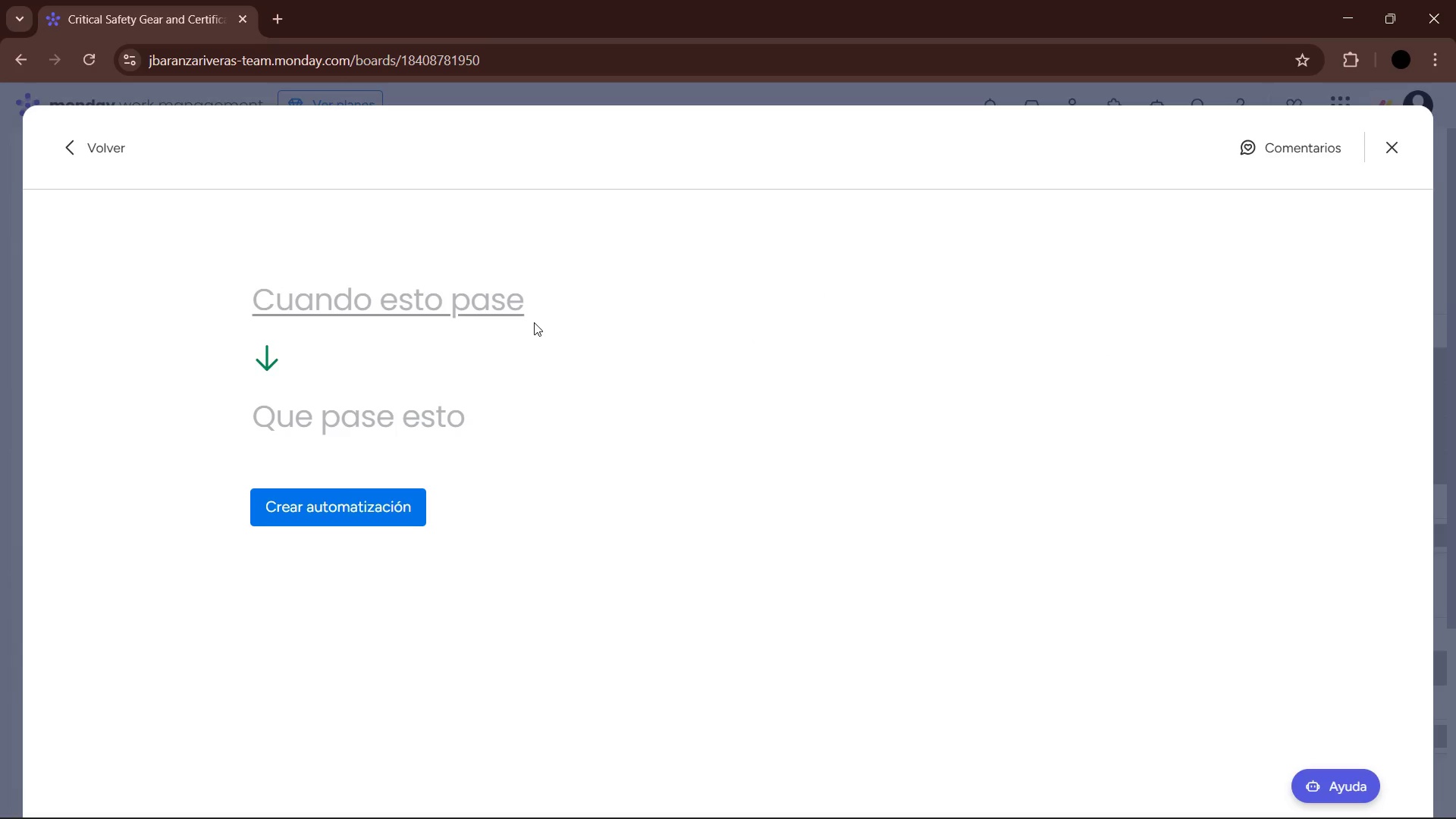 
double_click([475, 308])
 